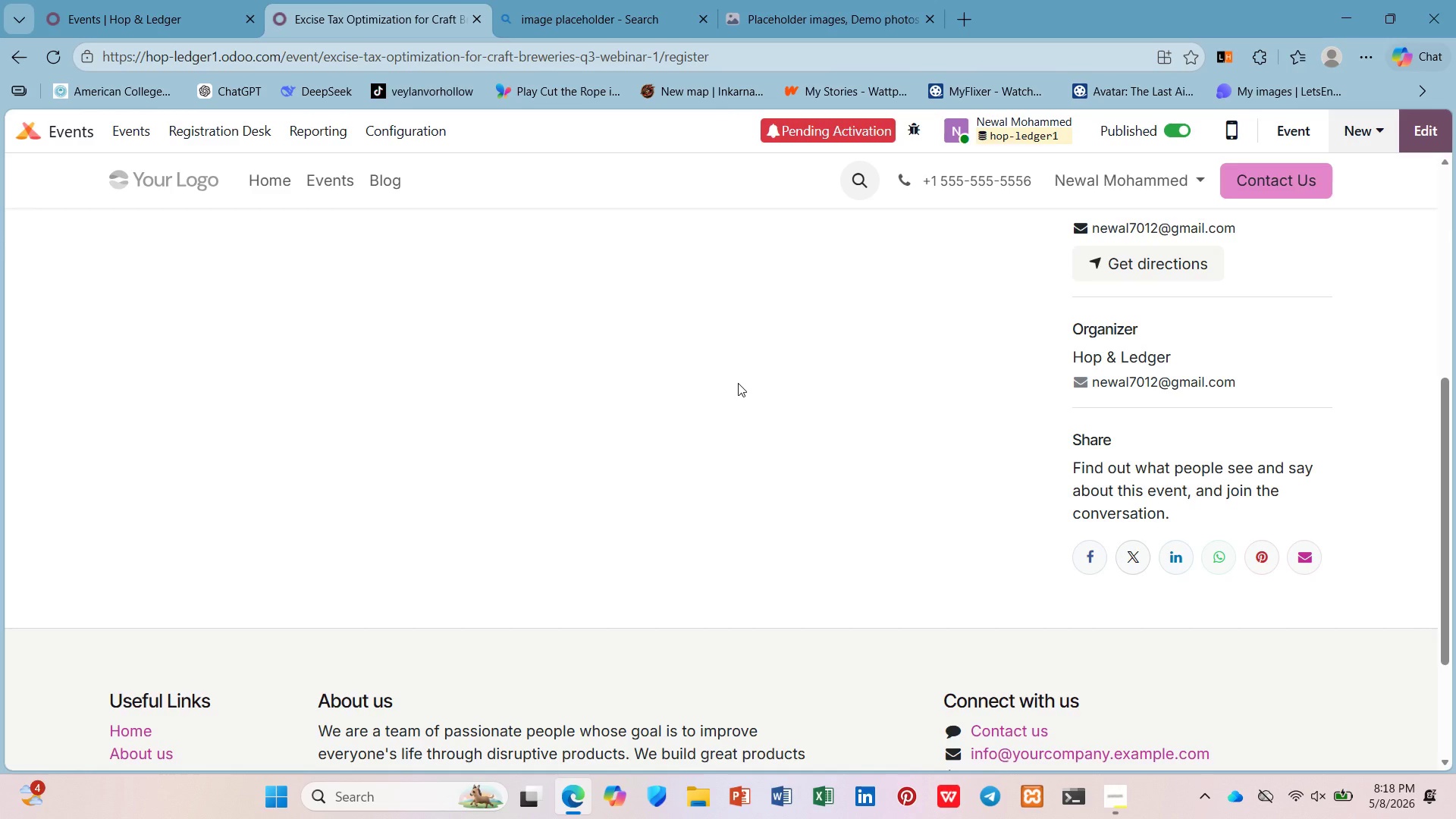 
scroll: coordinate [735, 381], scroll_direction: up, amount: 3.0
 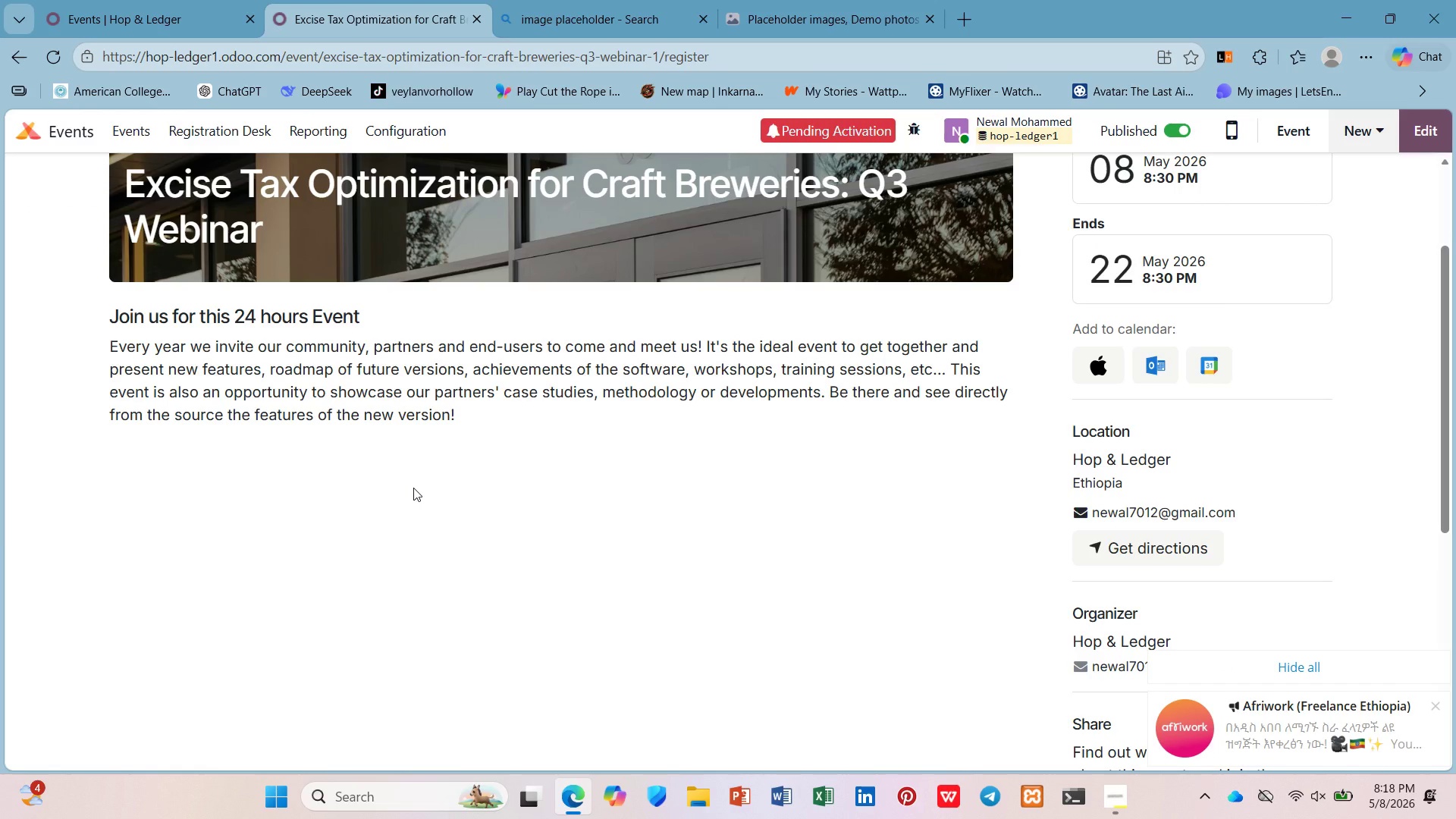 
wait(12.09)
 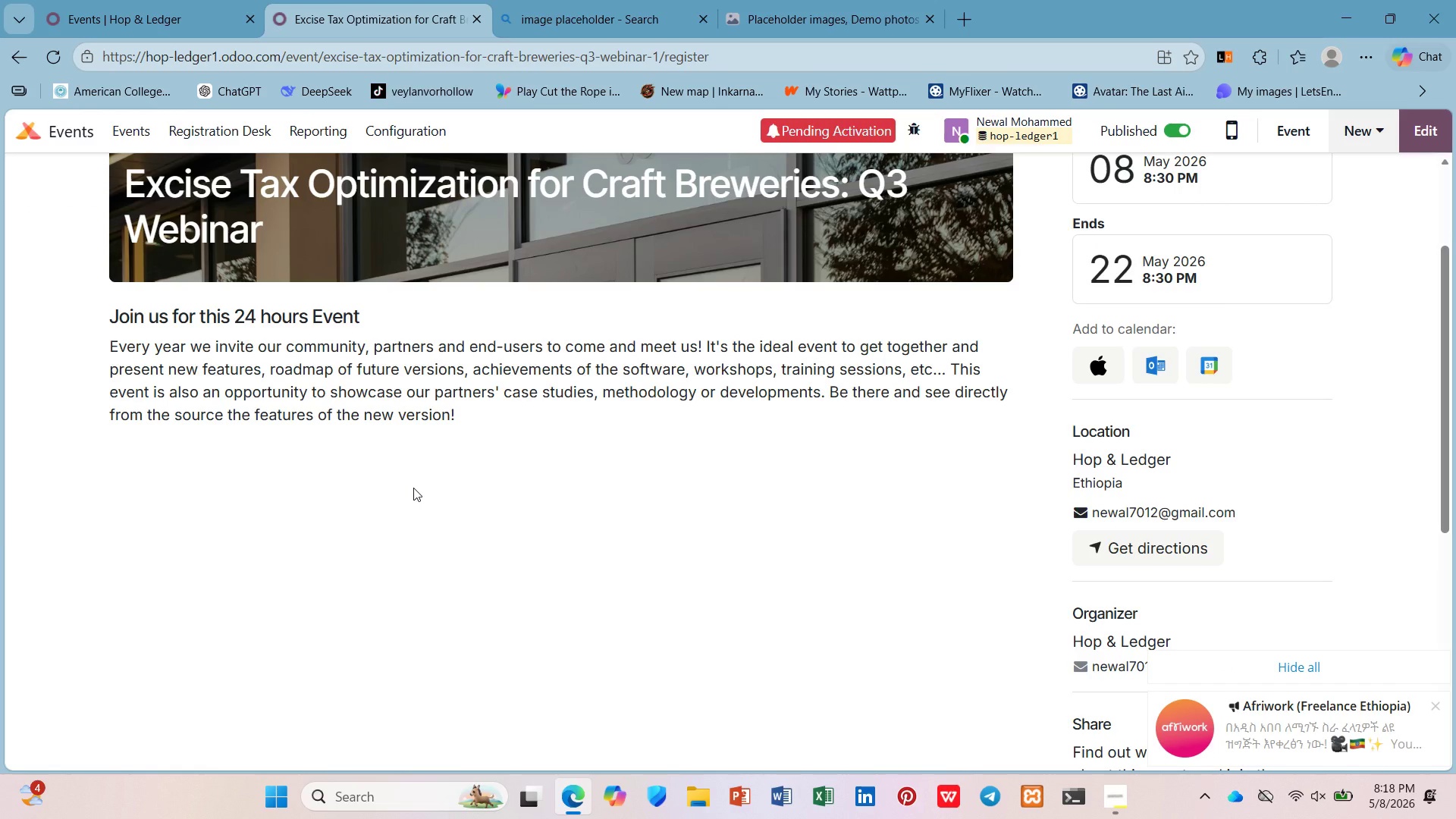 
left_click([37, 137])
 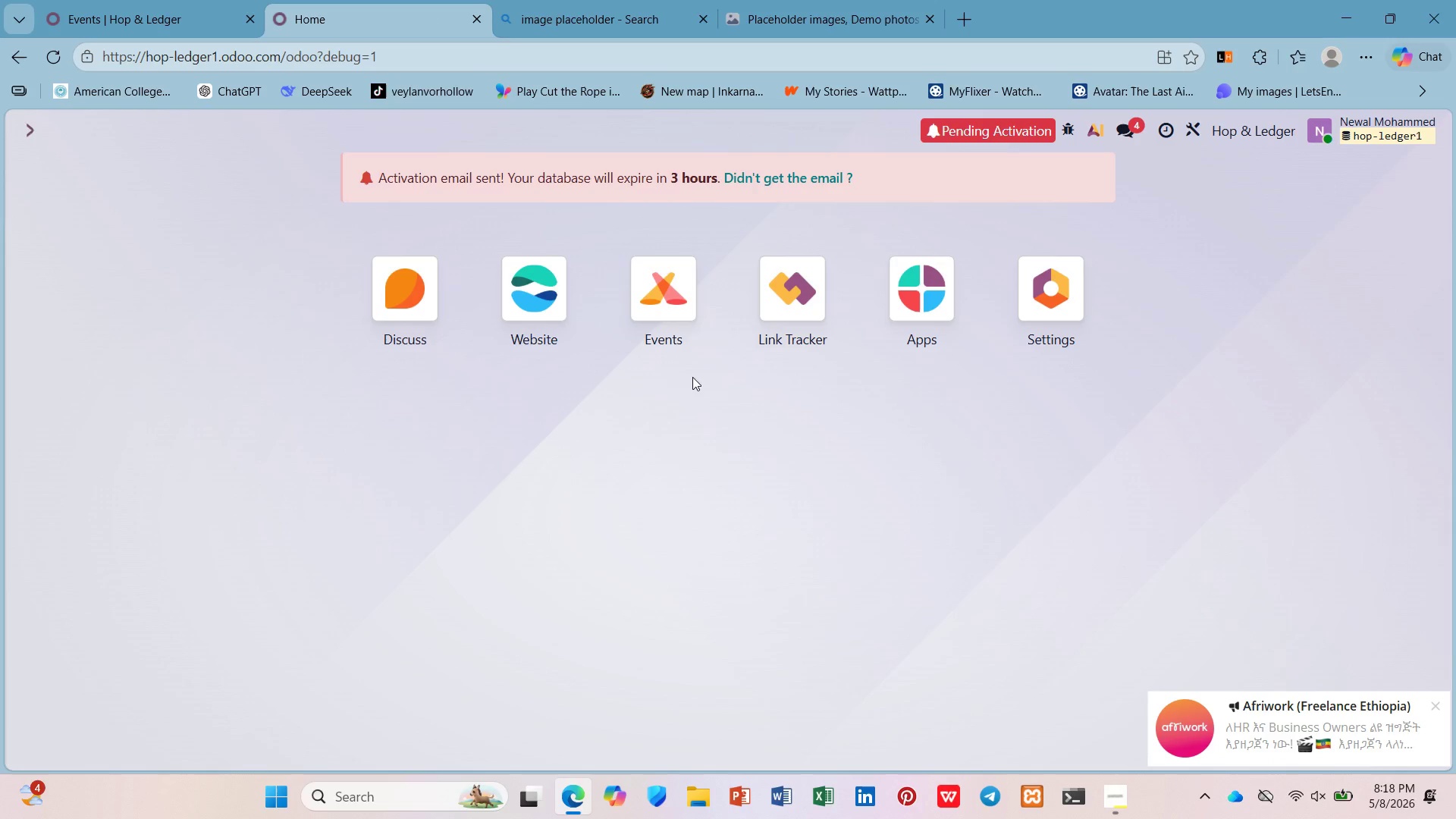 
left_click([492, 294])
 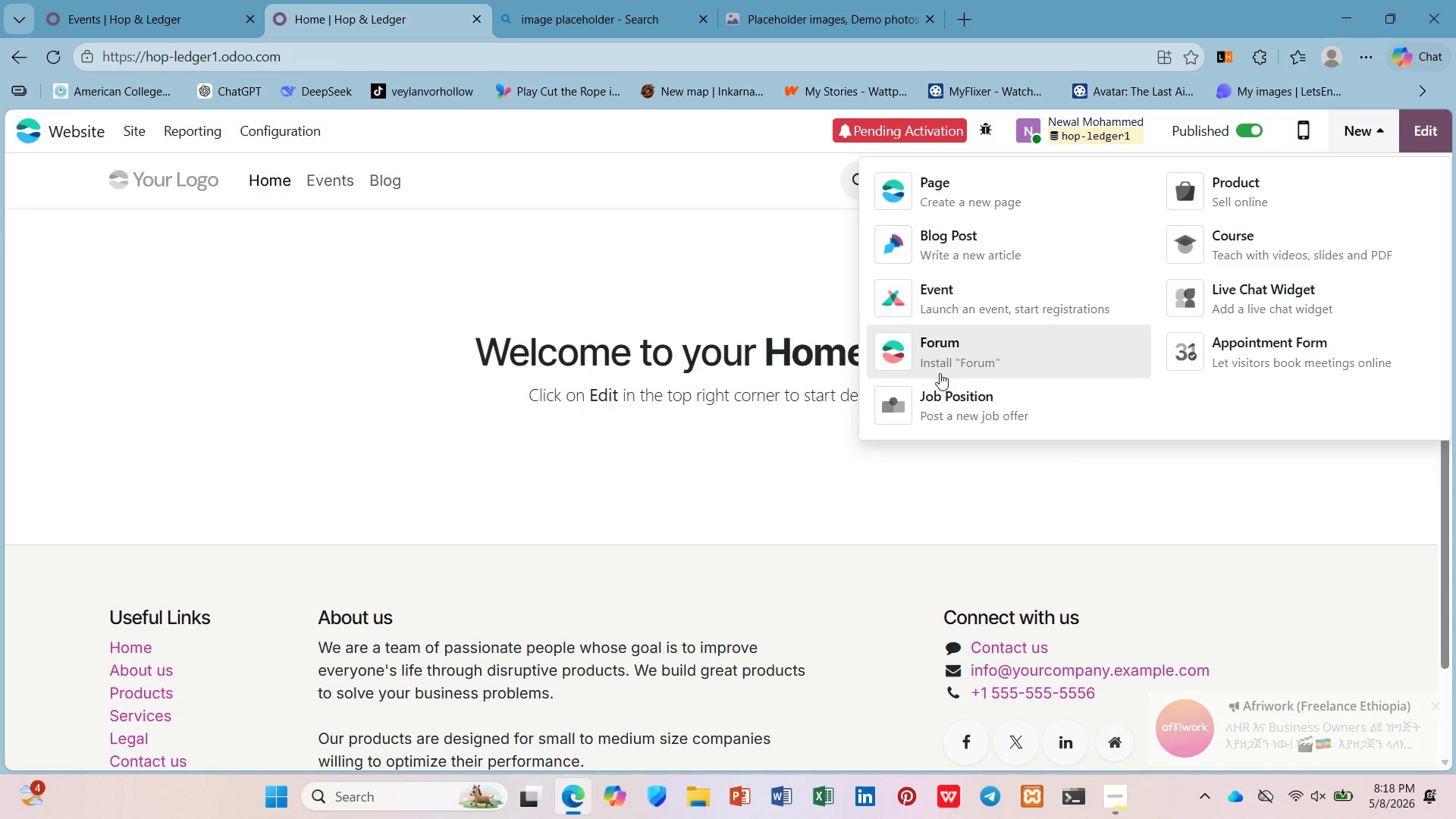 
wait(9.89)
 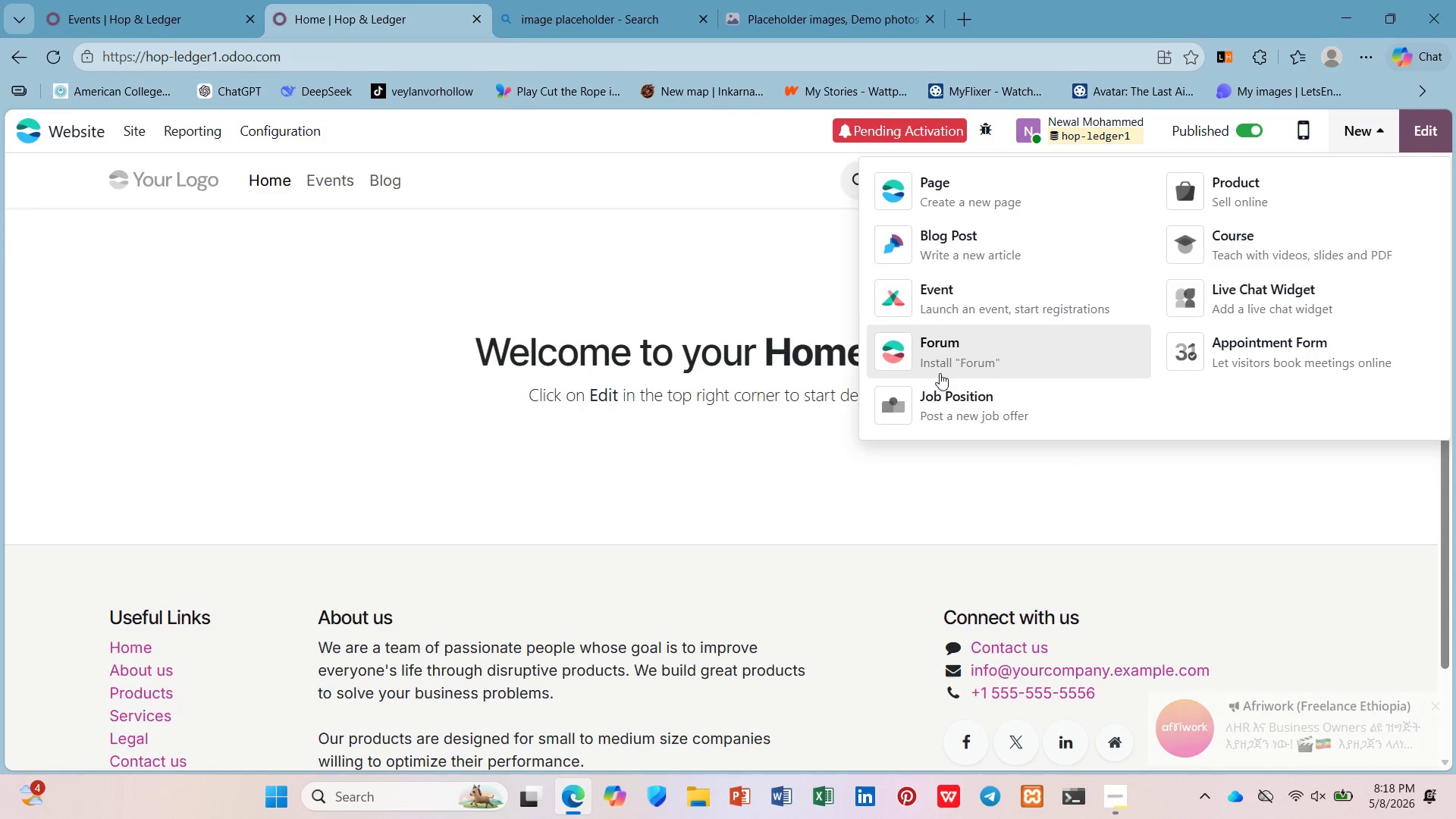 
left_click([39, 128])
 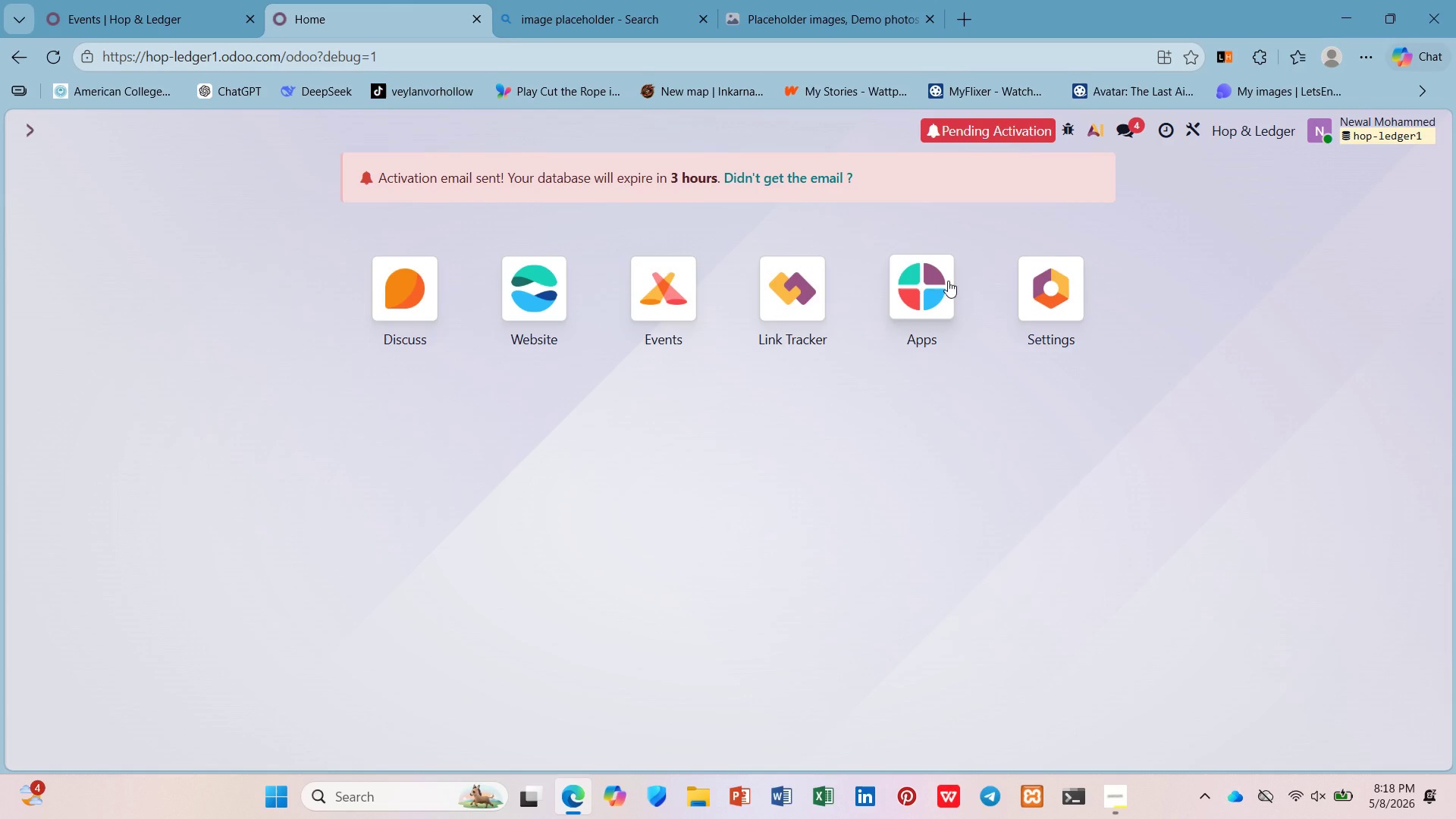 
left_click([943, 279])
 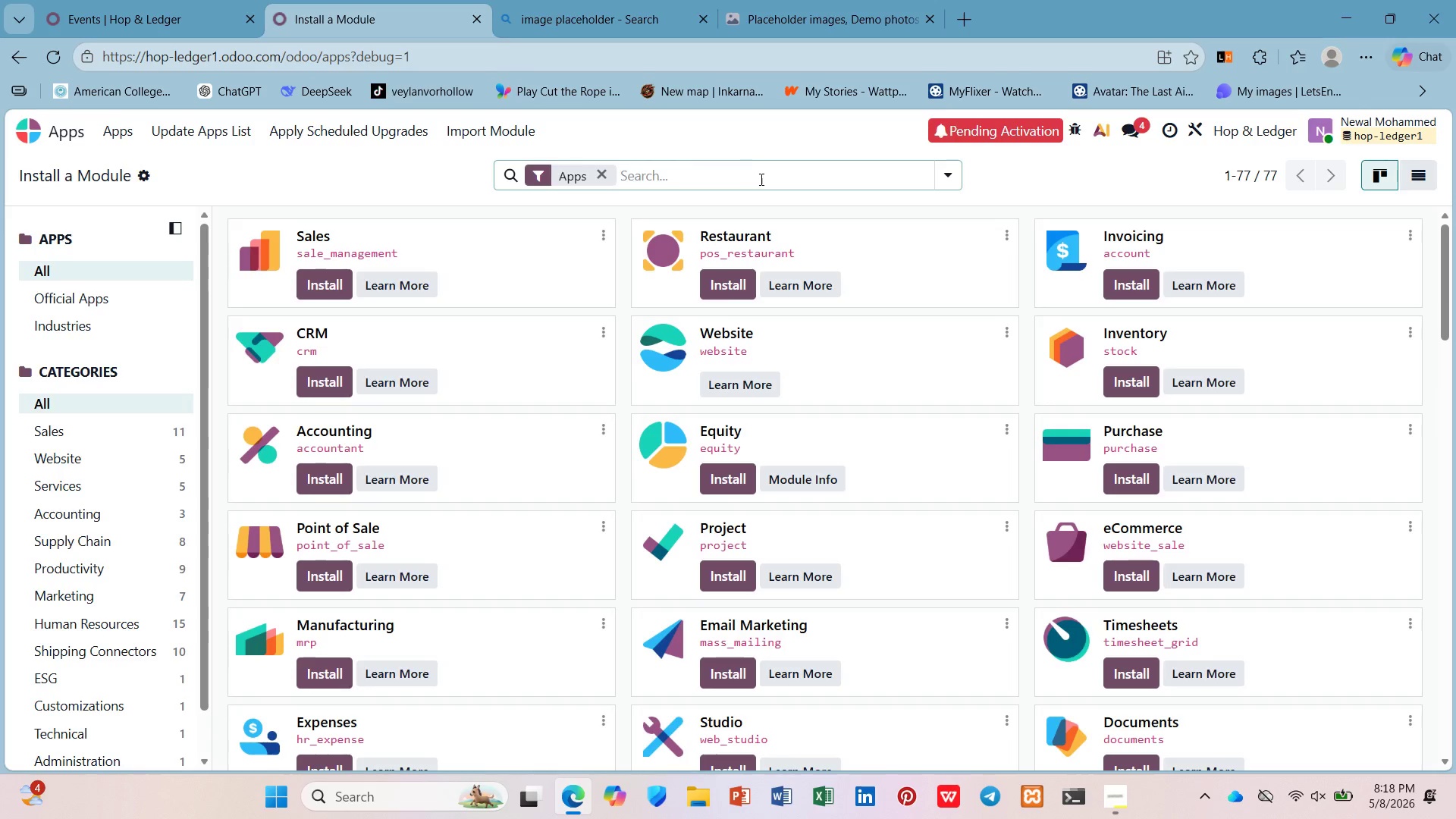 
type(social)
 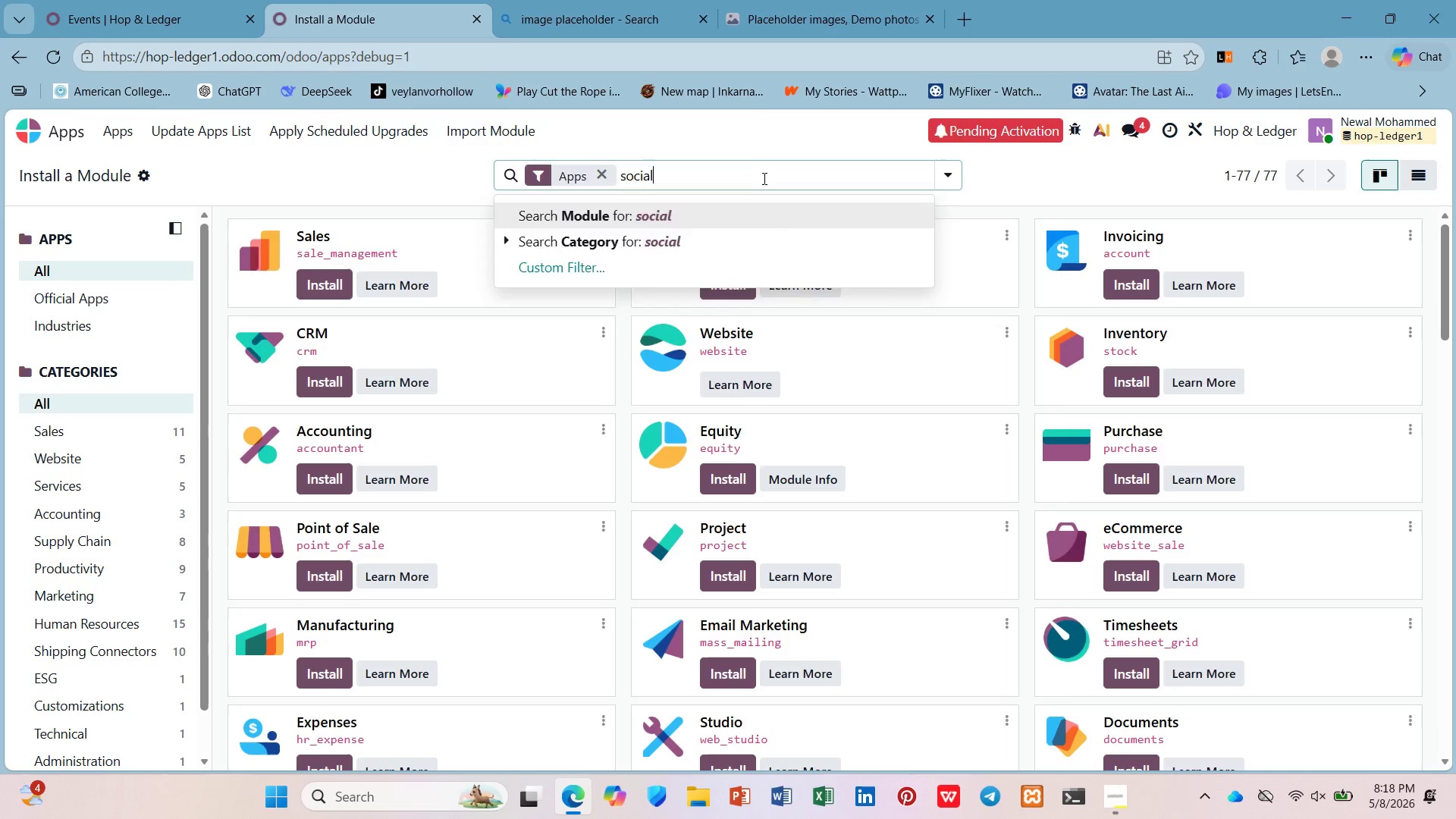 
key(Enter)
 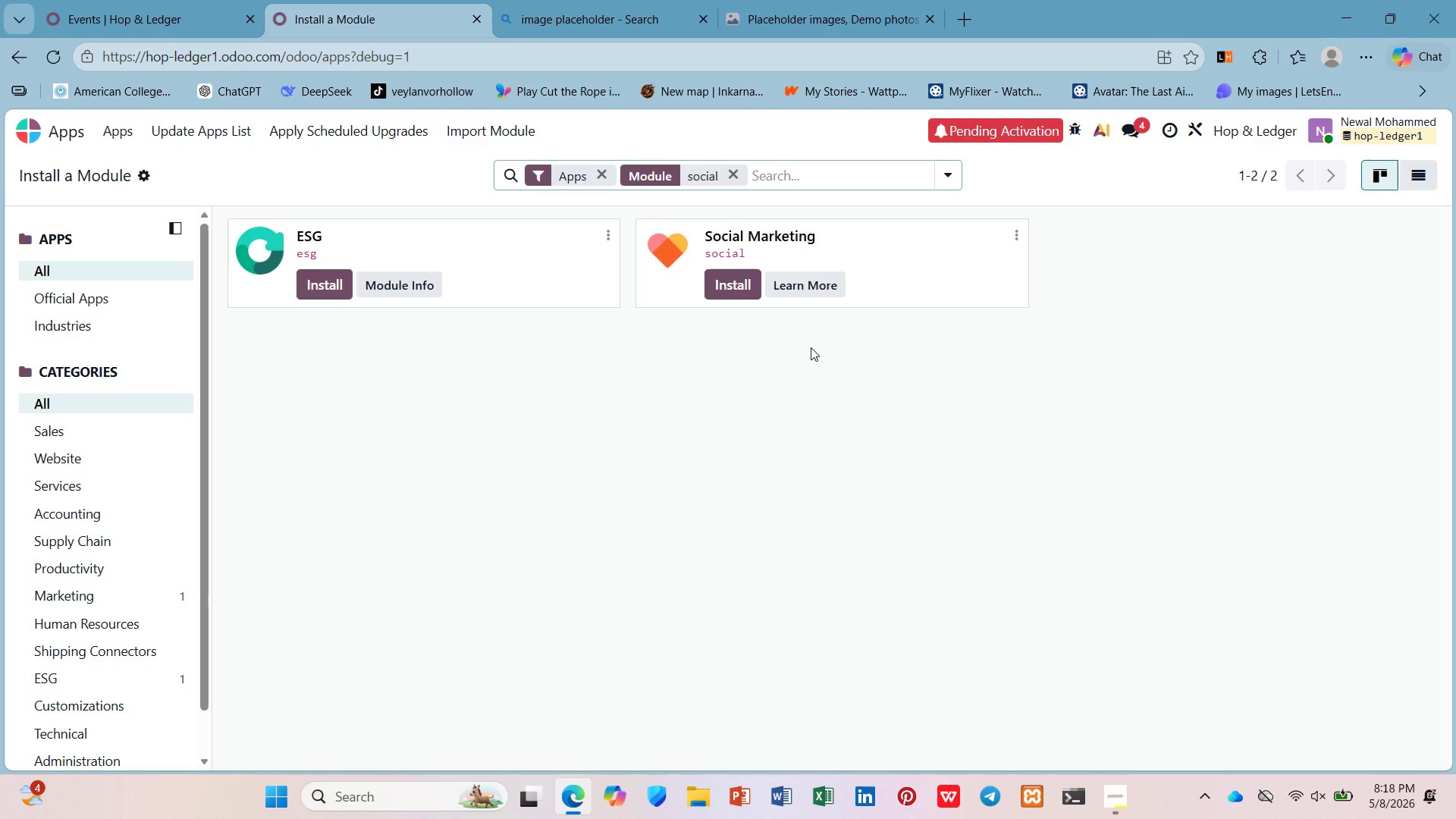 
wait(15.97)
 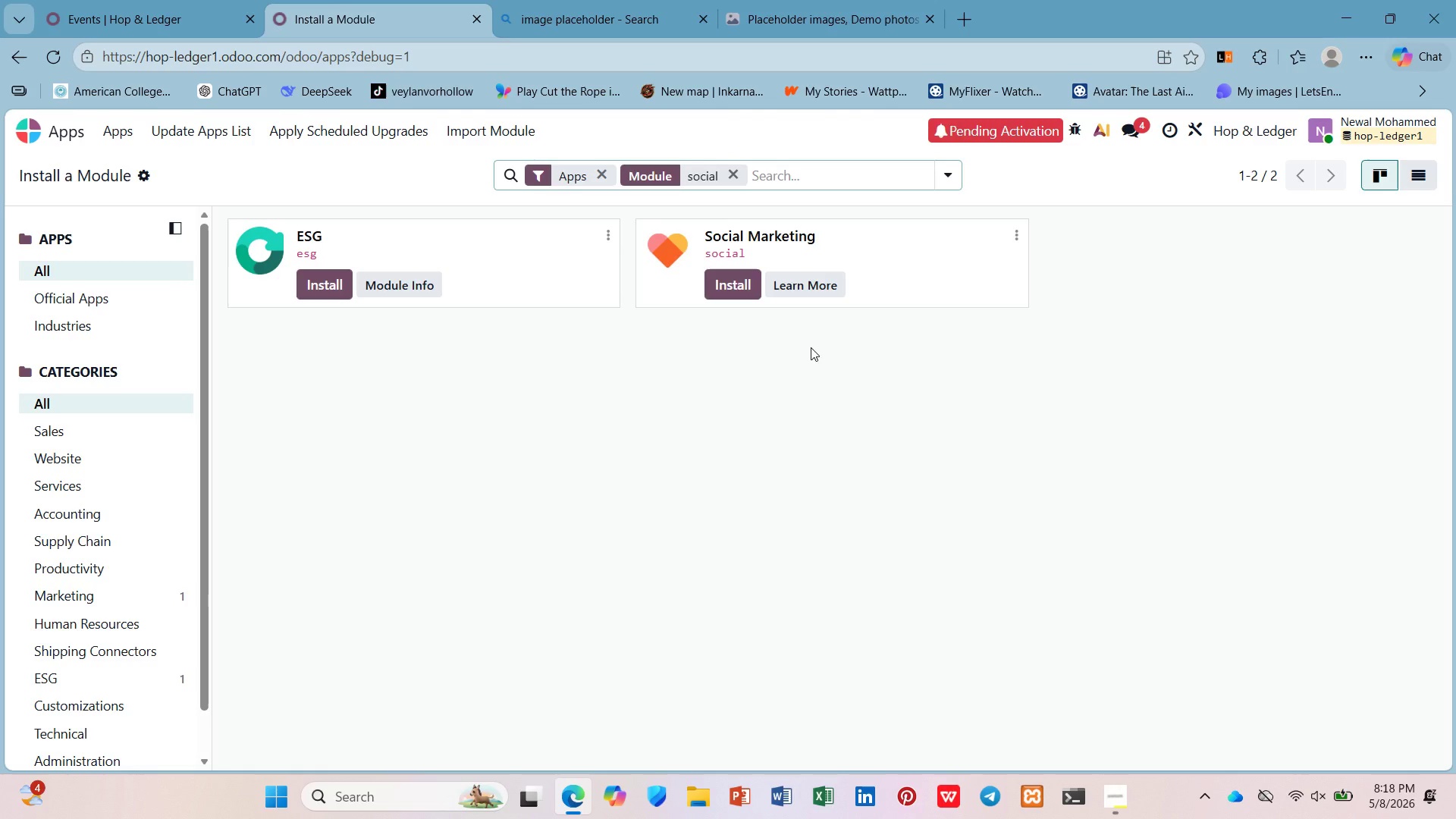 
left_click([723, 296])
 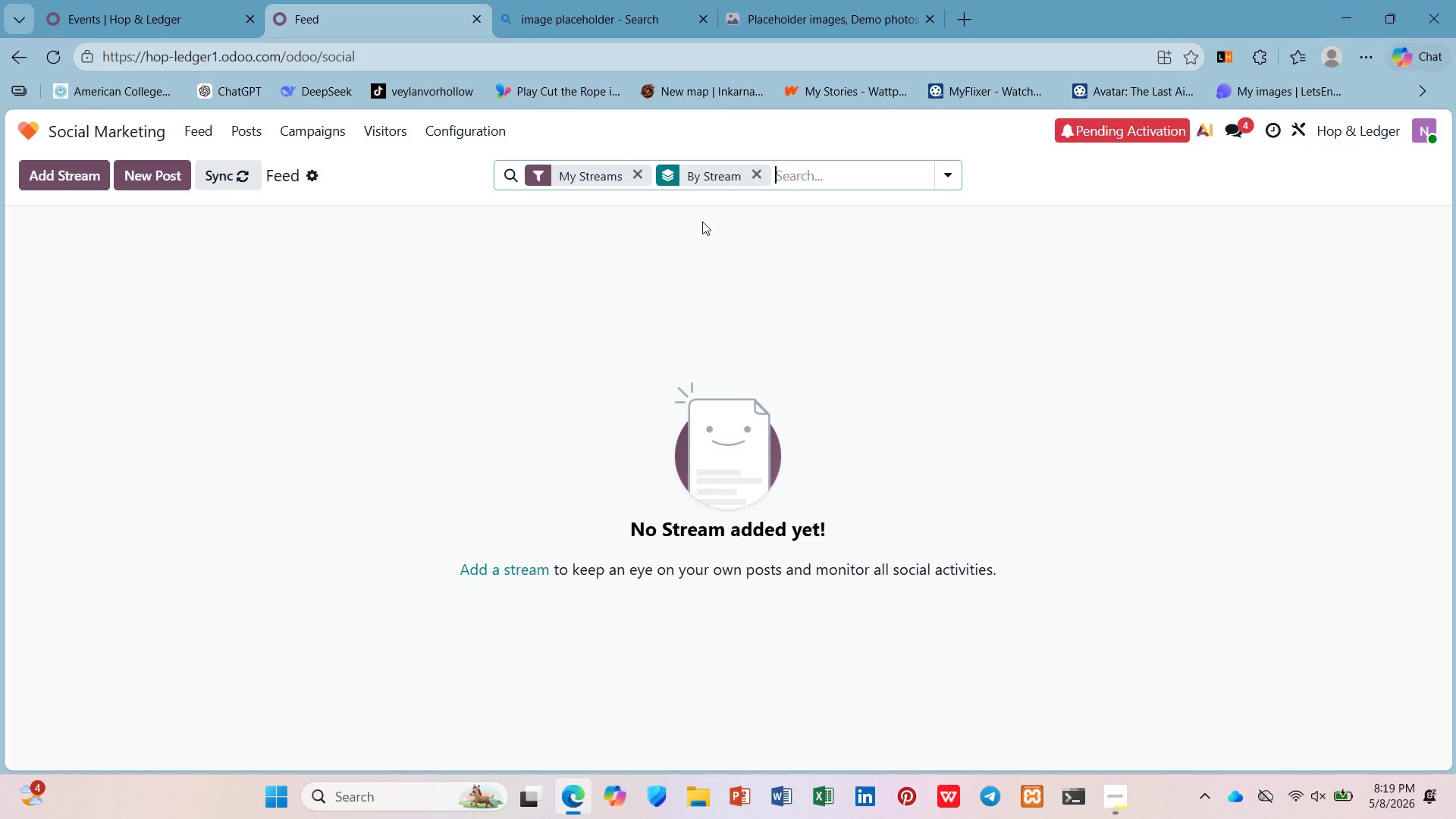 
wait(49.72)
 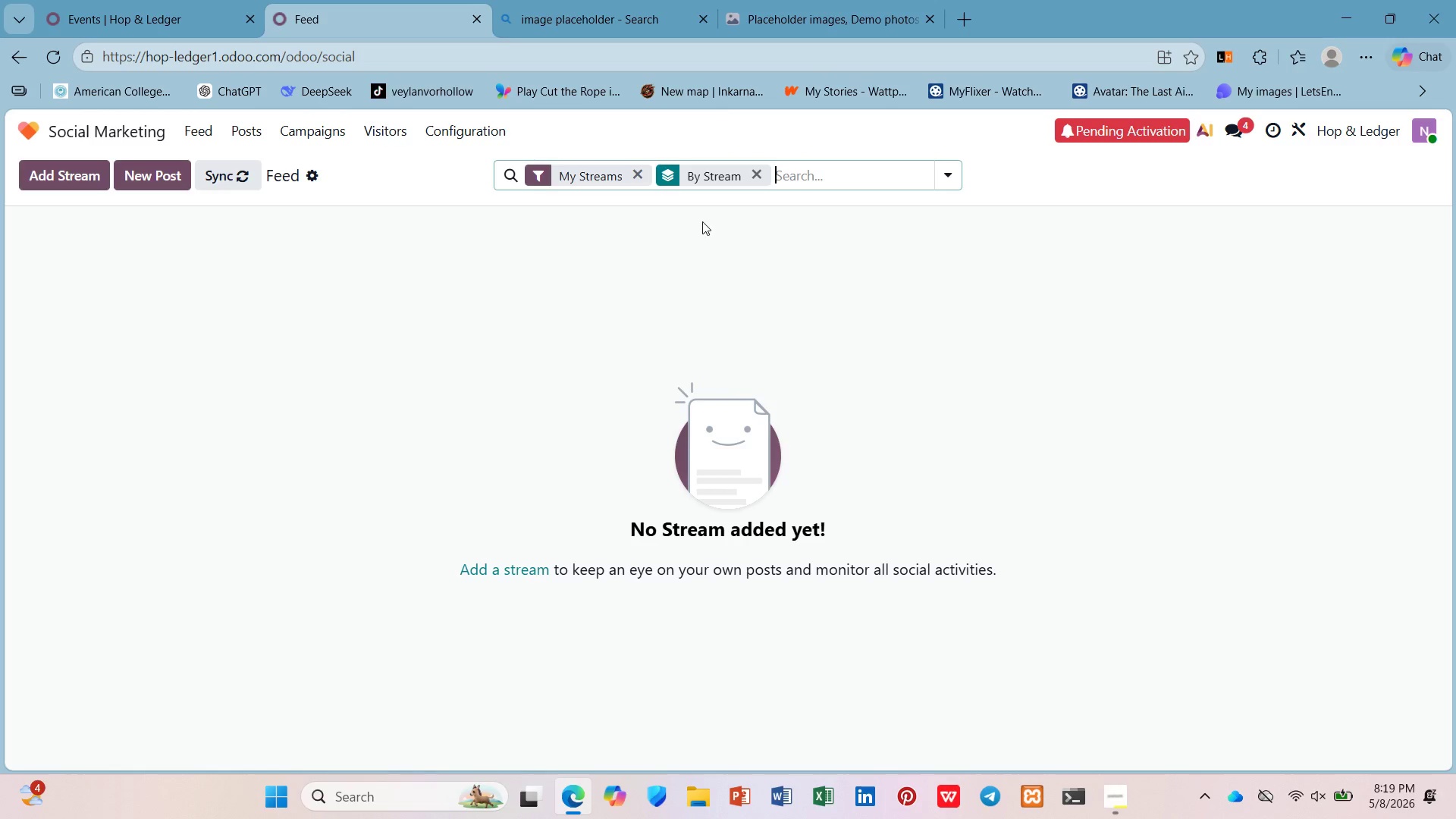 
left_click([139, 179])
 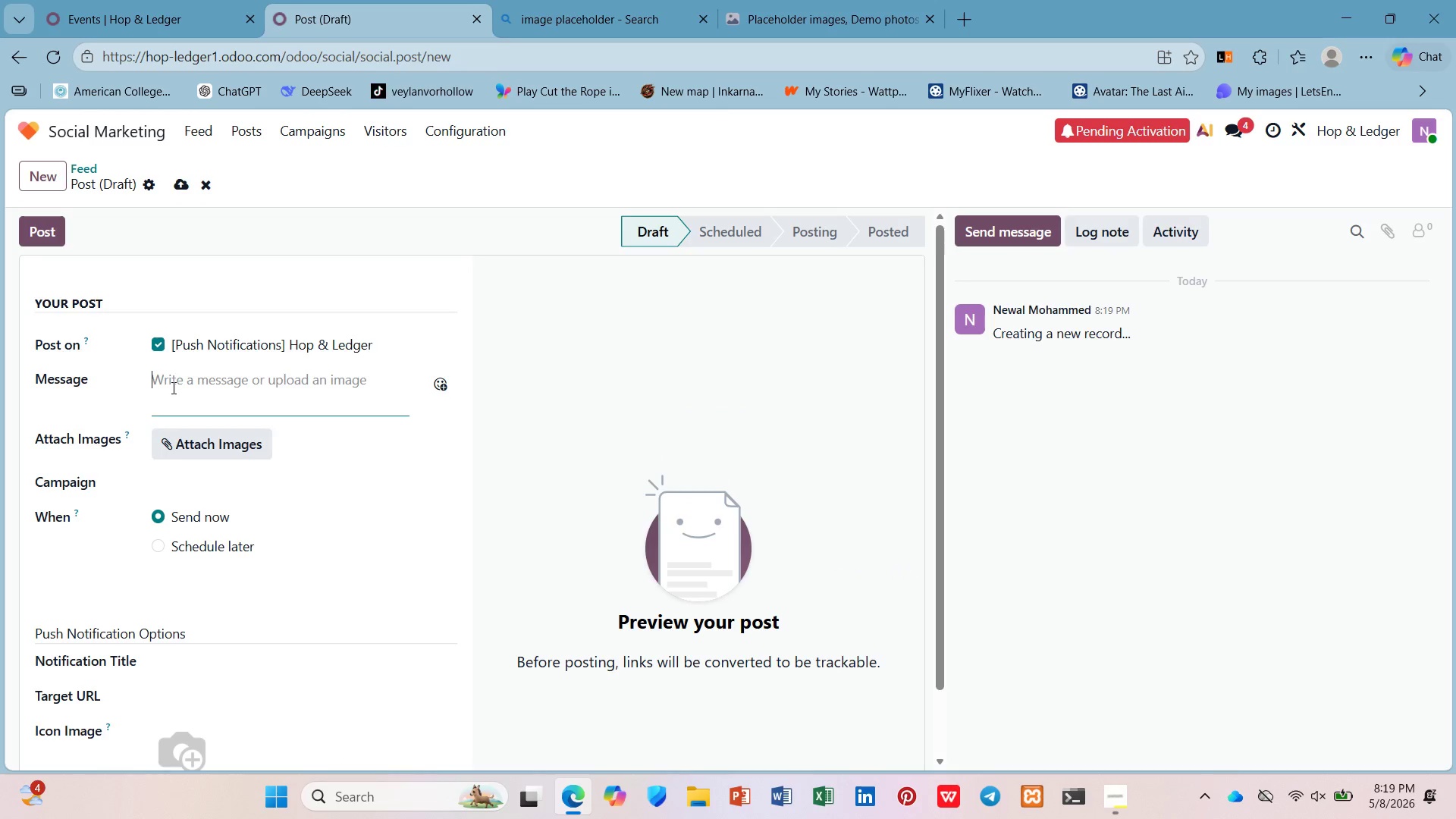 
type(Breweries: Undrstanding d)
key(Backspace)
type(federal excise tax rates is critical fo r)
key(Backspace)
key(Backspace)
type(r Q3 planning. Download our free rate ecalculator and checkilist )
key(Backspace)
type(. [])
 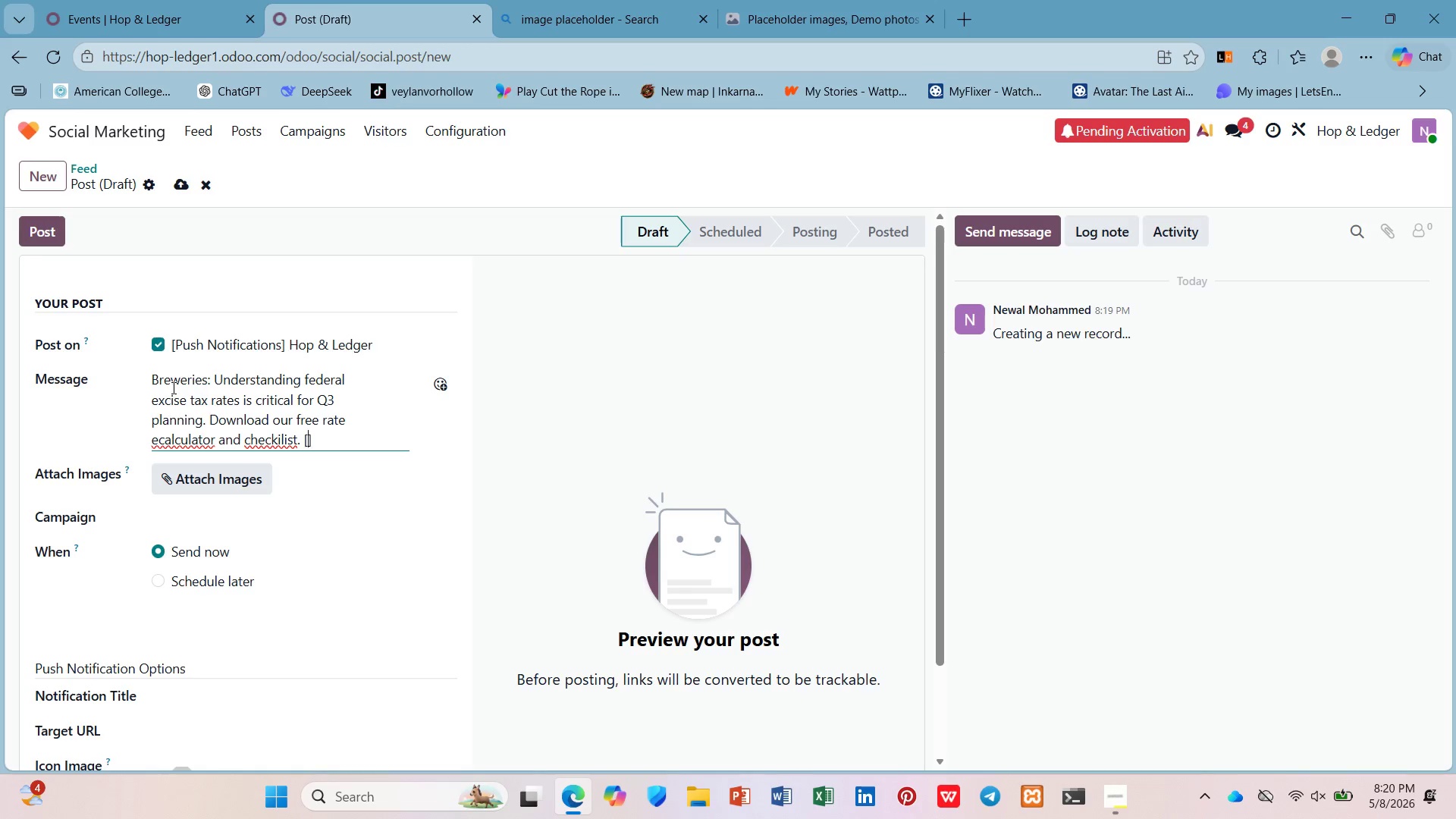 
 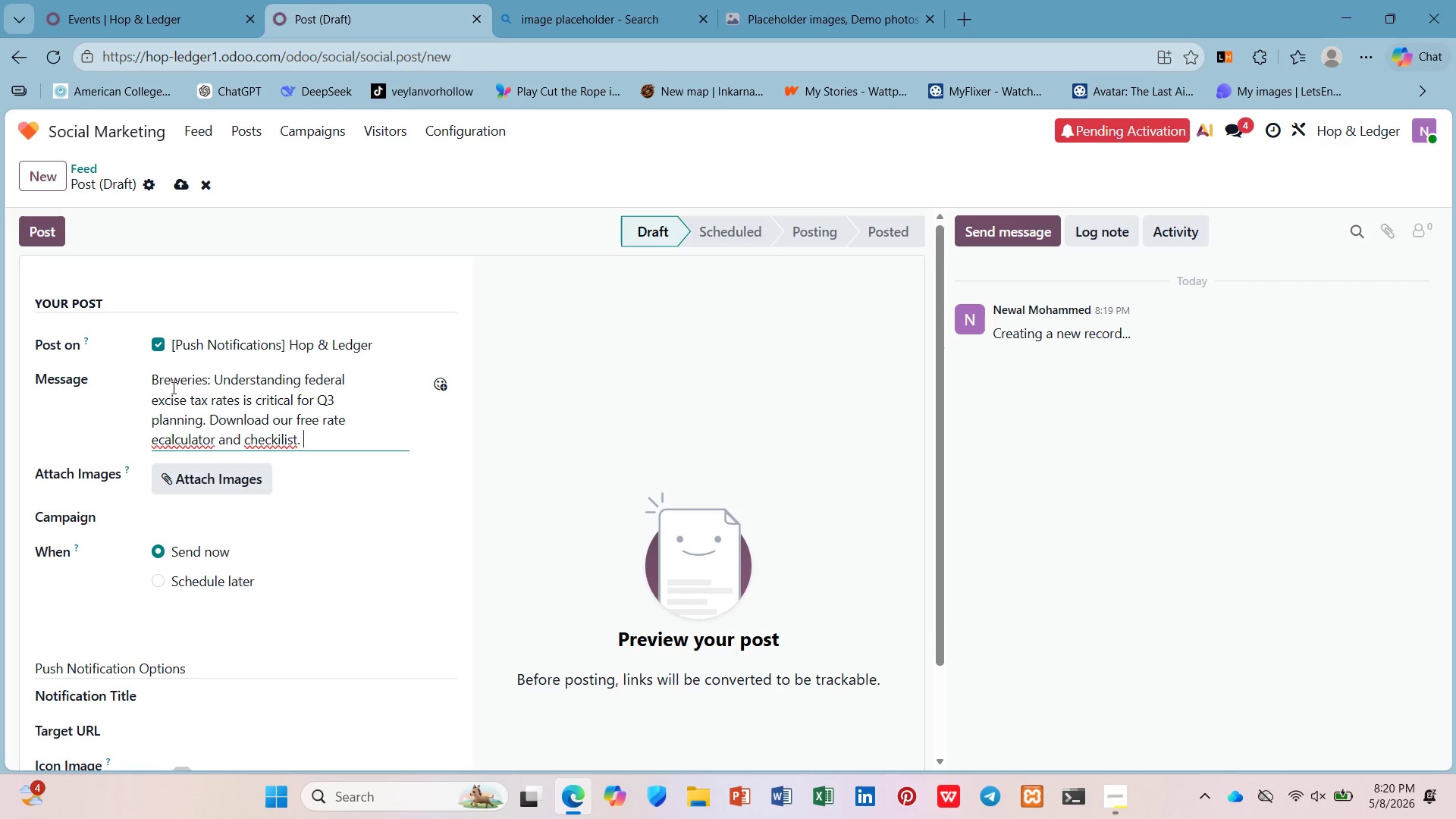 
key(ArrowLeft)
 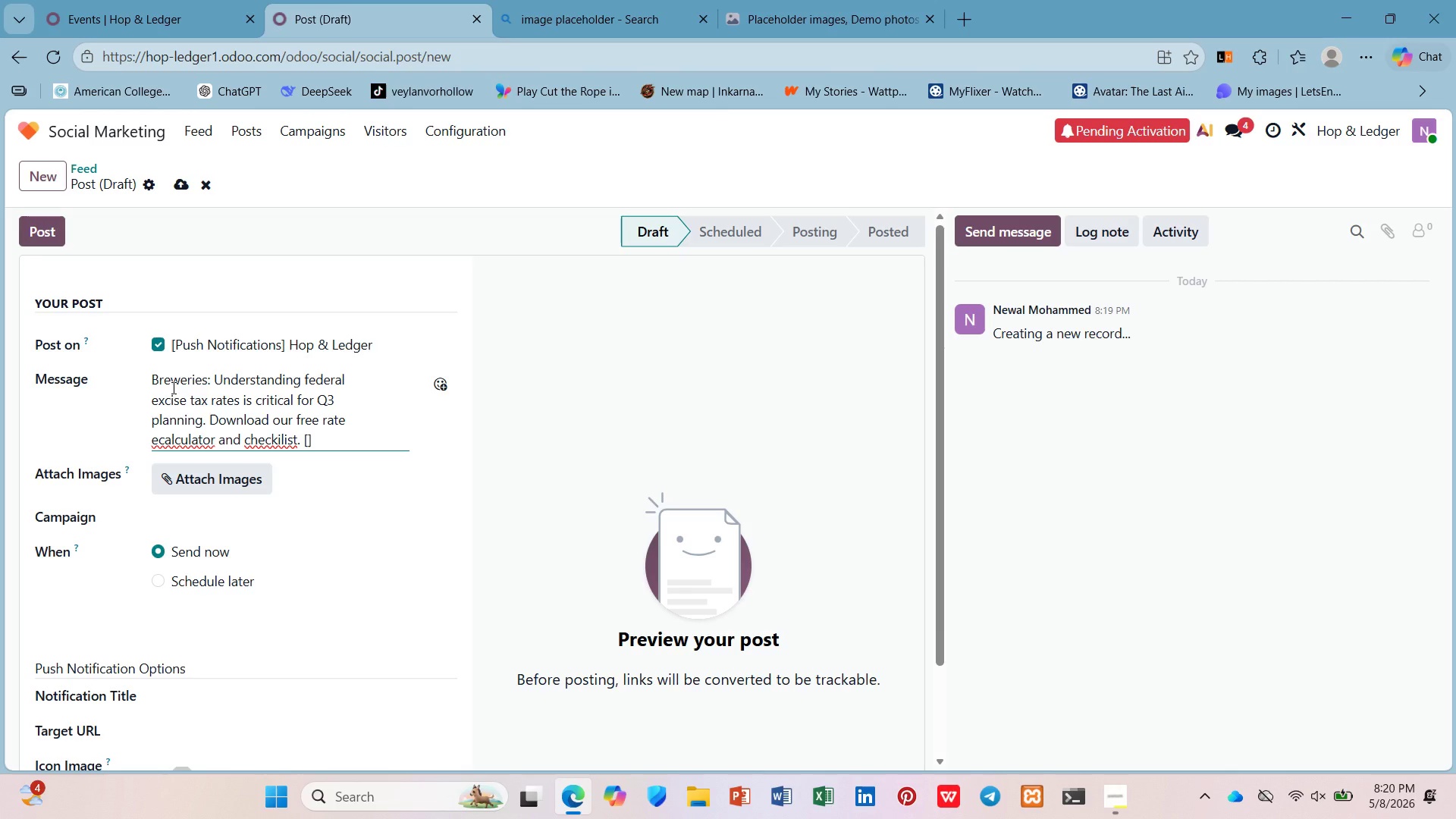 
key(Shift+L)
 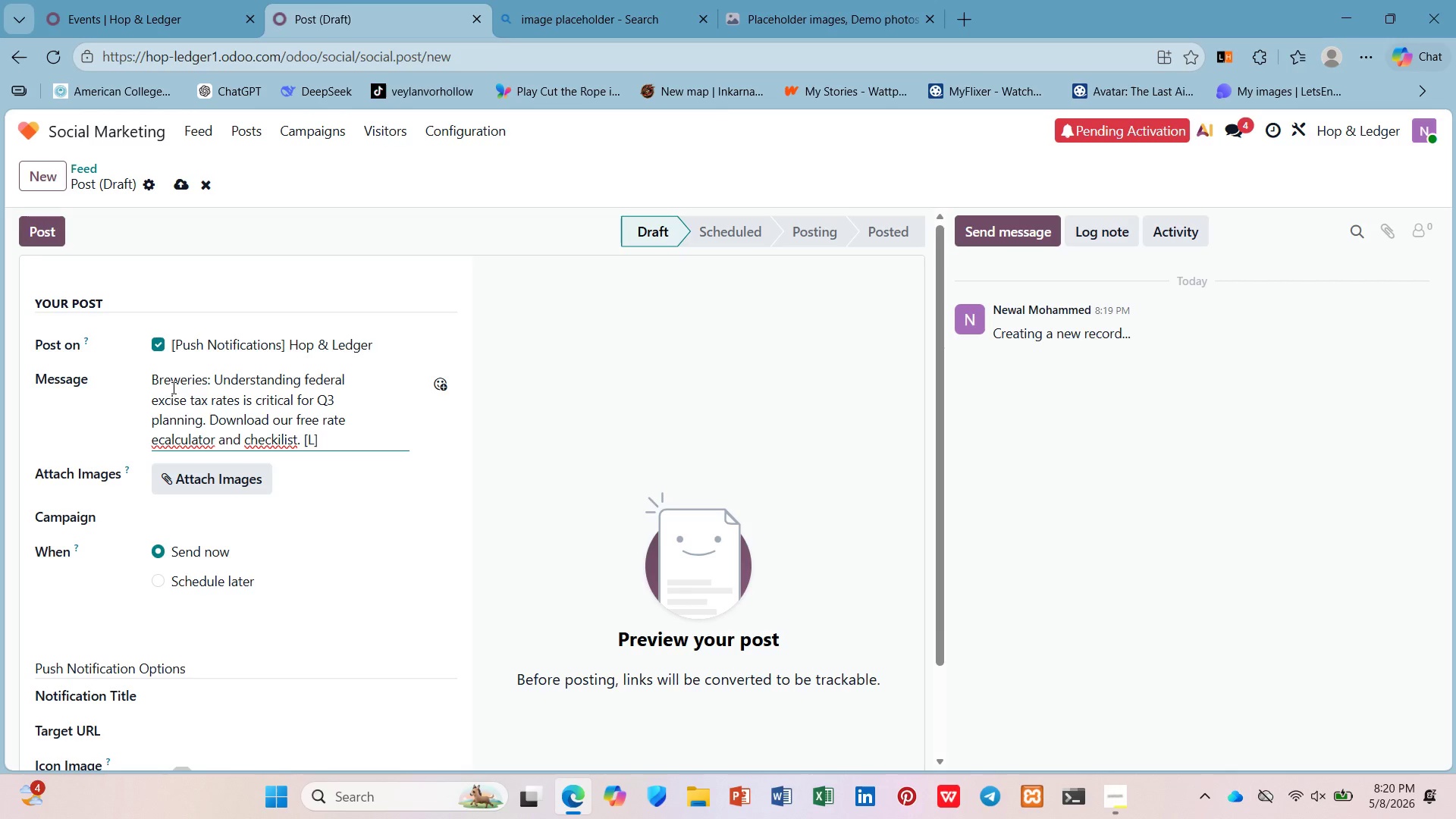 
key(Backspace)
 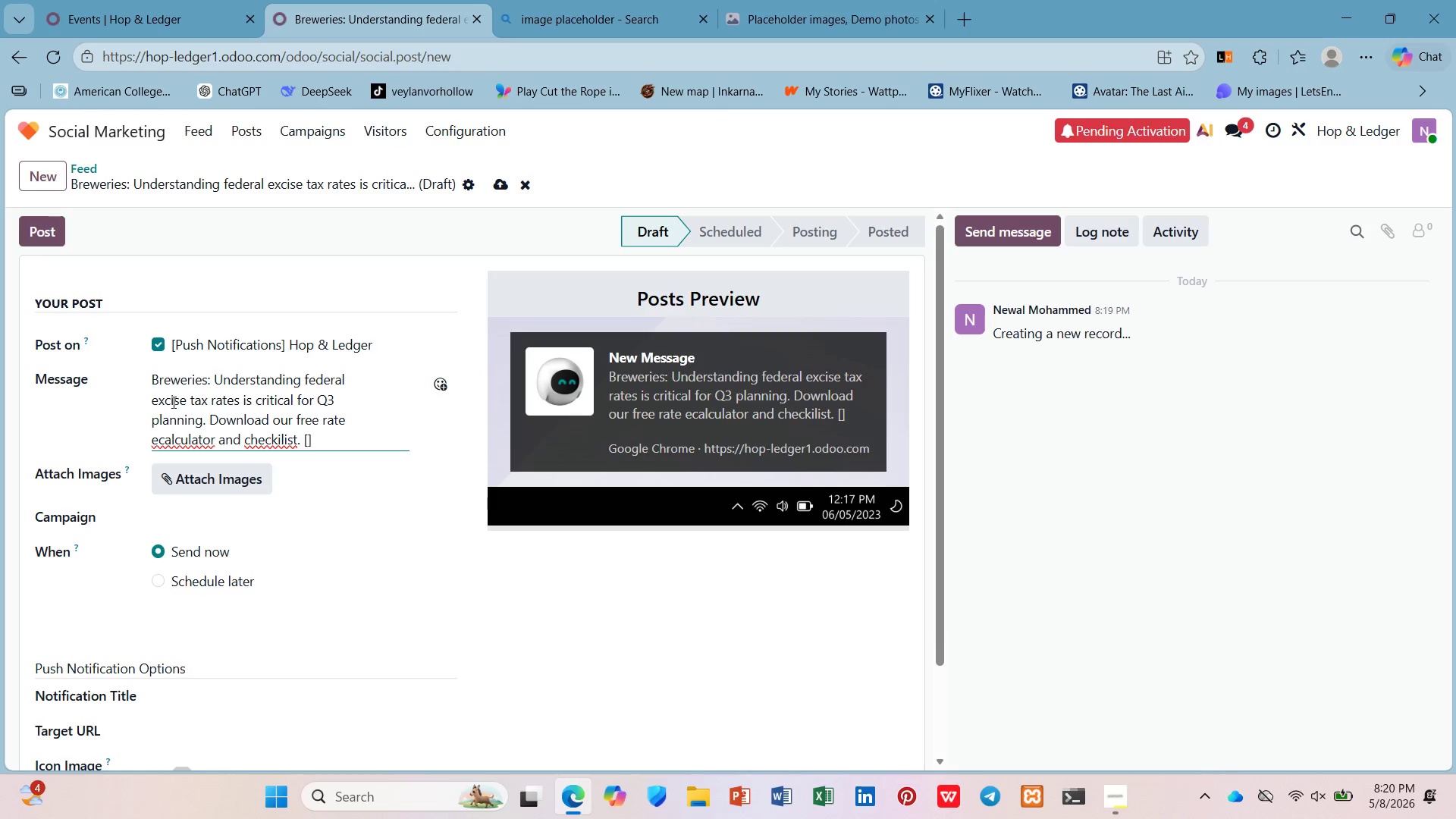 
wait(6.12)
 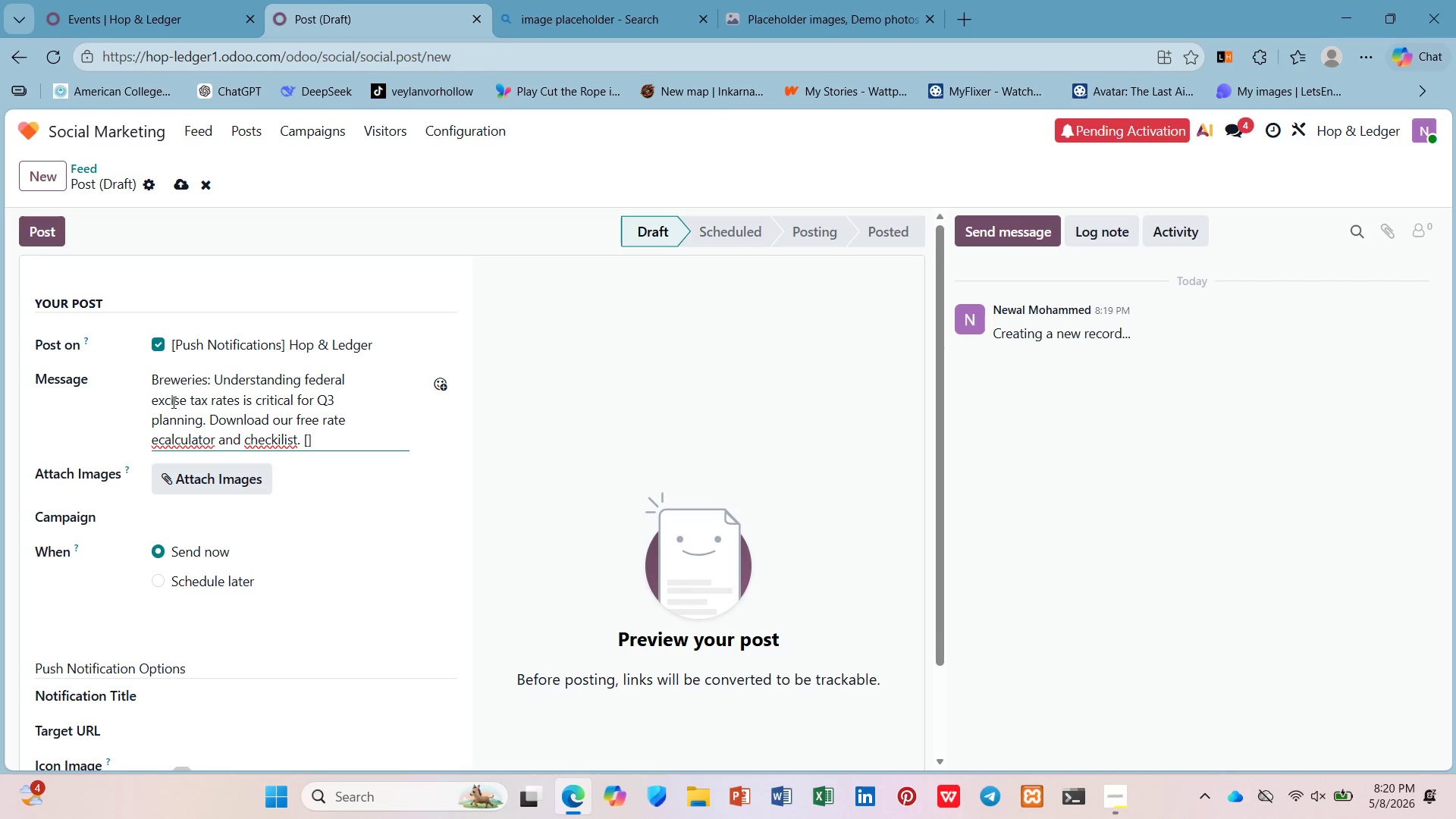 
type(link)
 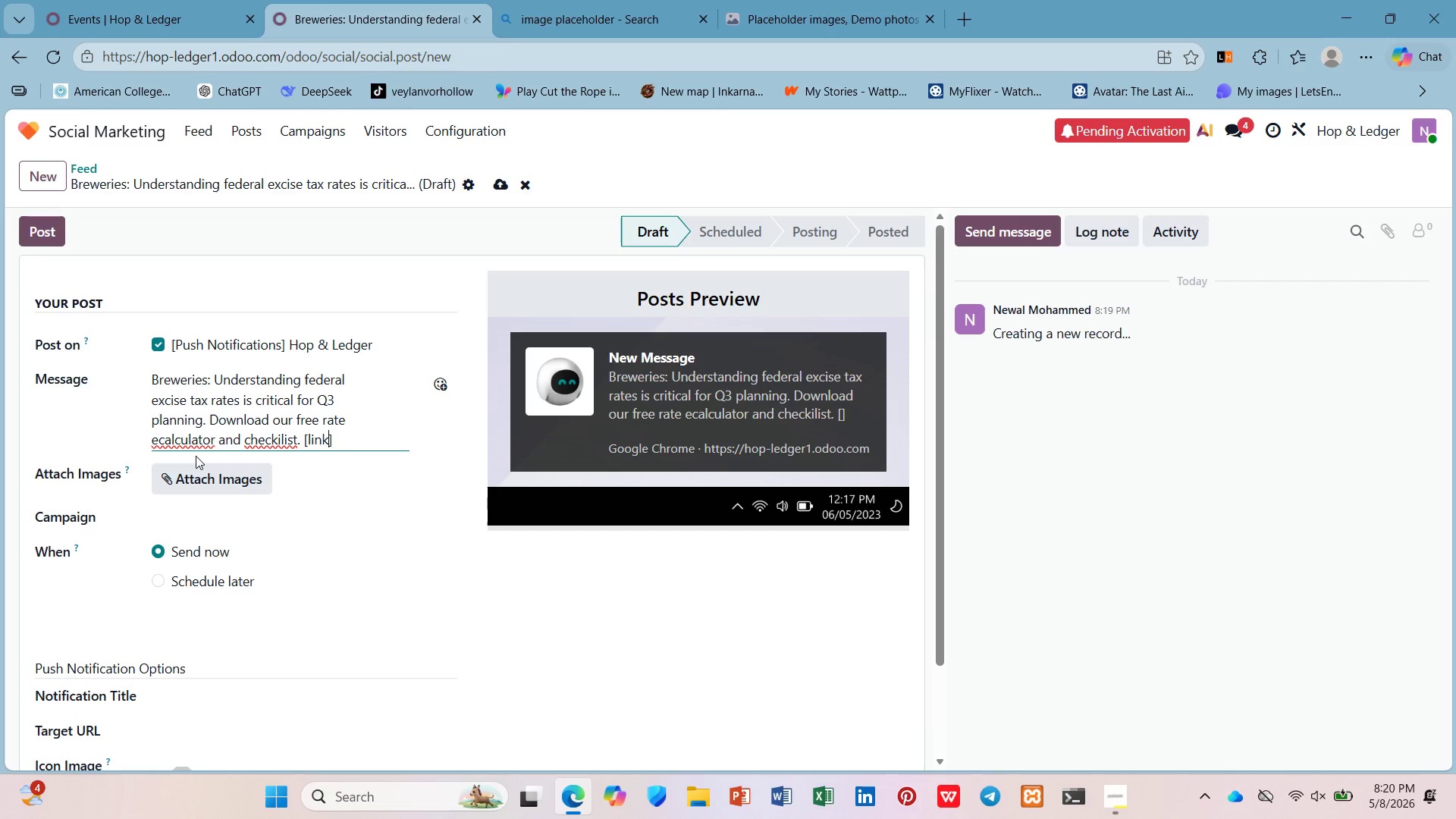 
left_click([193, 447])
 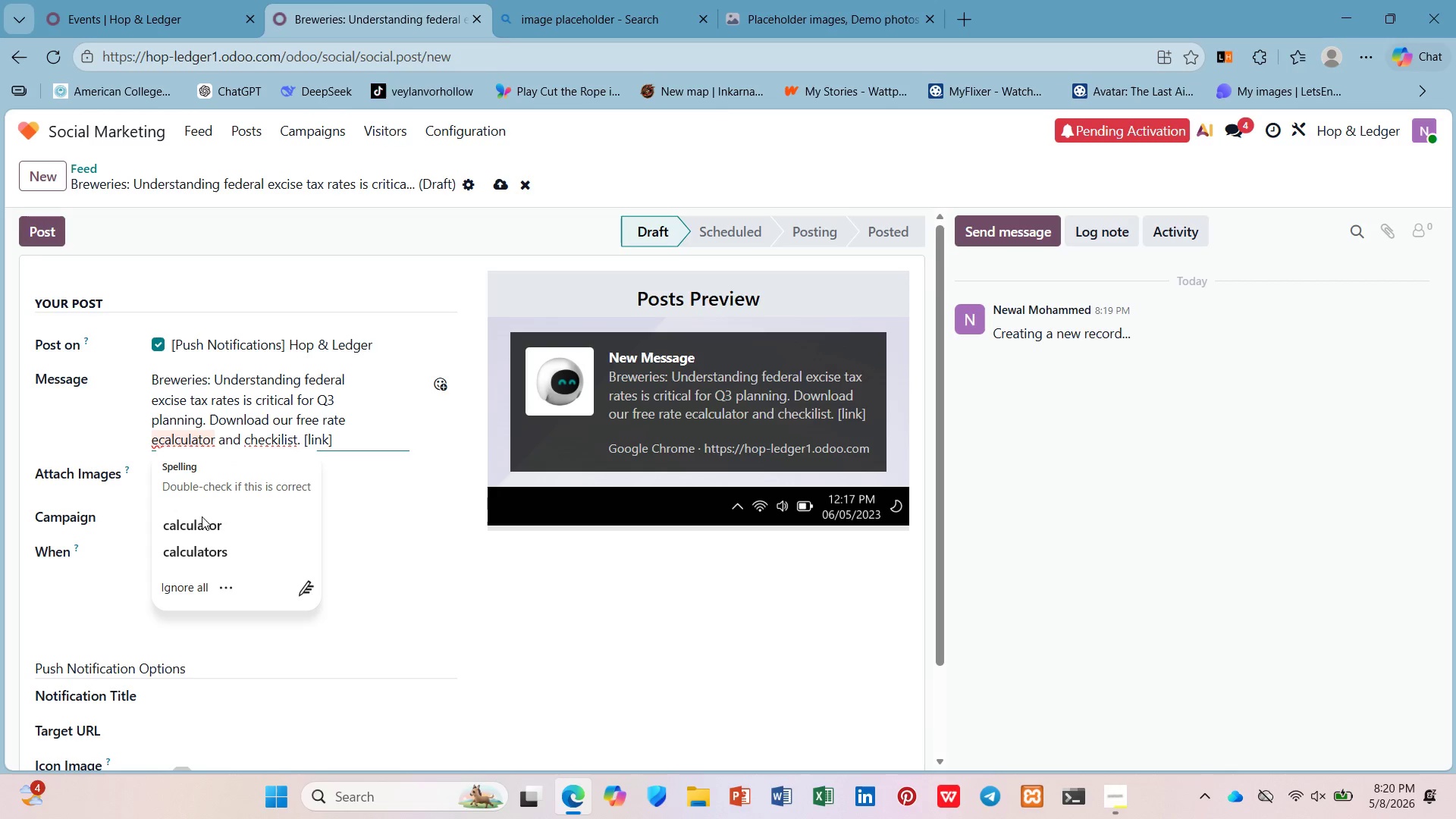 
left_click([204, 528])
 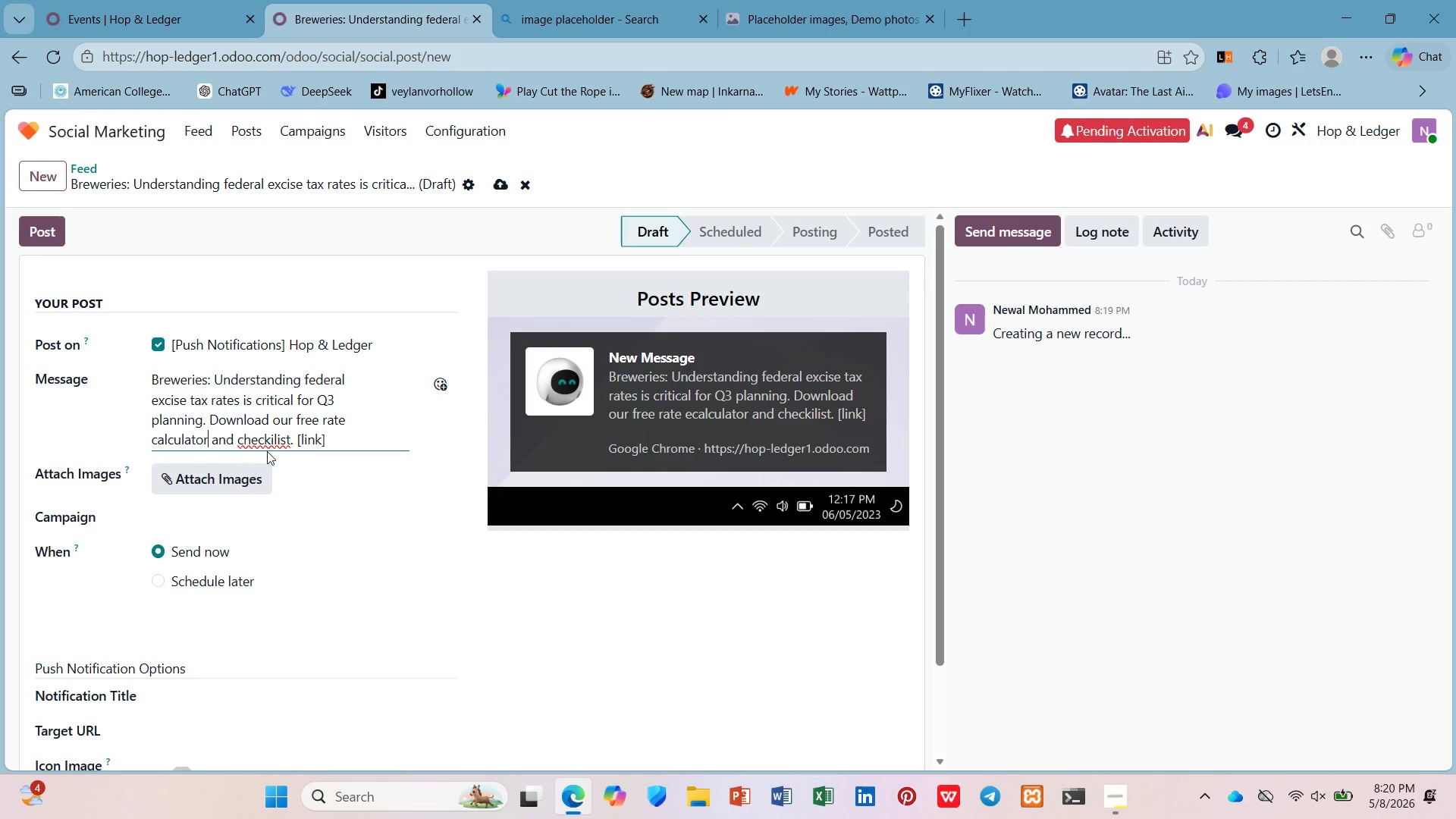 
left_click([269, 450])
 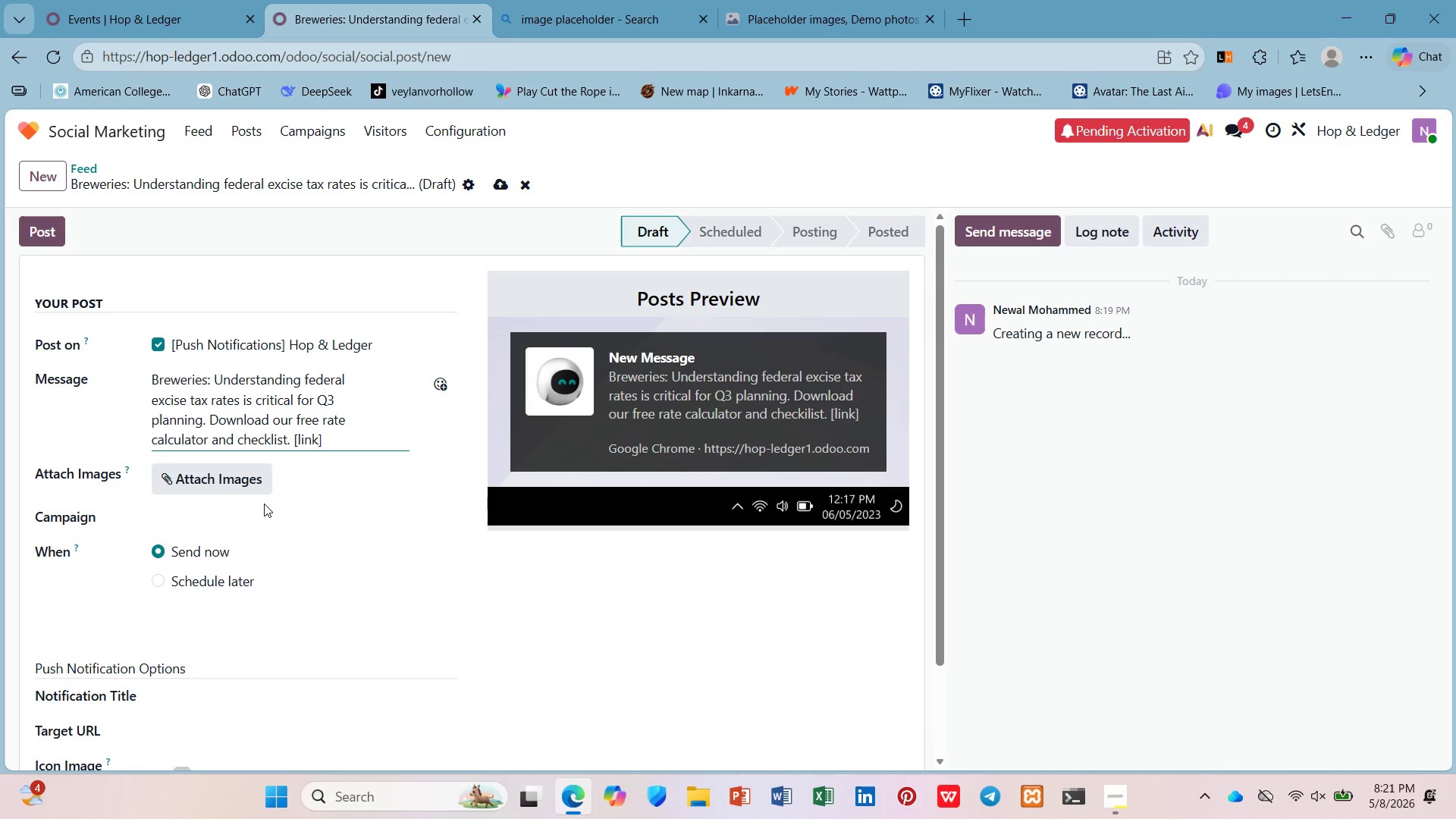 
wait(16.34)
 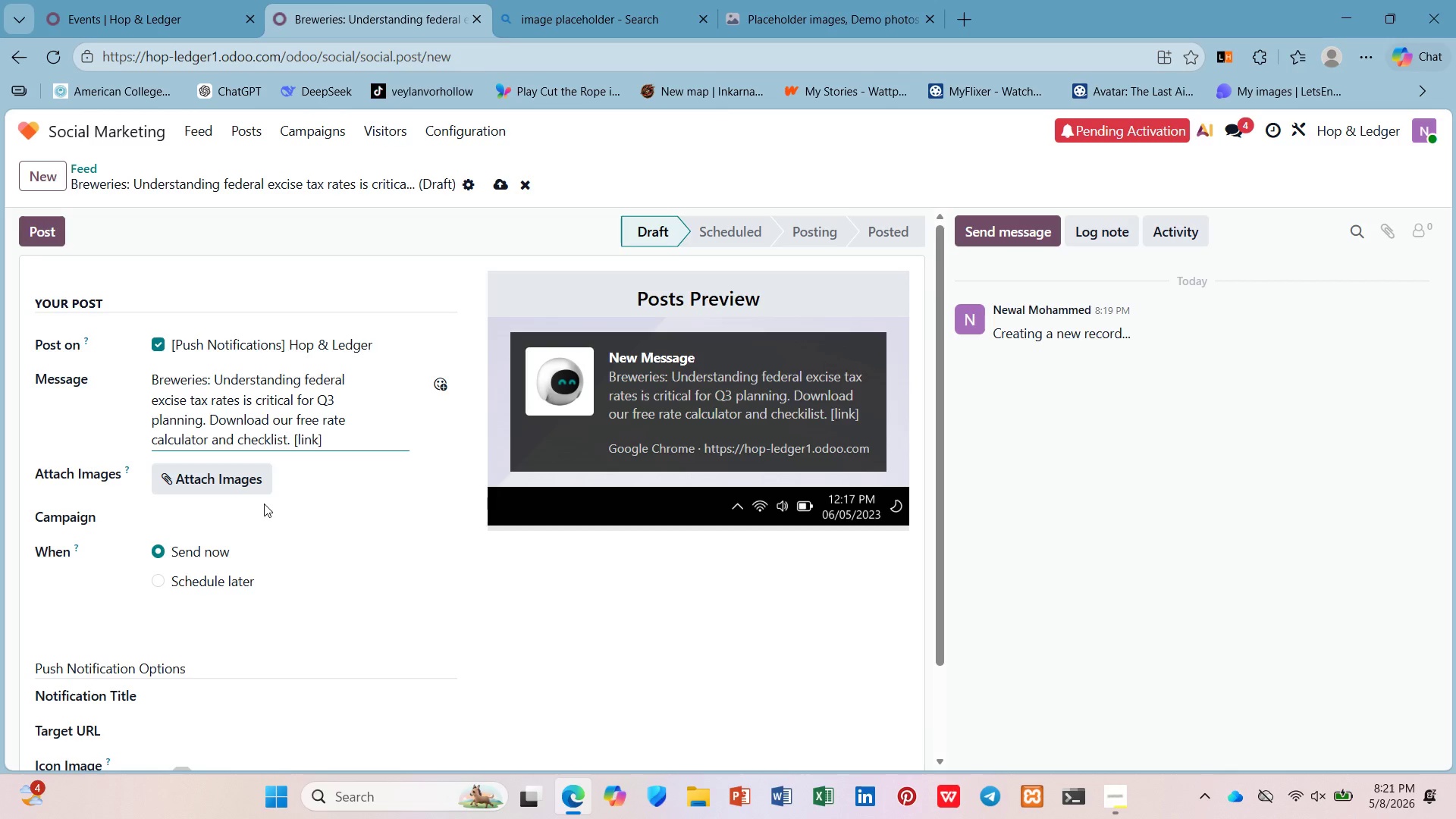 
left_click([358, 74])
 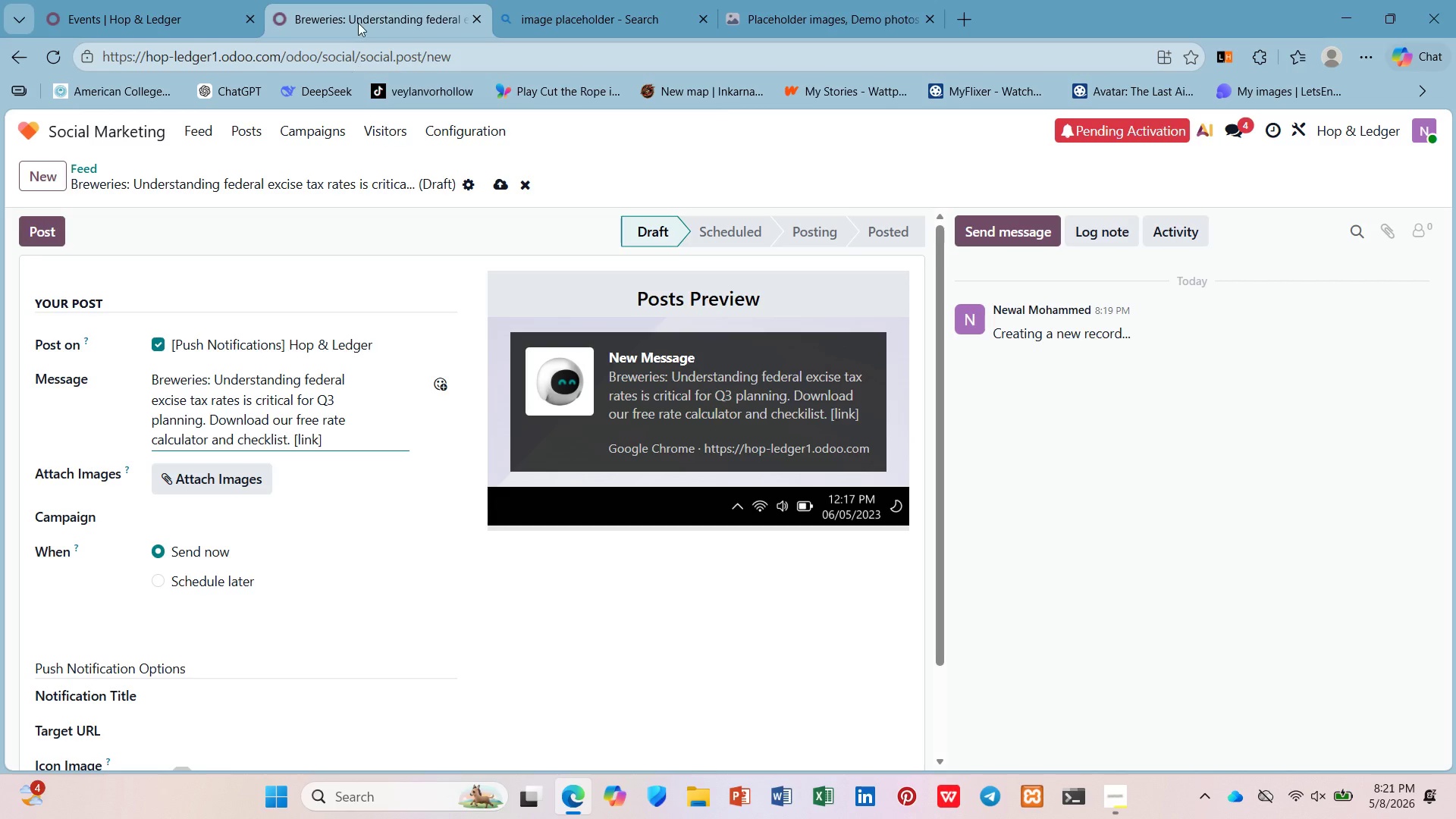 
left_click([358, 18])
 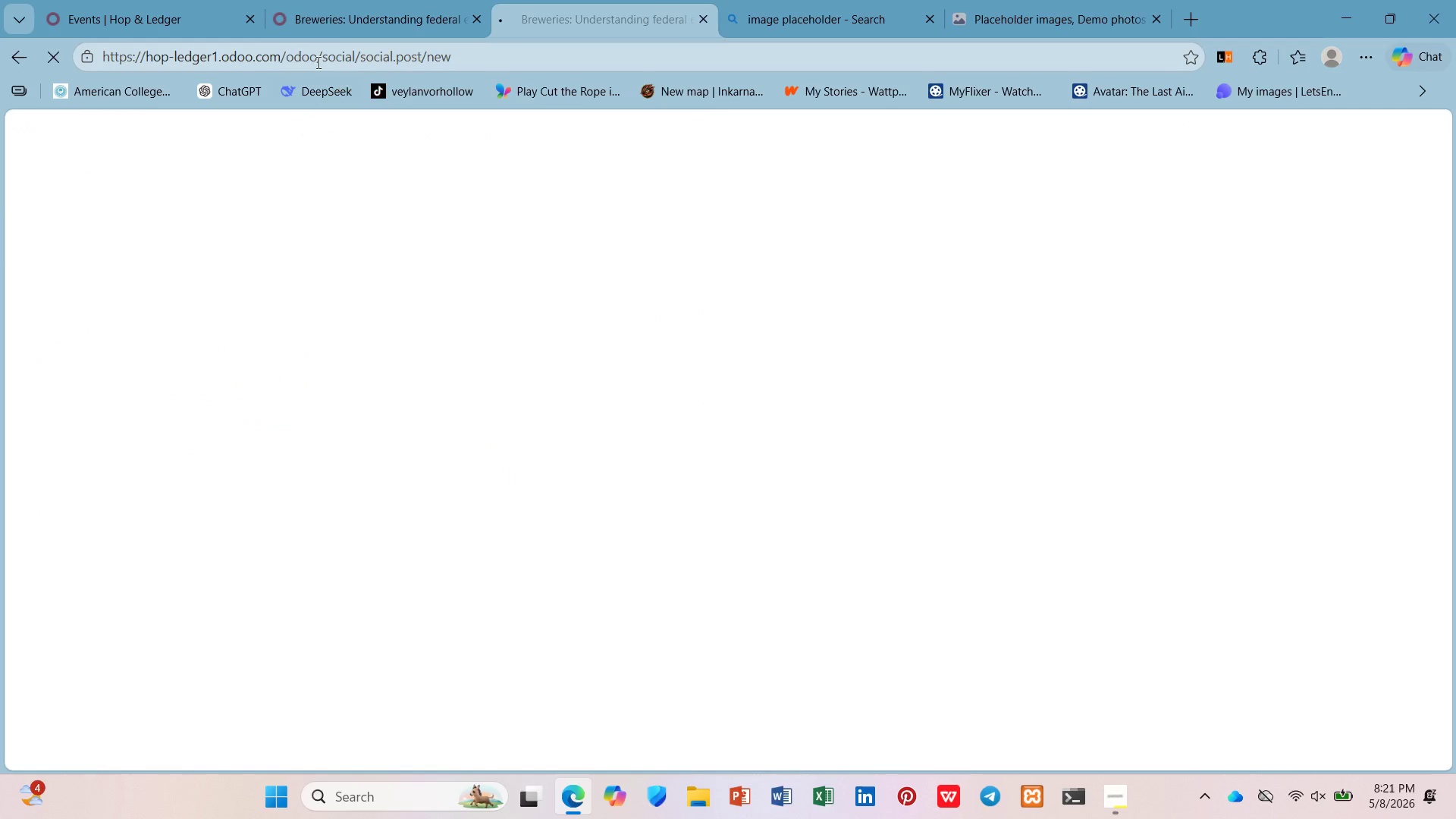 
left_click([173, 25])
 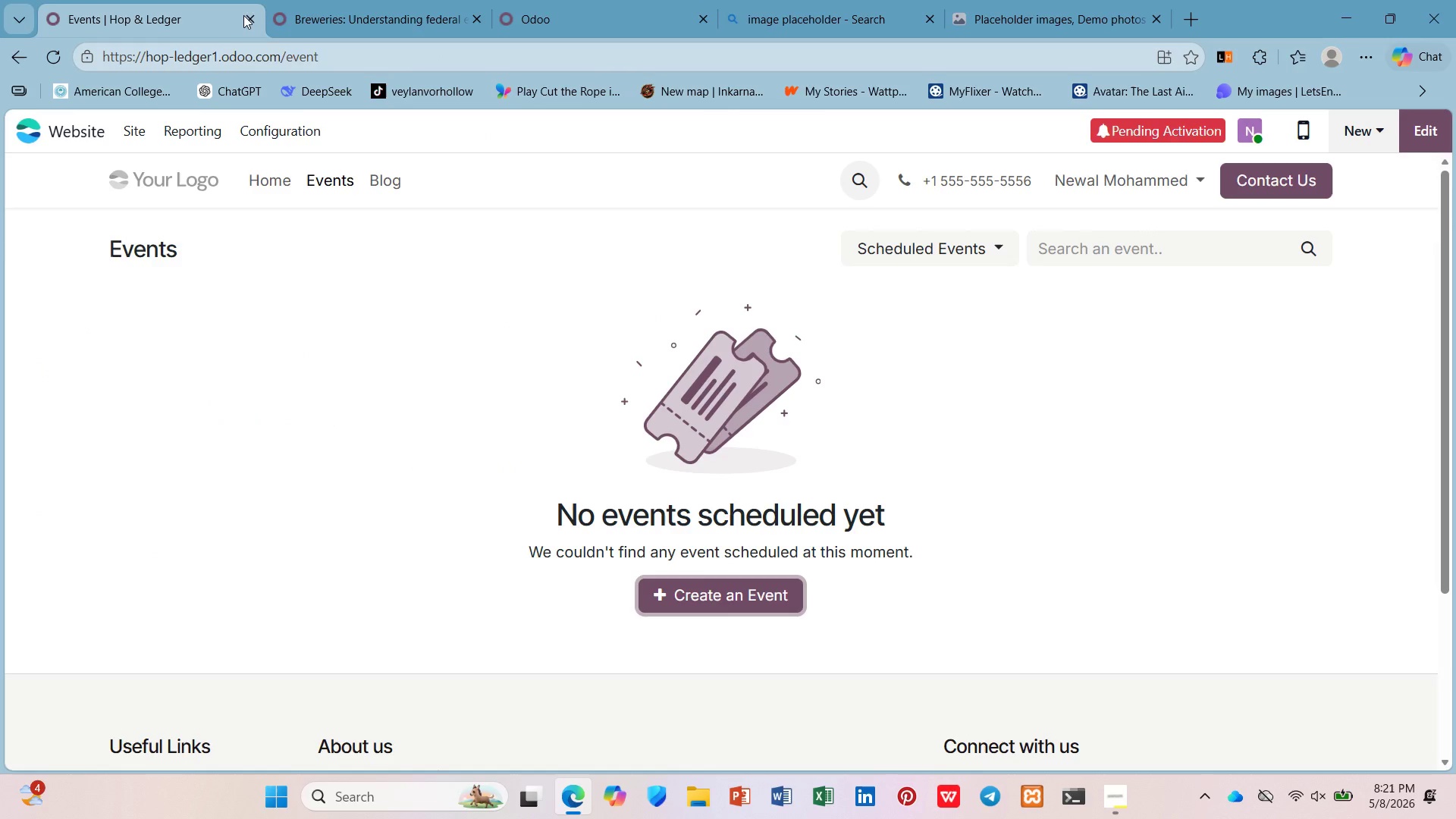 
left_click([249, 15])
 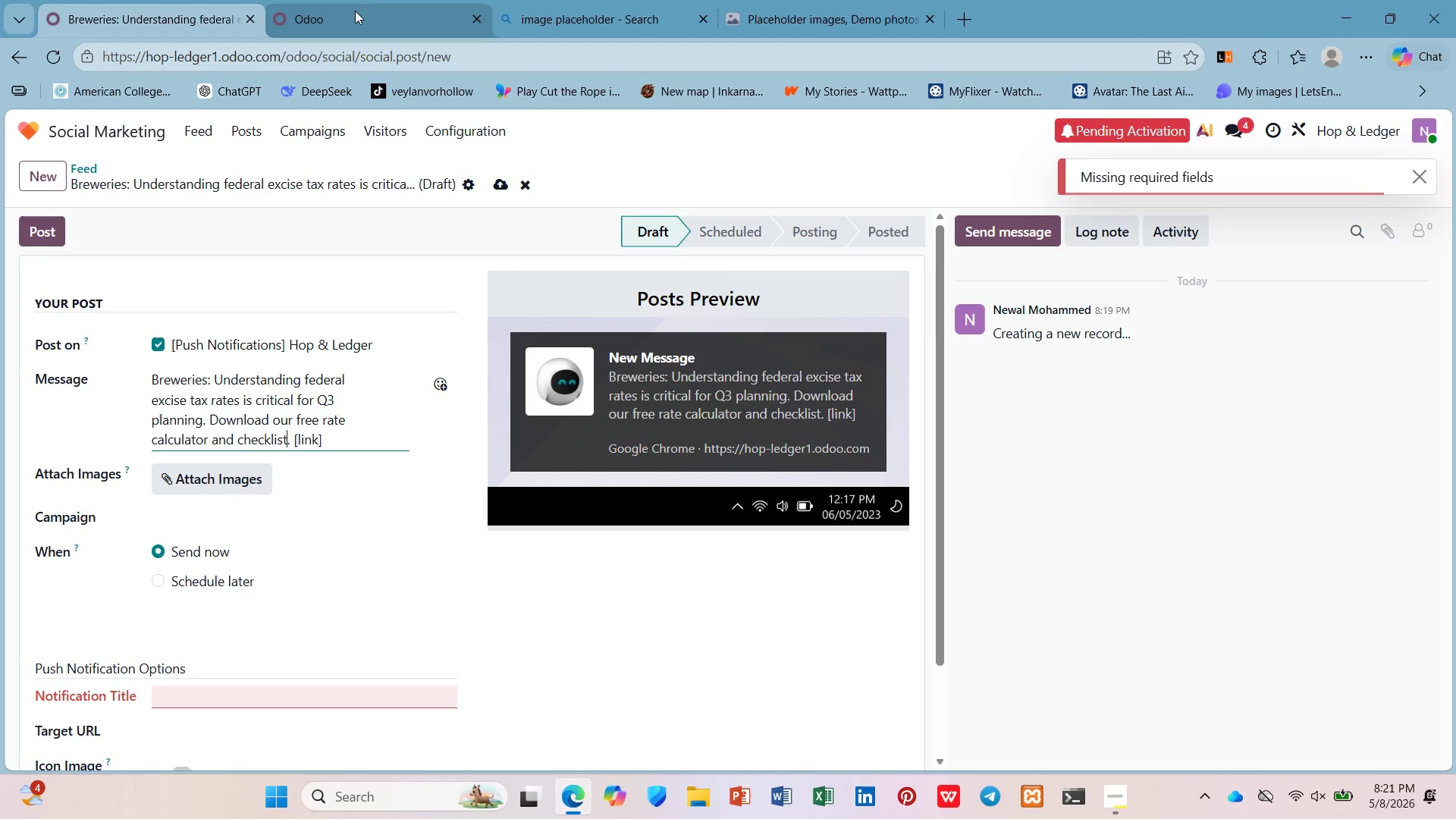 
left_click([355, 11])
 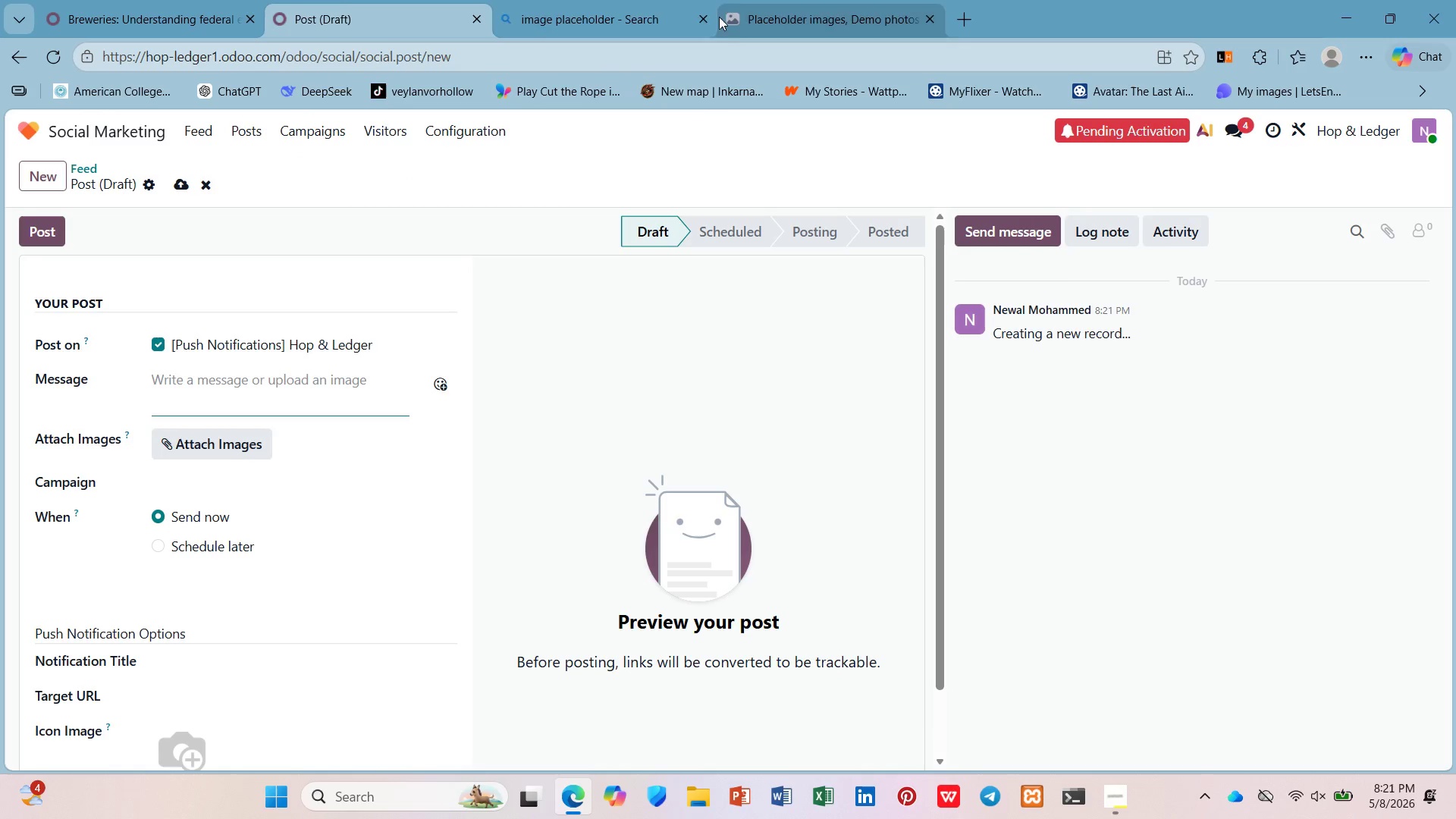 
left_click([707, 19])
 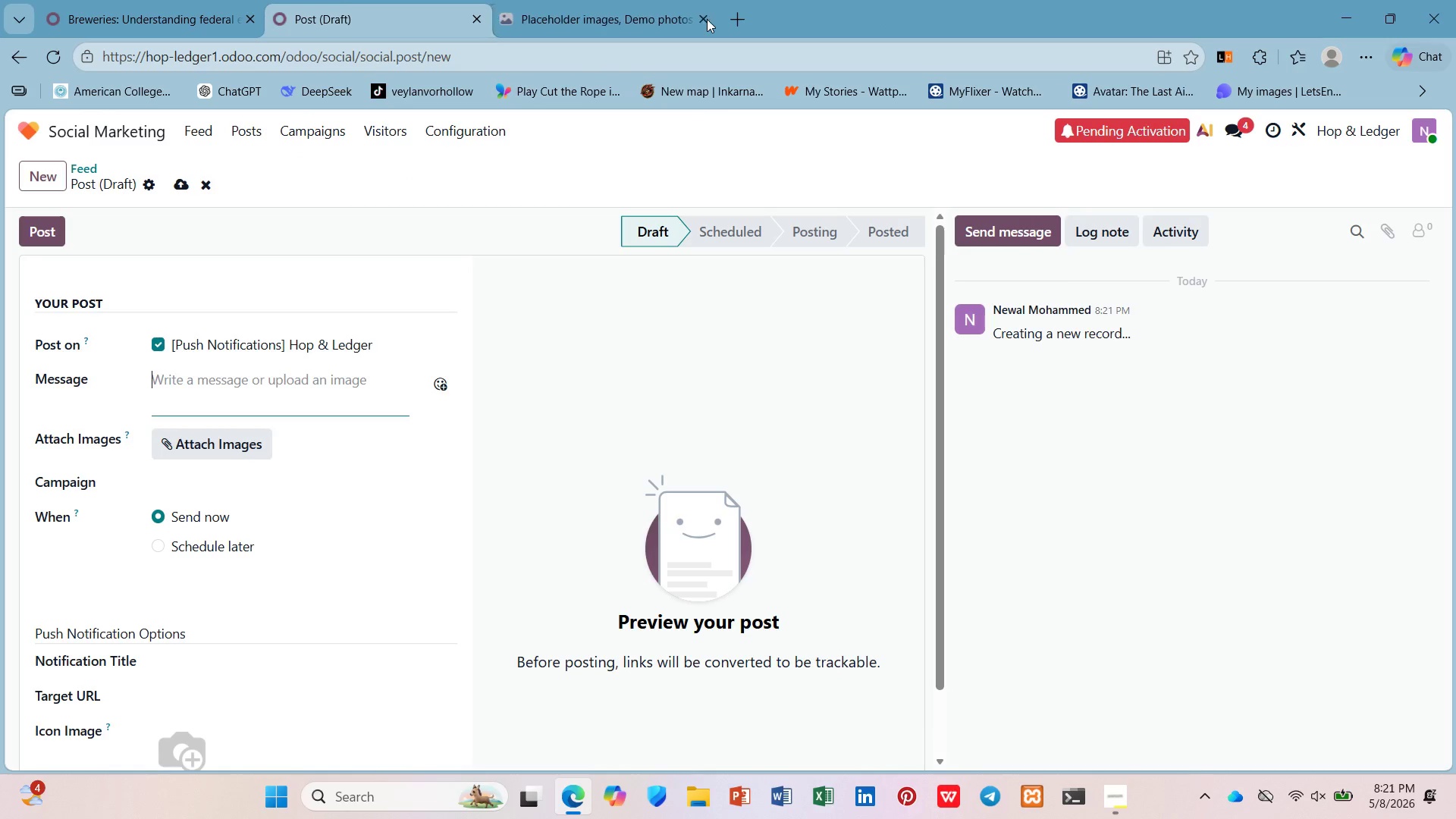 
left_click([707, 19])
 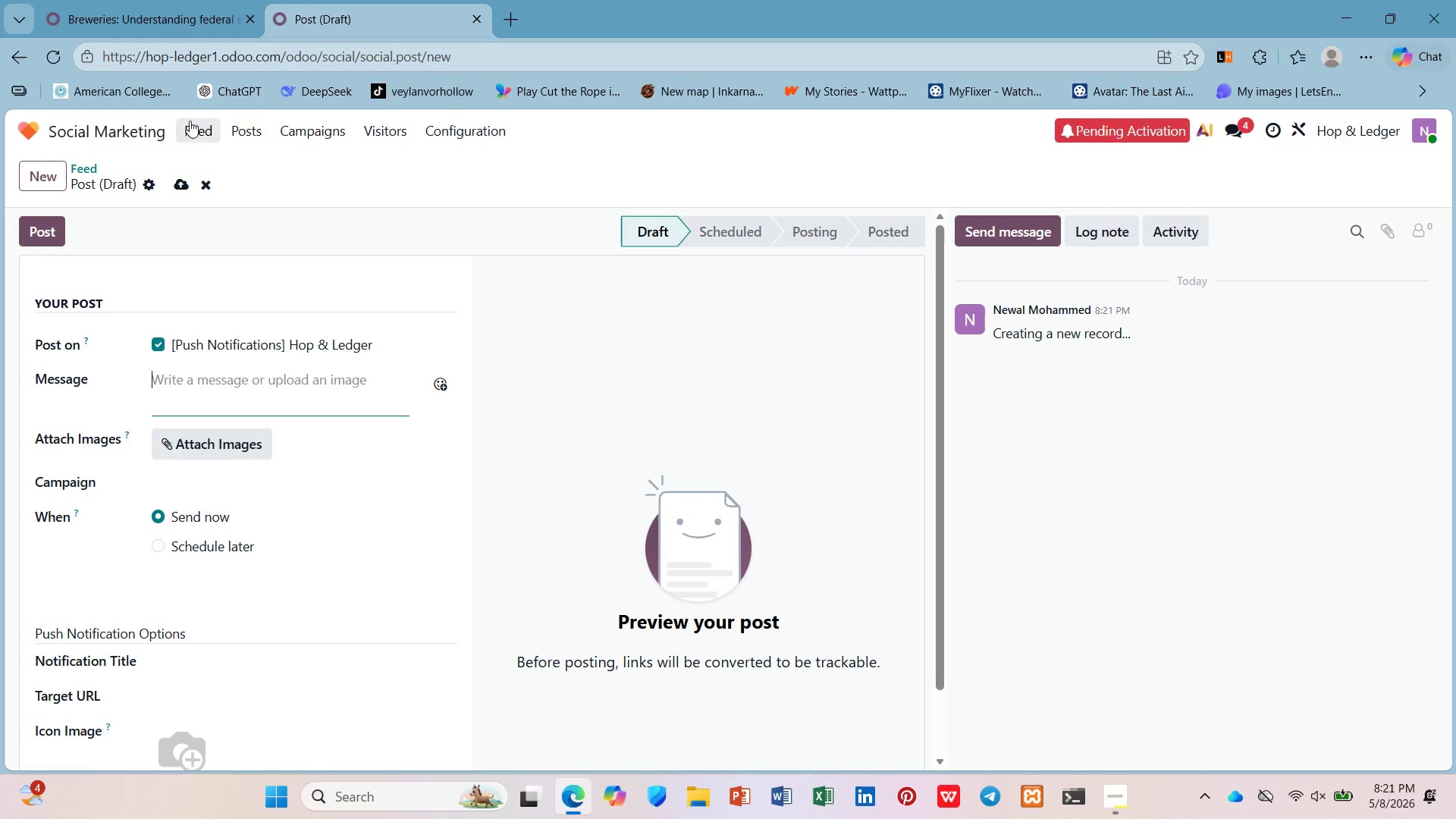 
left_click([103, 135])
 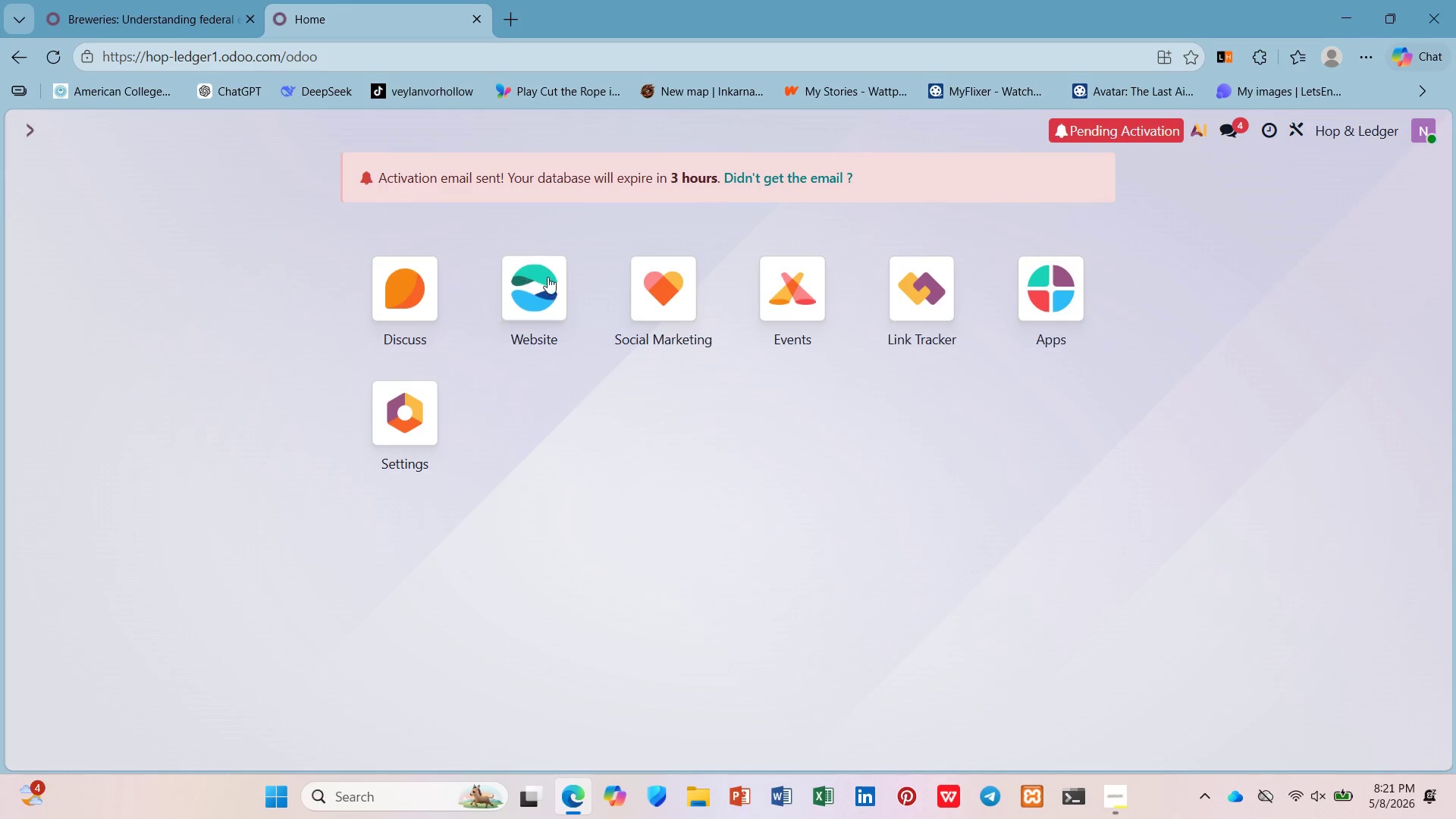 
left_click([567, 294])
 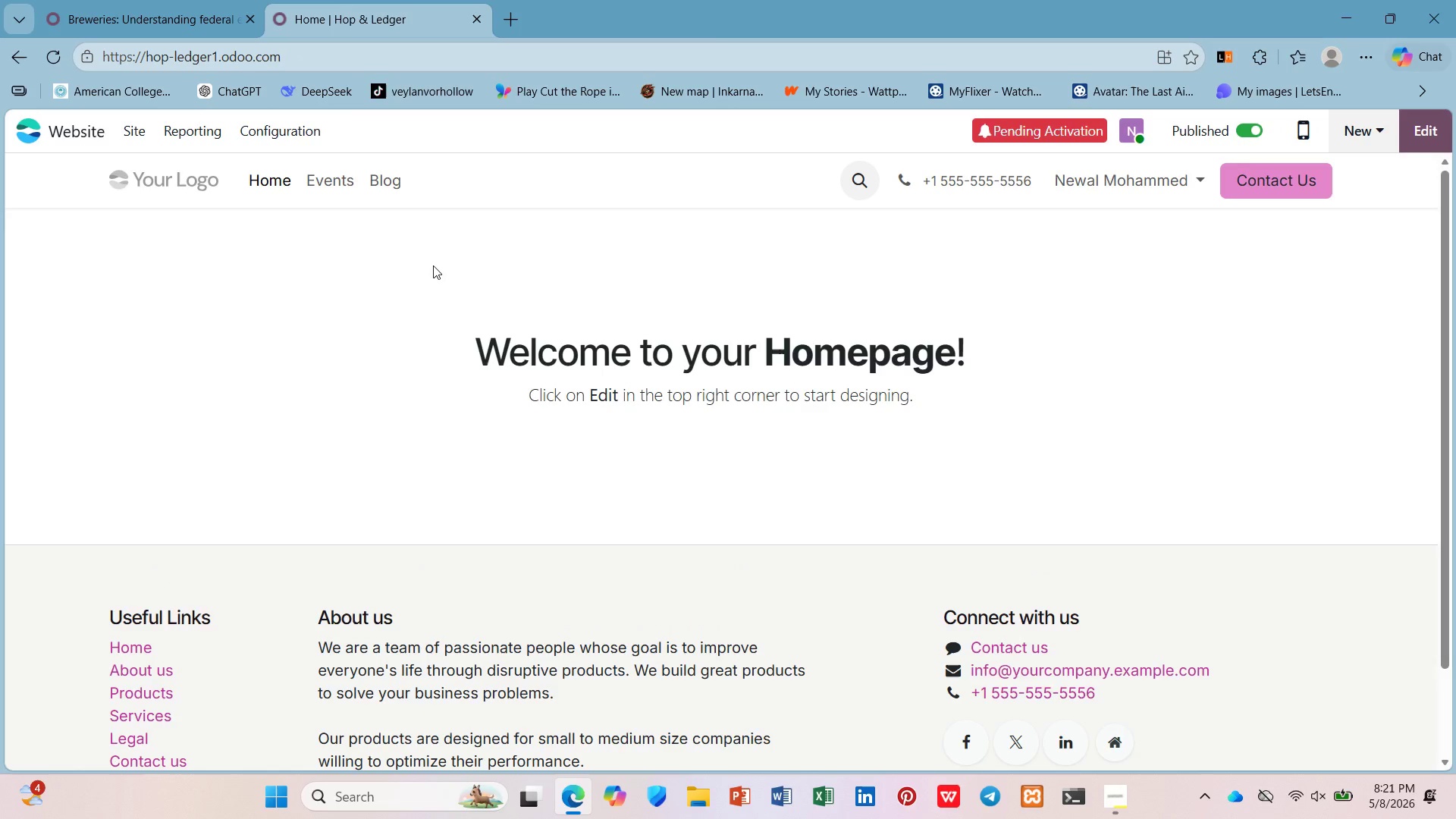 
wait(8.08)
 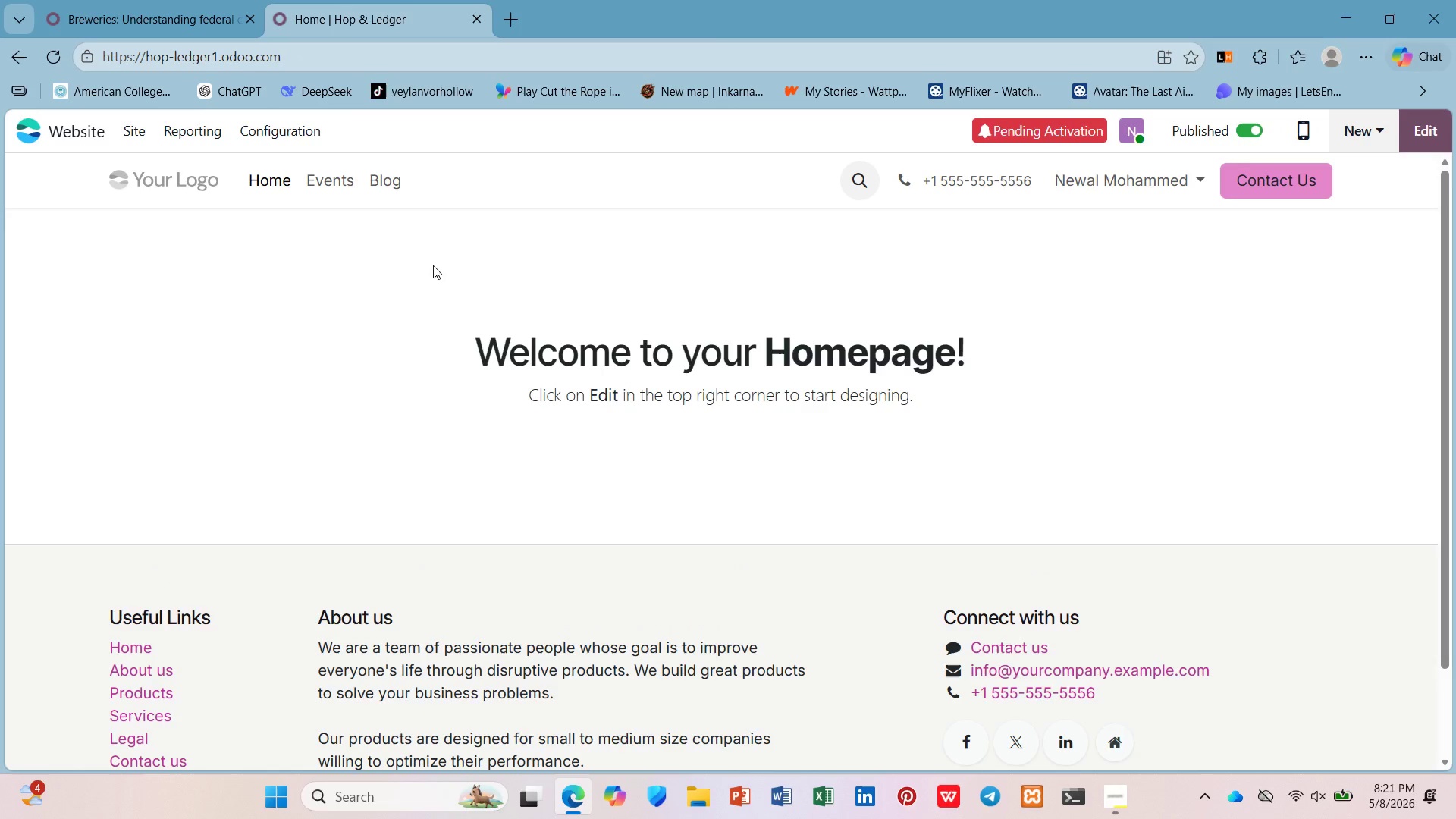 
left_click([398, 174])
 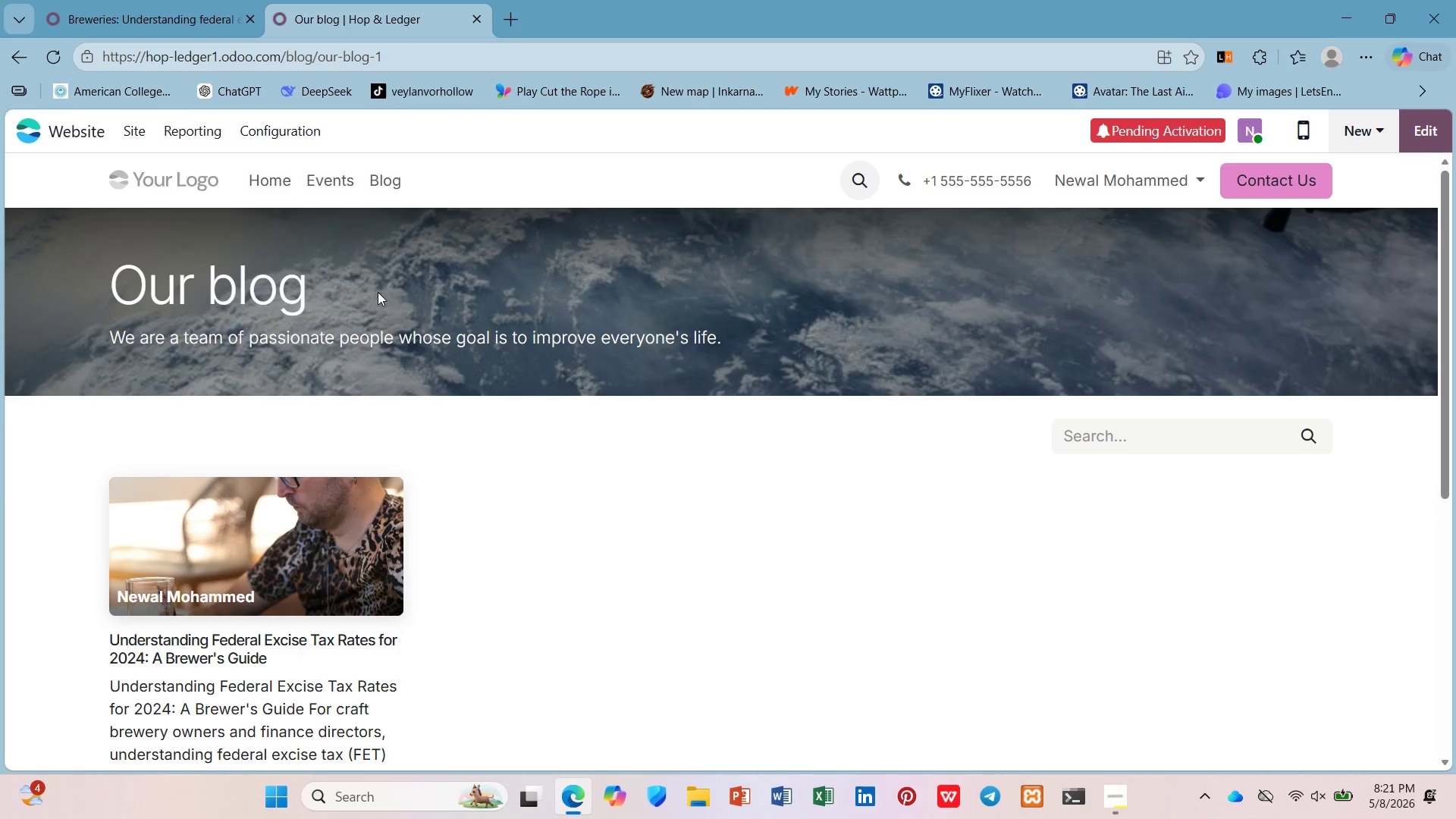 
wait(6.41)
 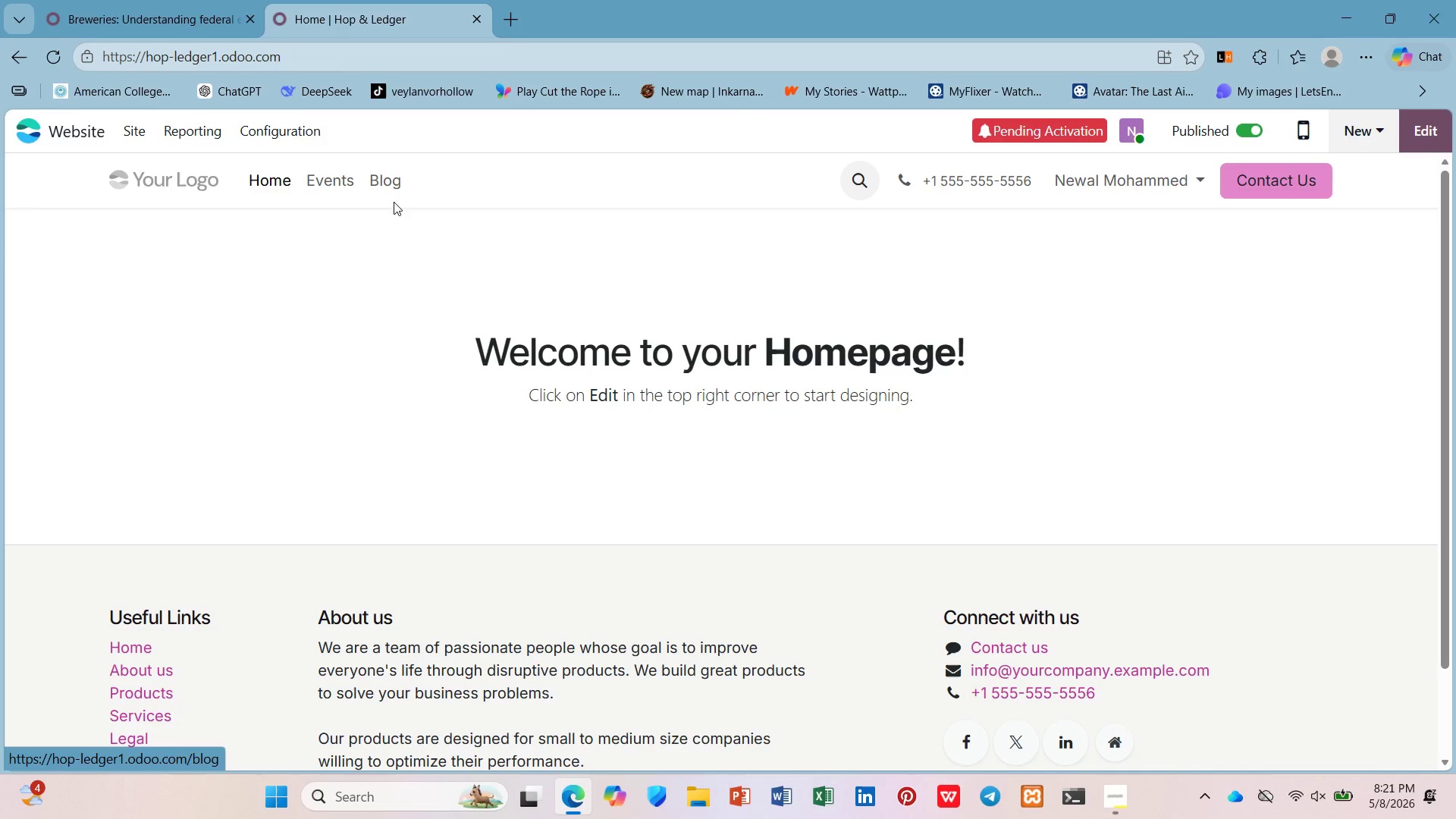 
left_click([347, 556])
 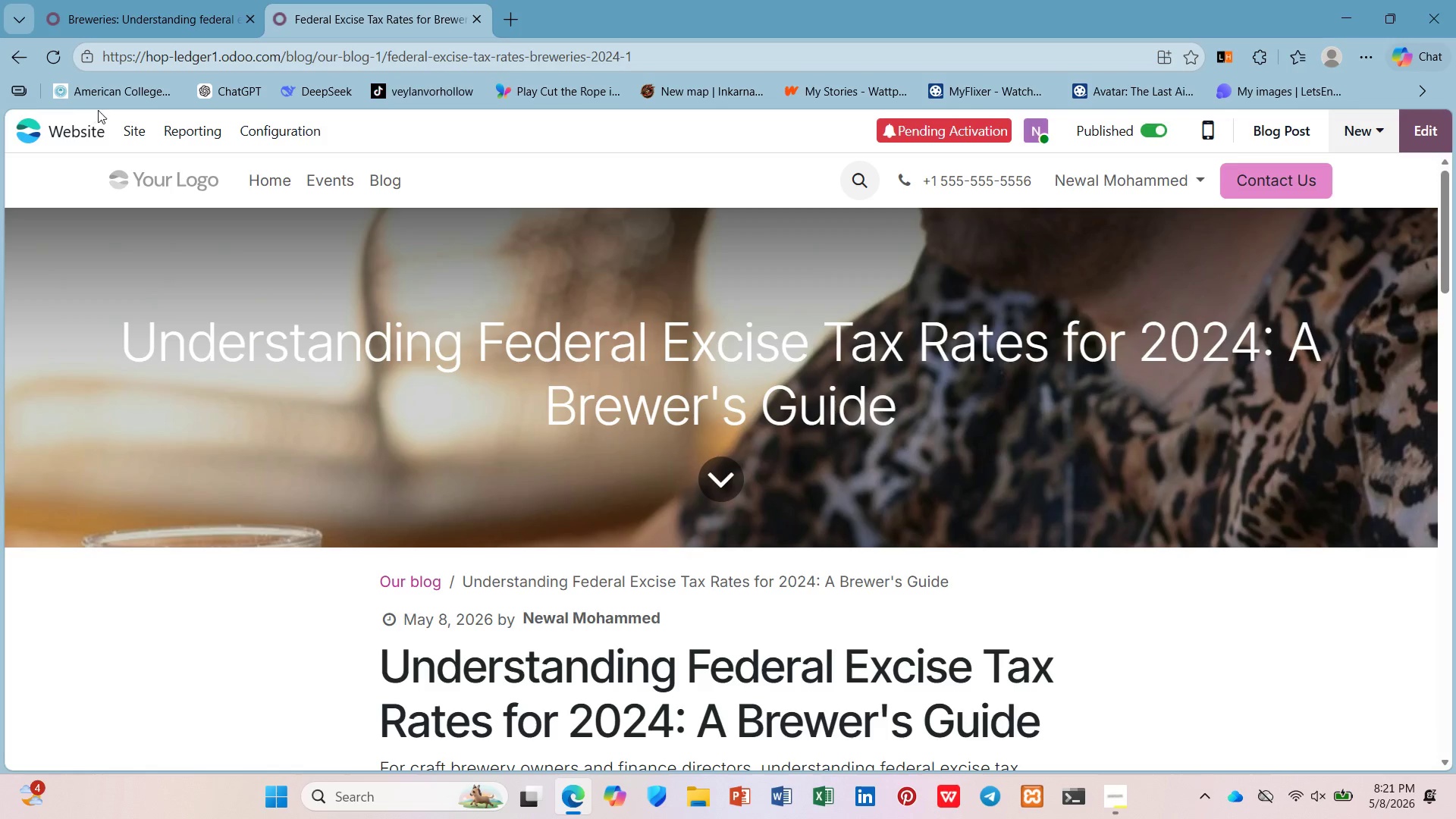 
left_click([117, 127])
 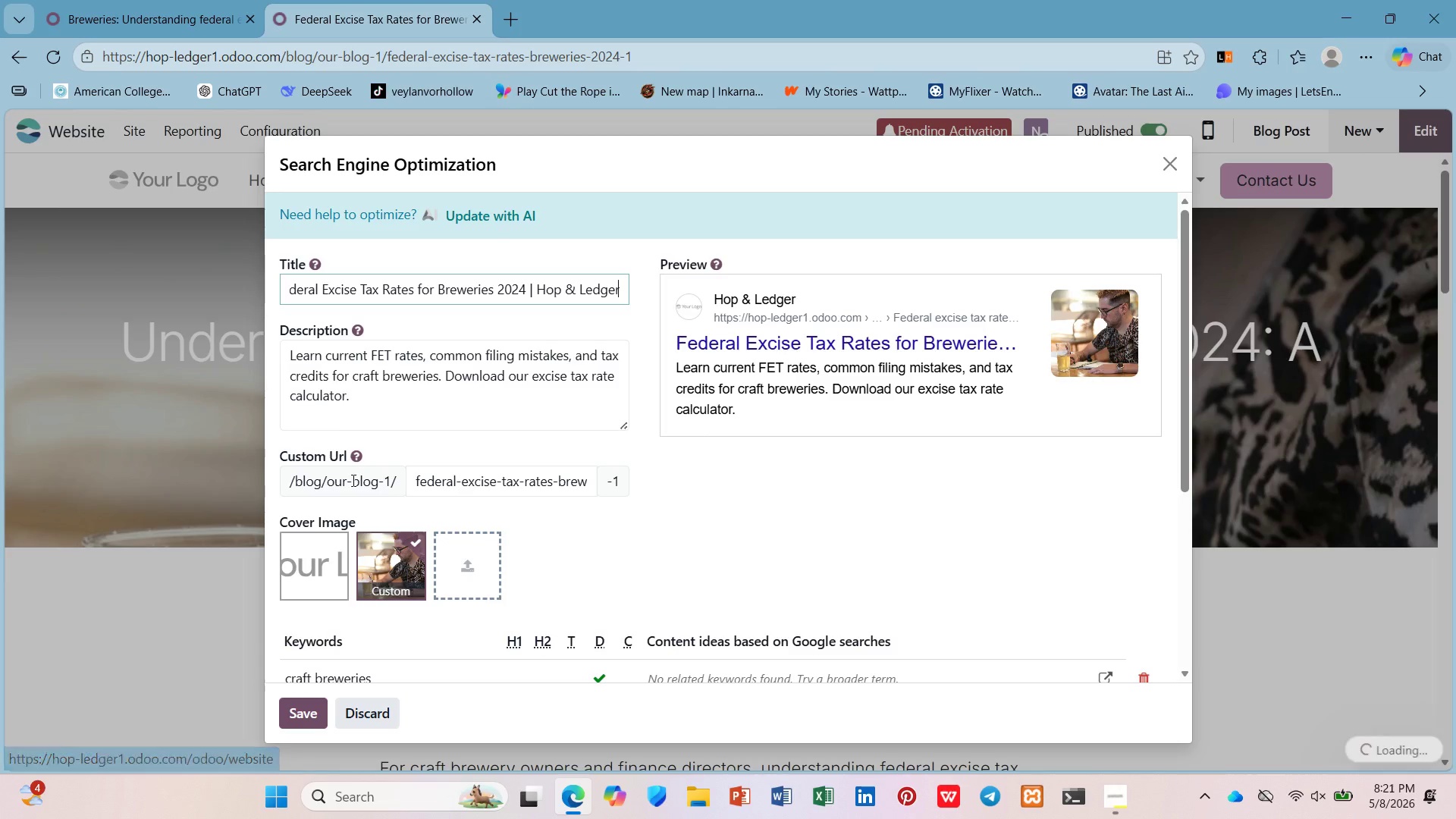 
left_click([502, 485])
 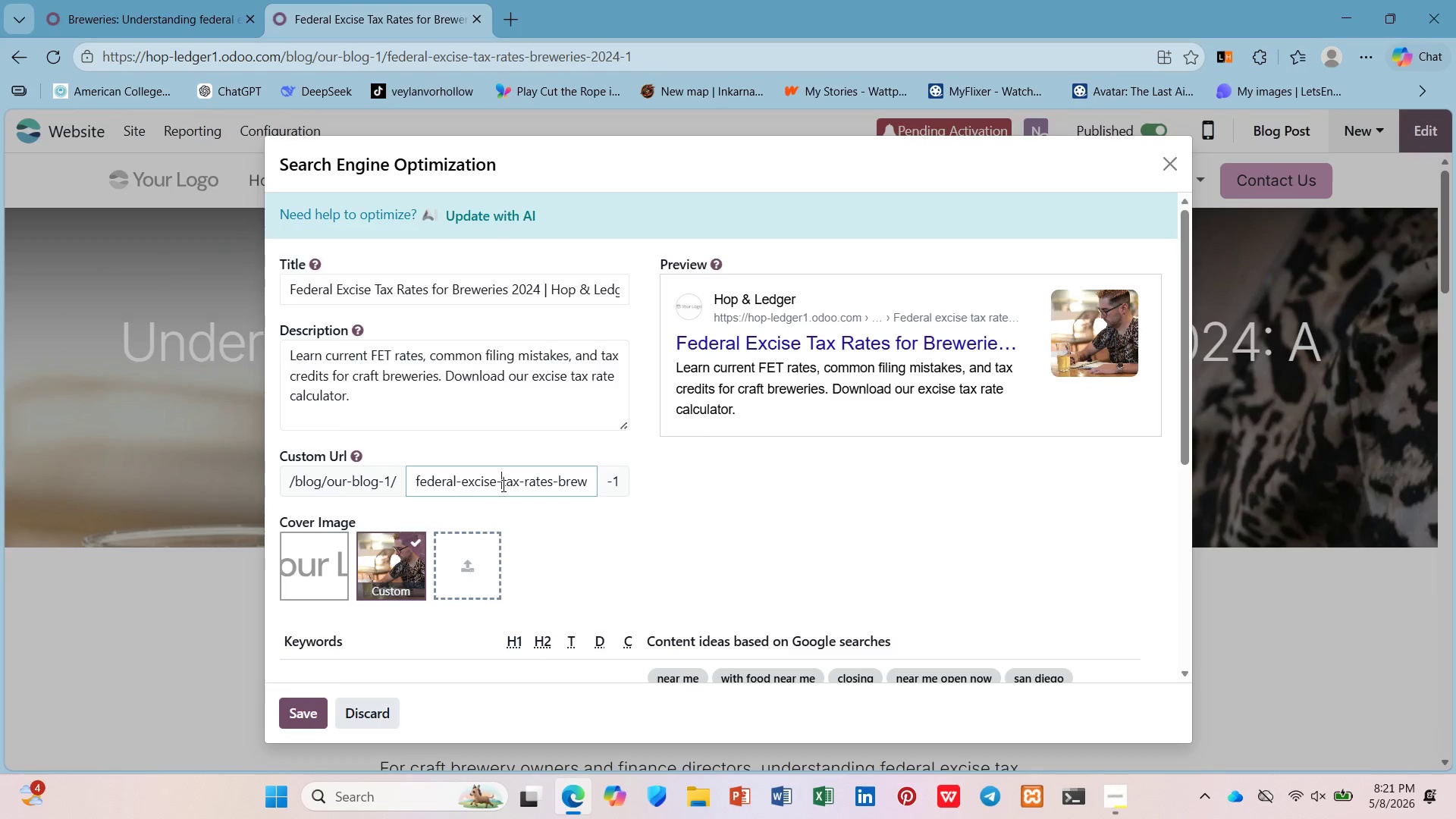 
key(Control+A)
 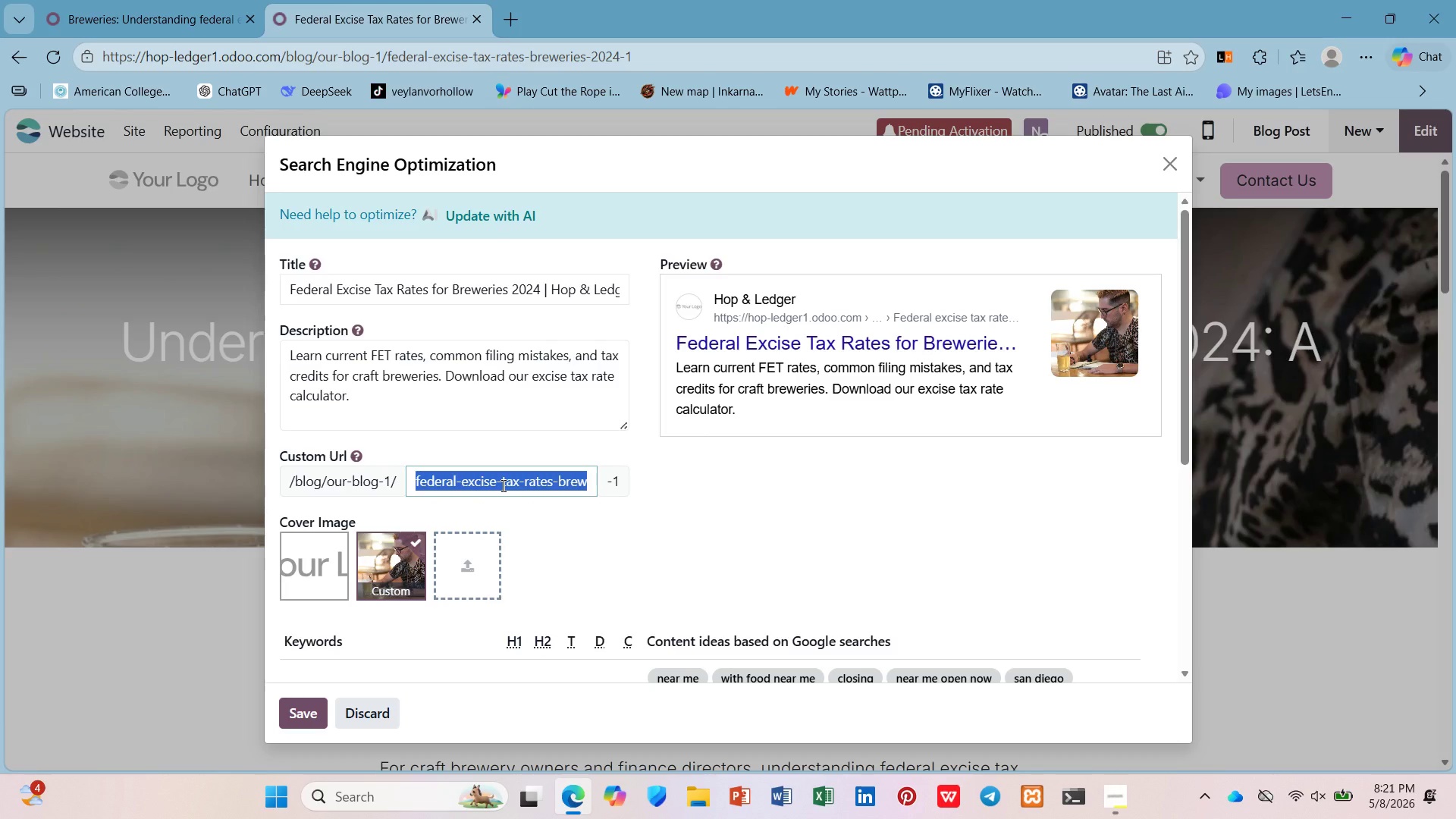 
key(Control+C)
 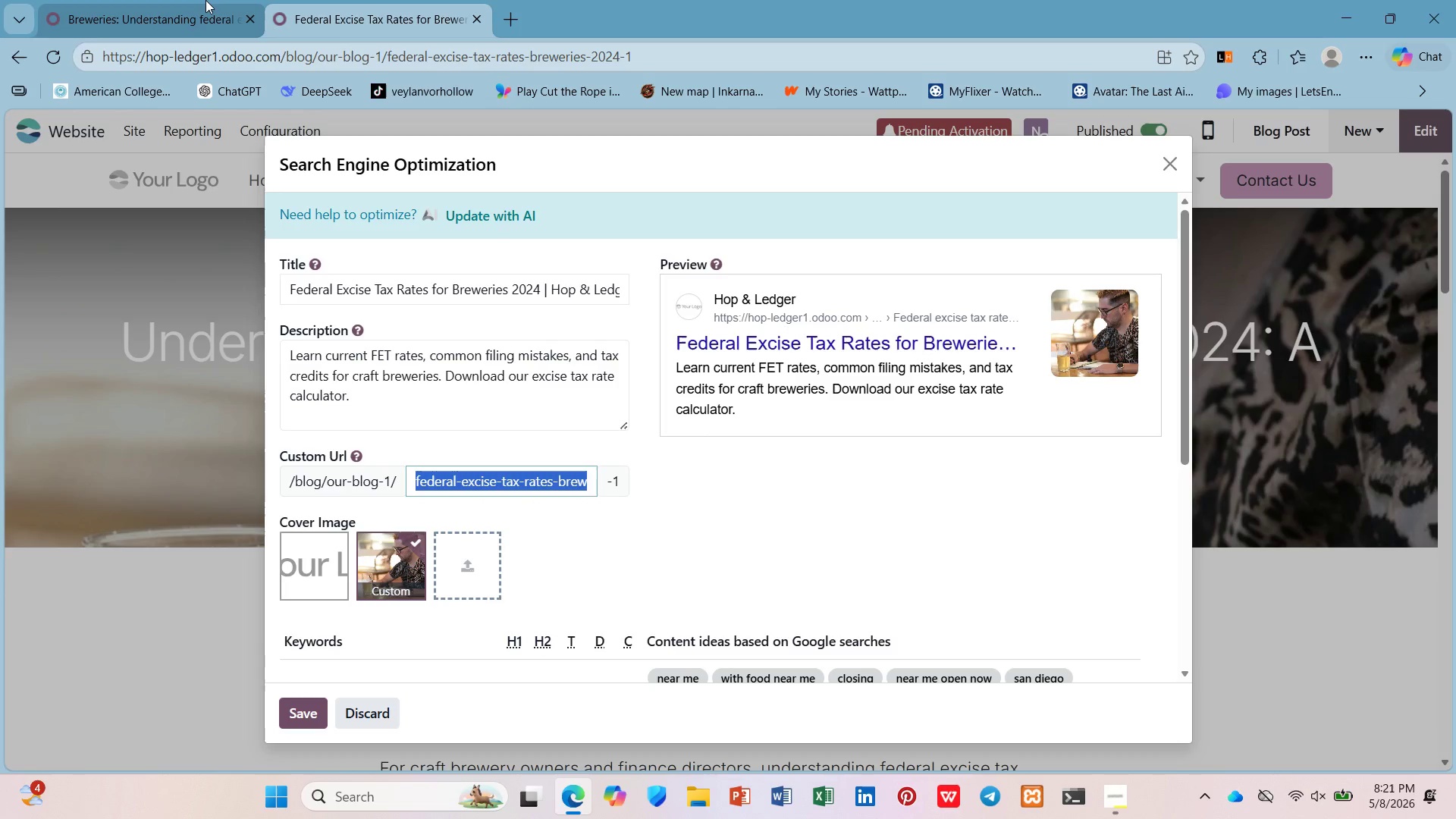 
left_click([204, 0])
 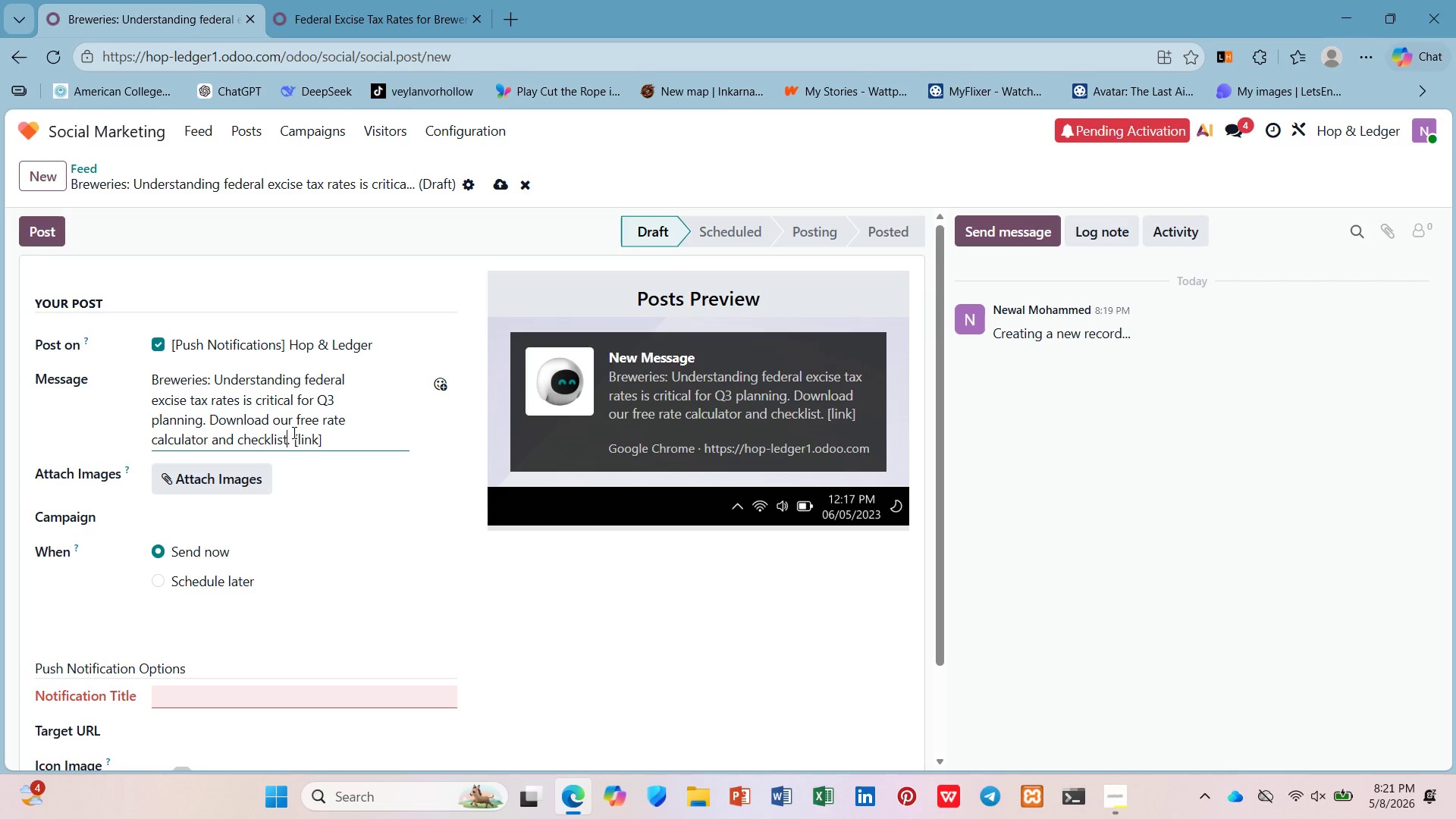 
double_click([302, 436])
 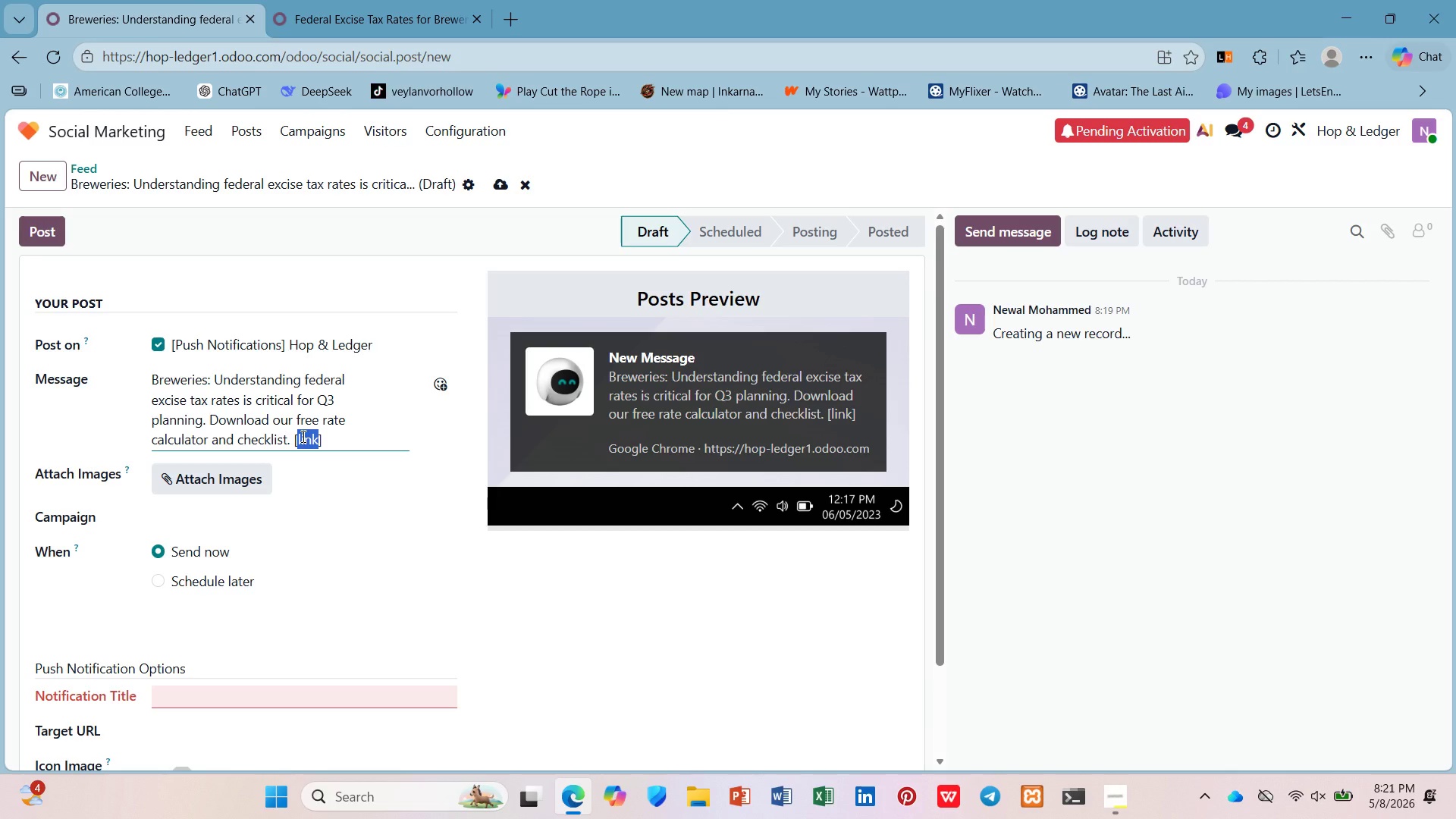 
key(Control+V)
 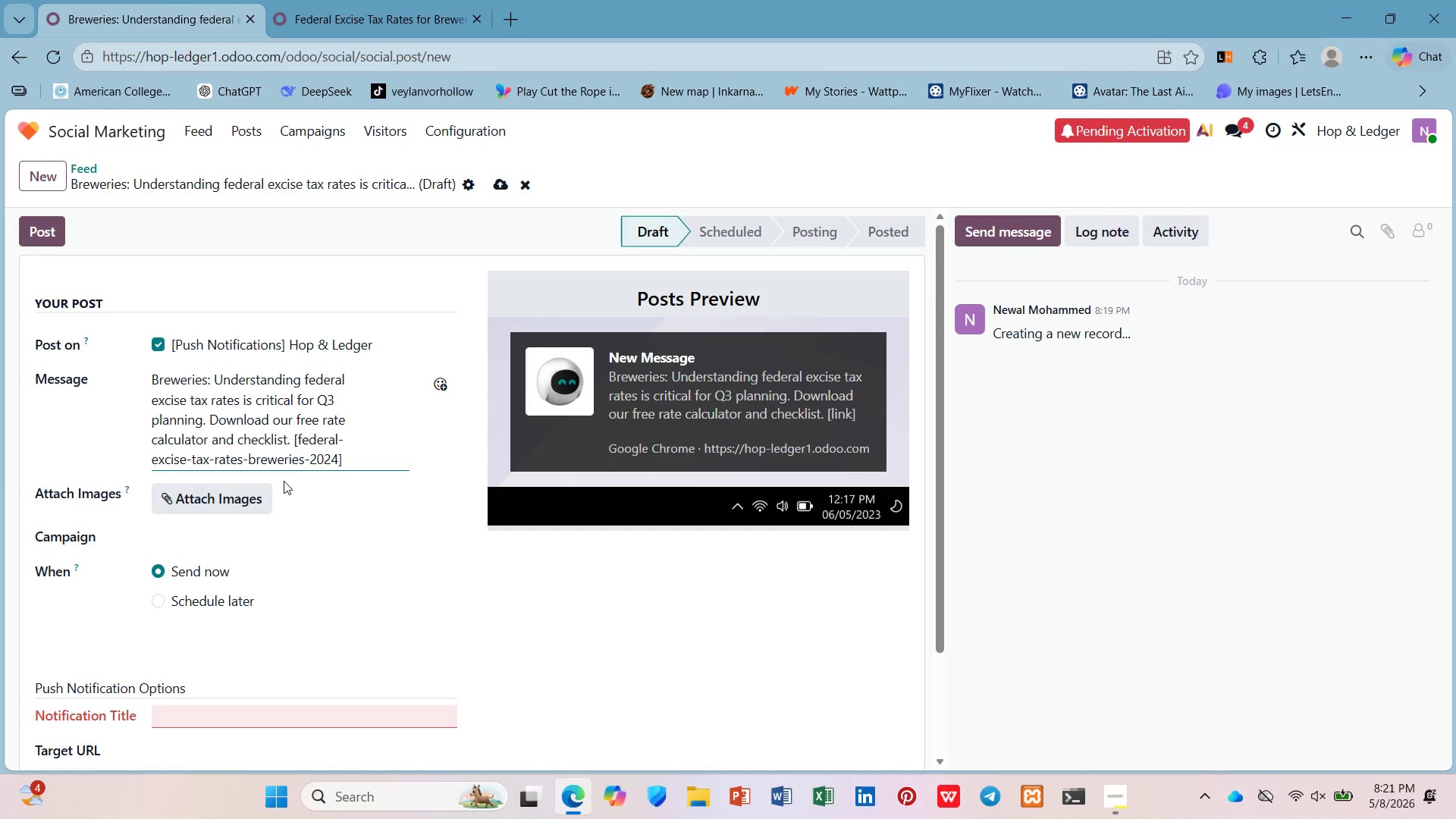 
mouse_move([242, 489])
 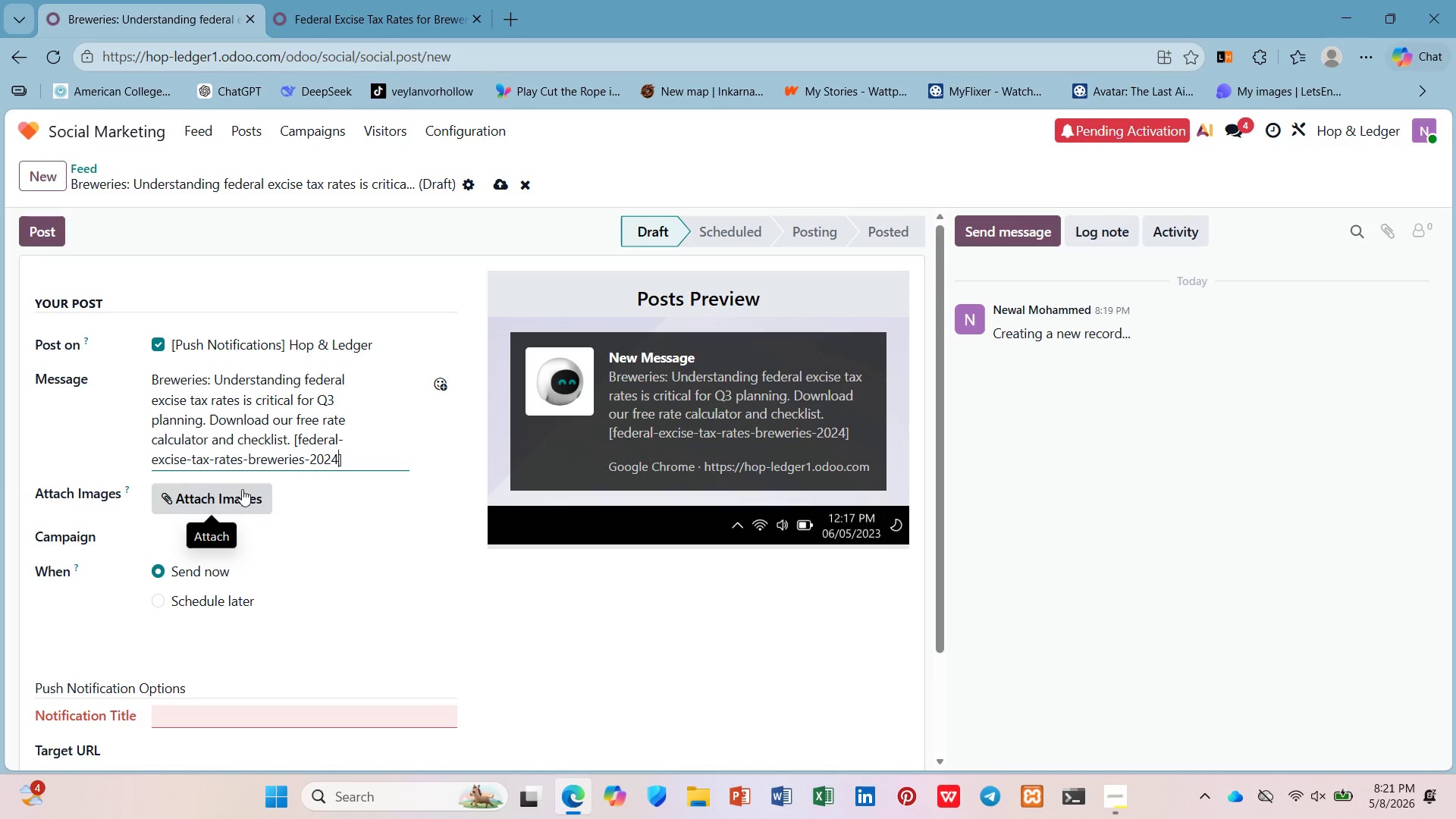 
left_click([242, 489])
 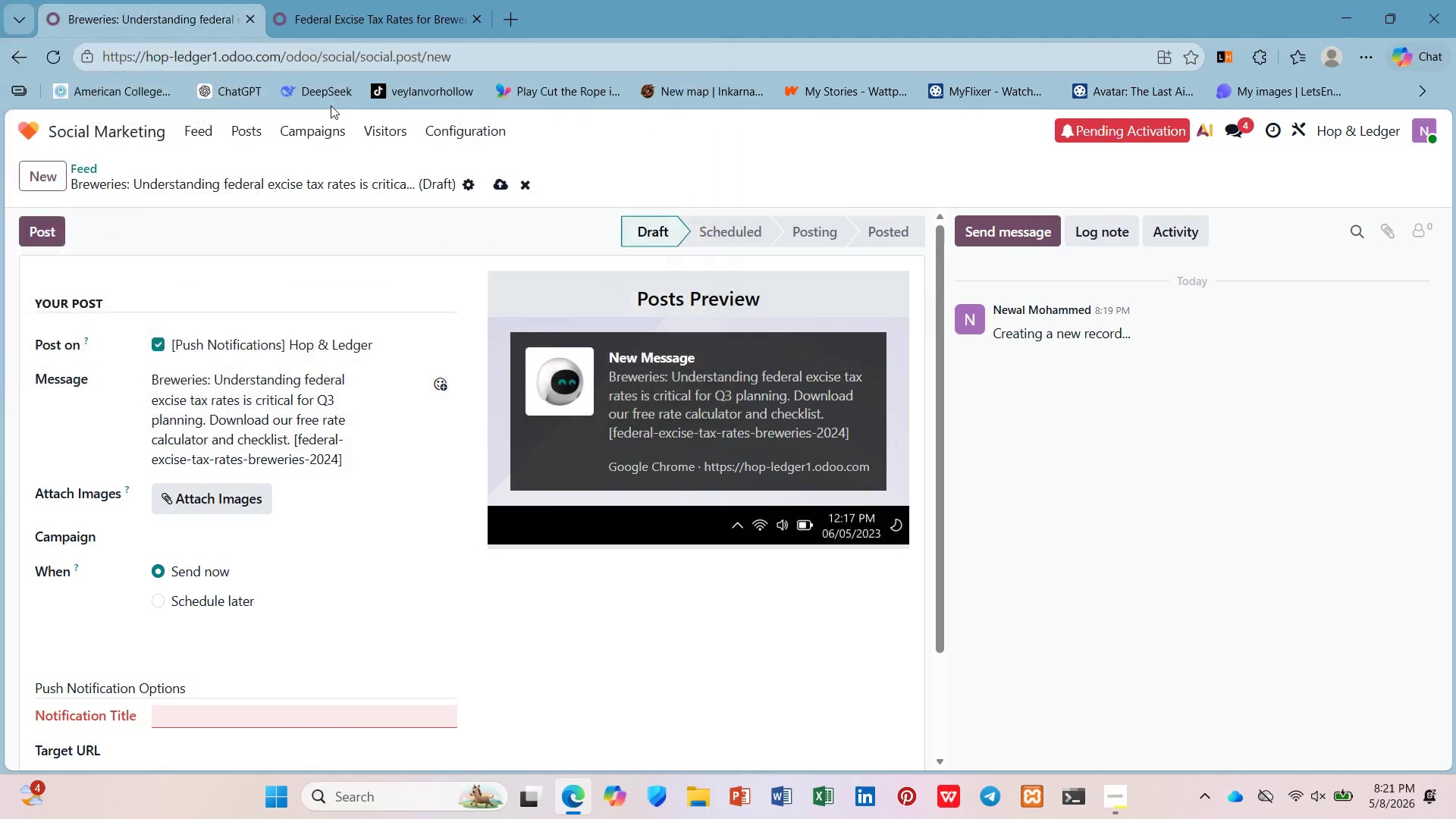 
left_click([506, 26])
 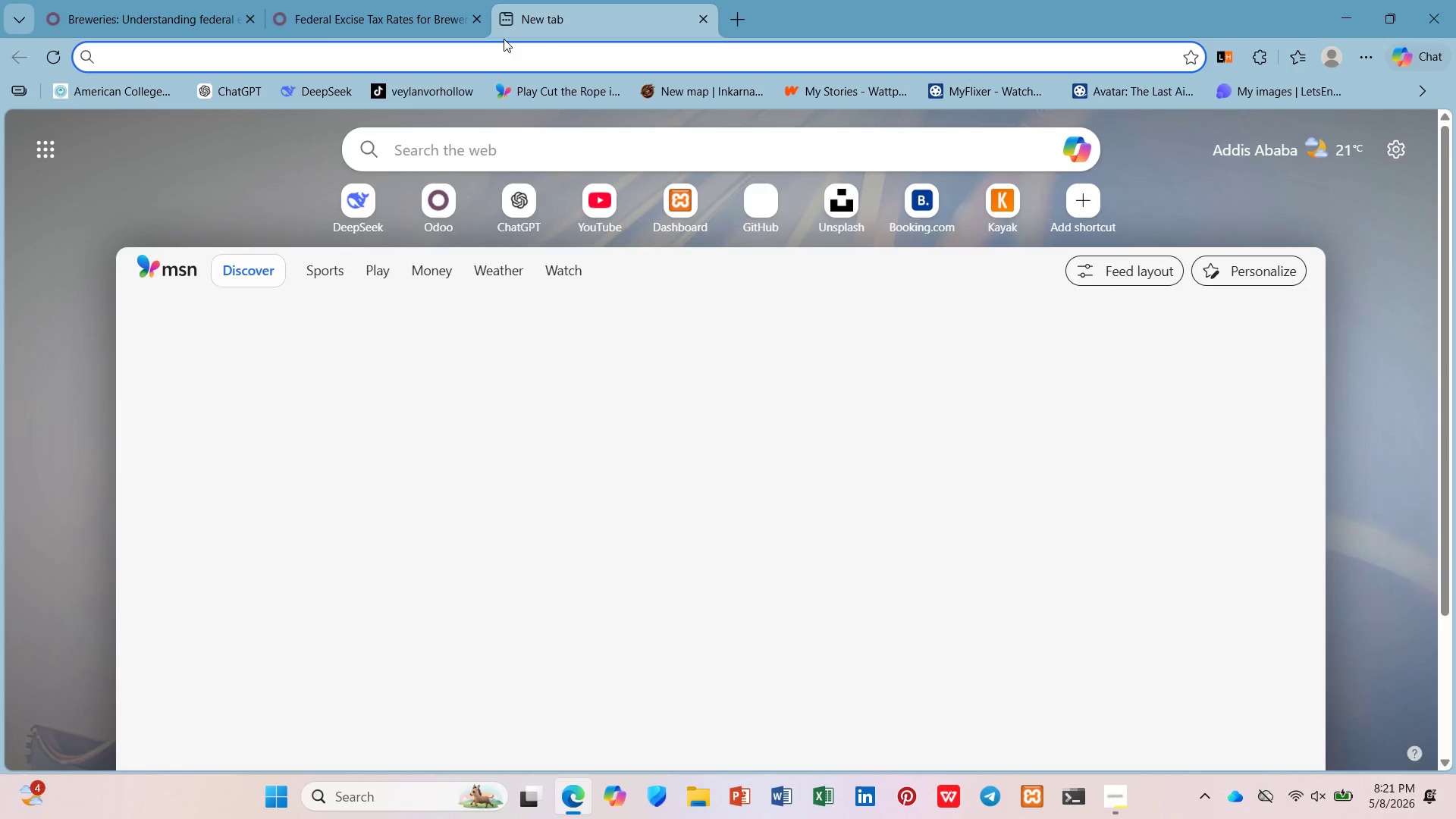 
type(unp)
 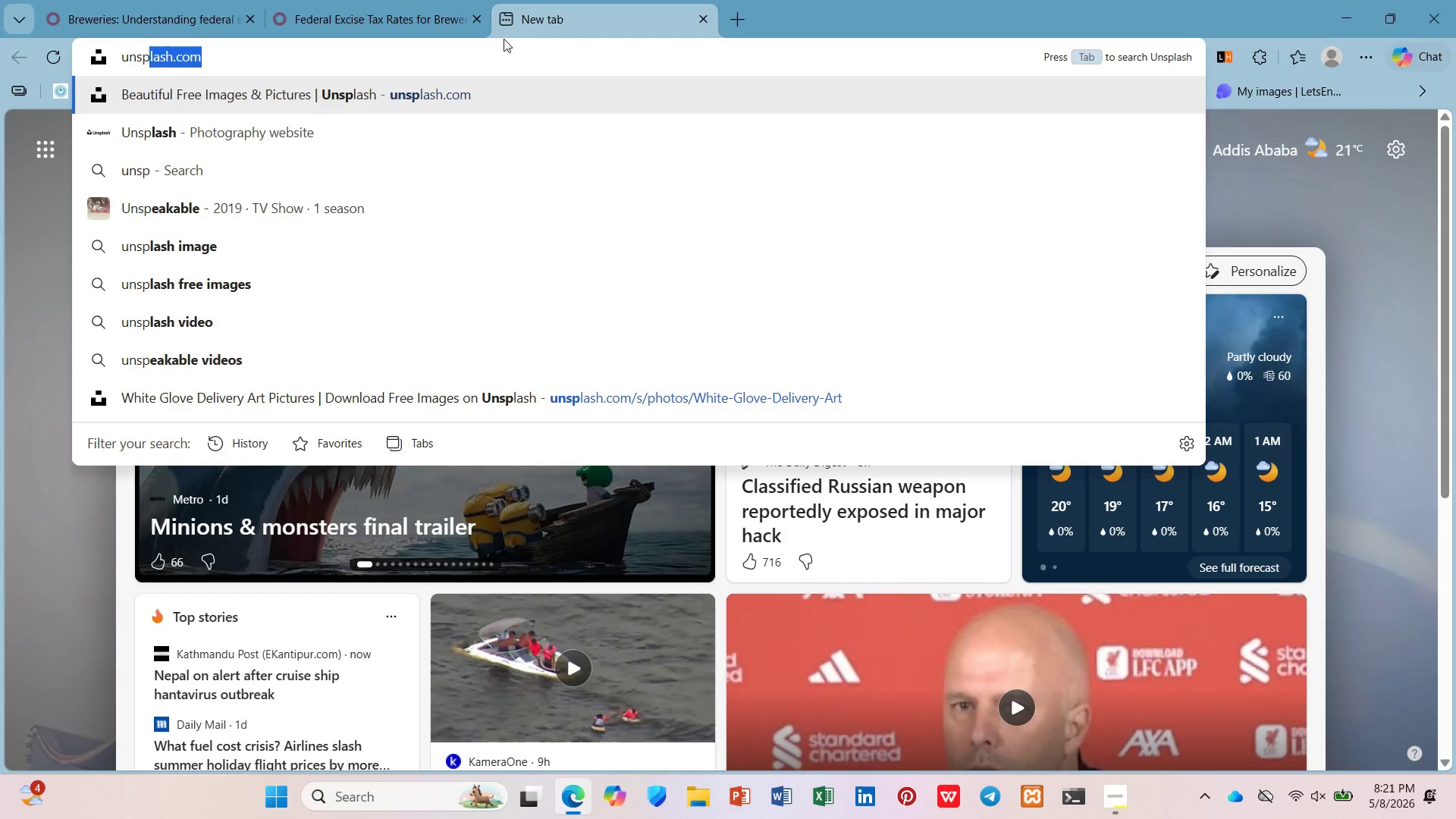 
key(ArrowRight)
 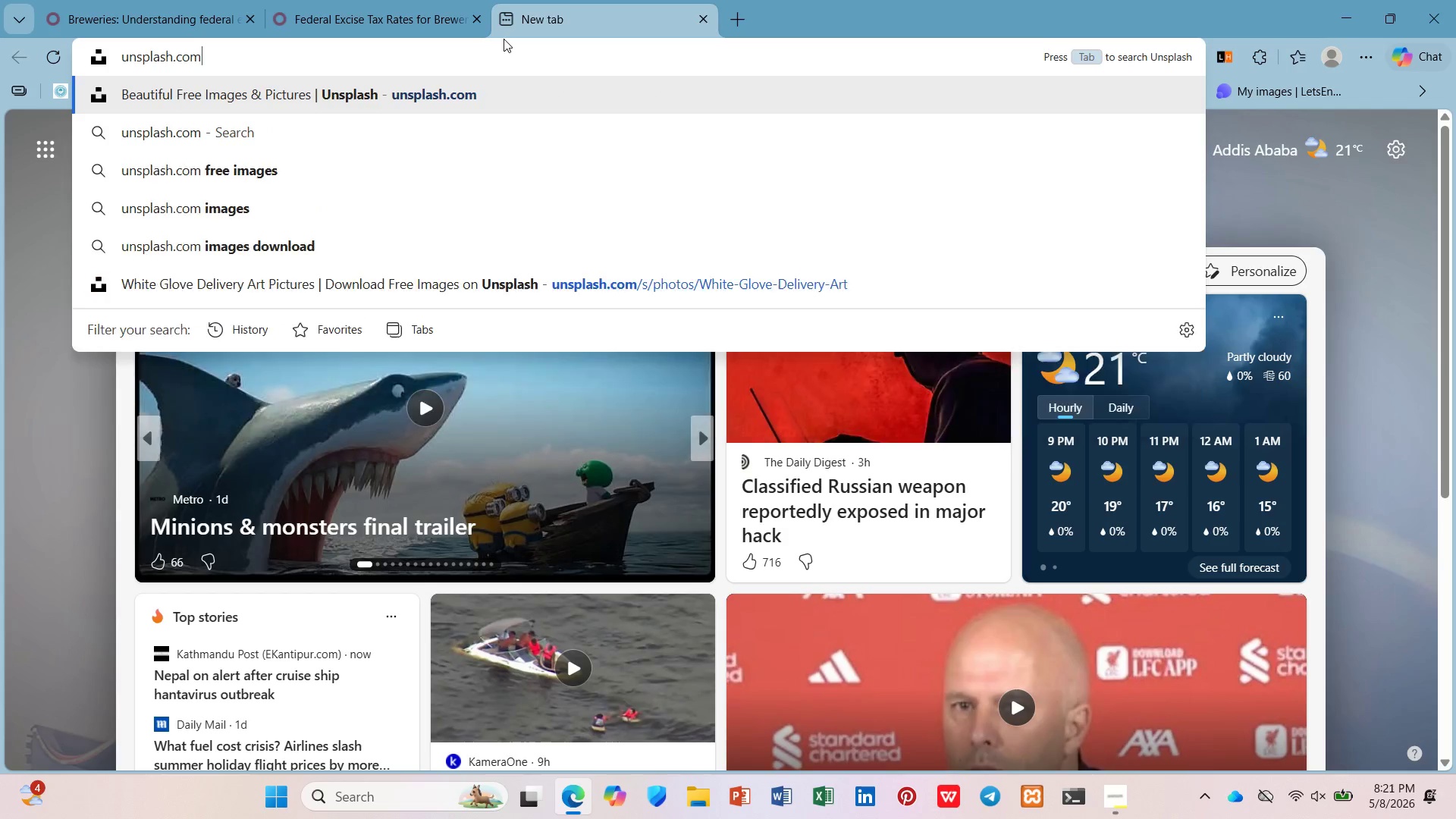 
key(Enter)
 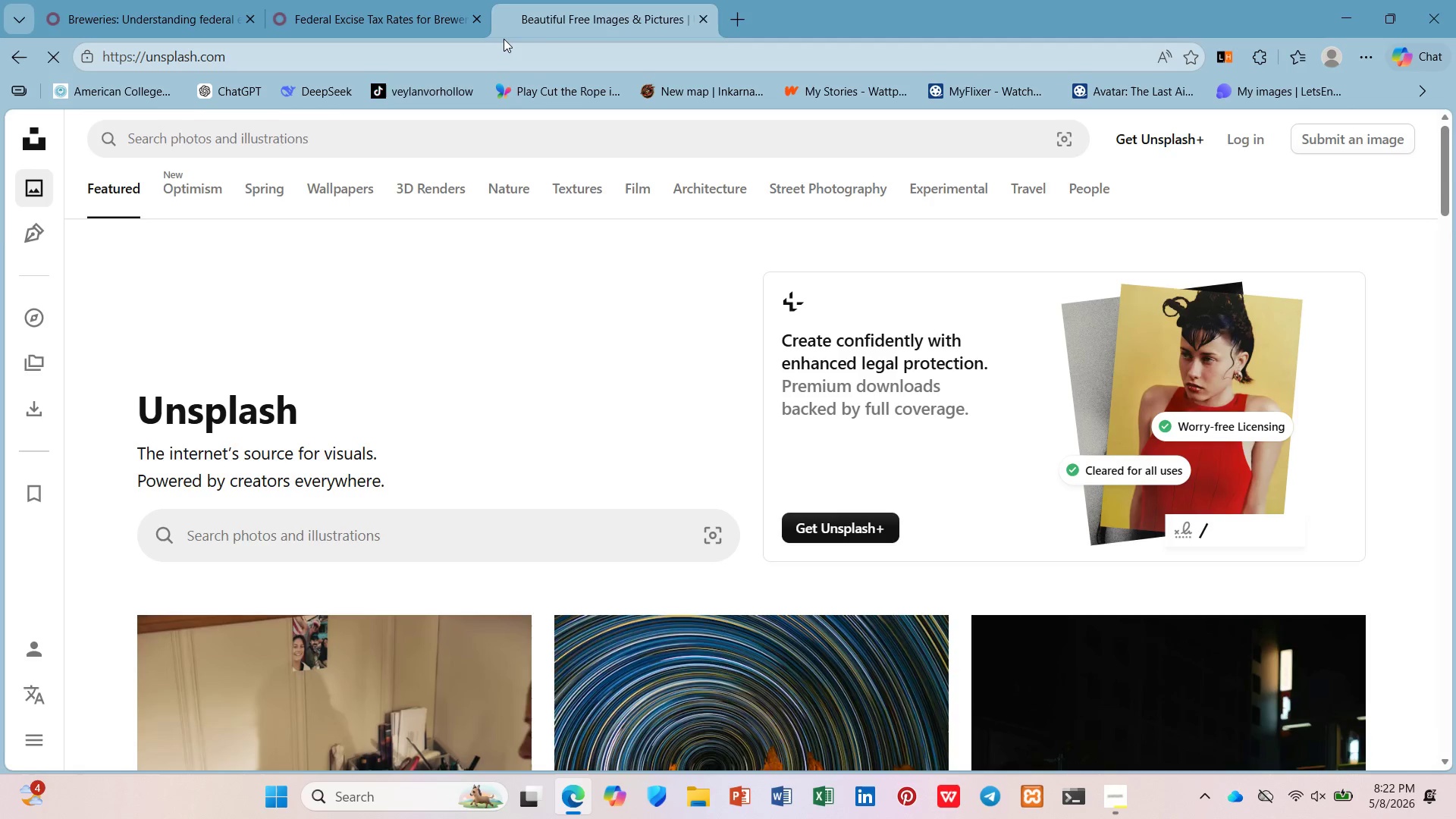 
wait(5.39)
 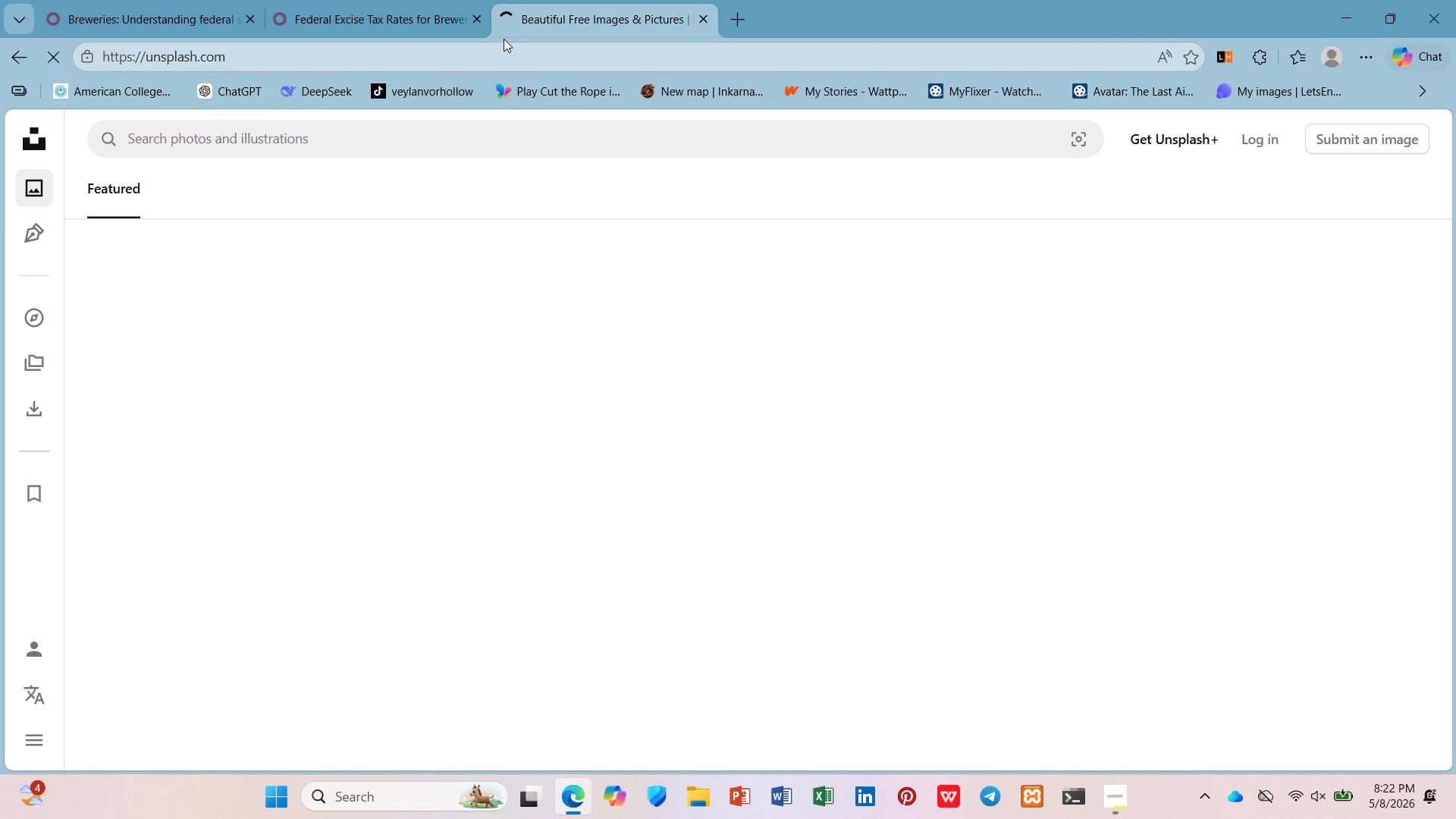 
mouse_move([498, 115])
 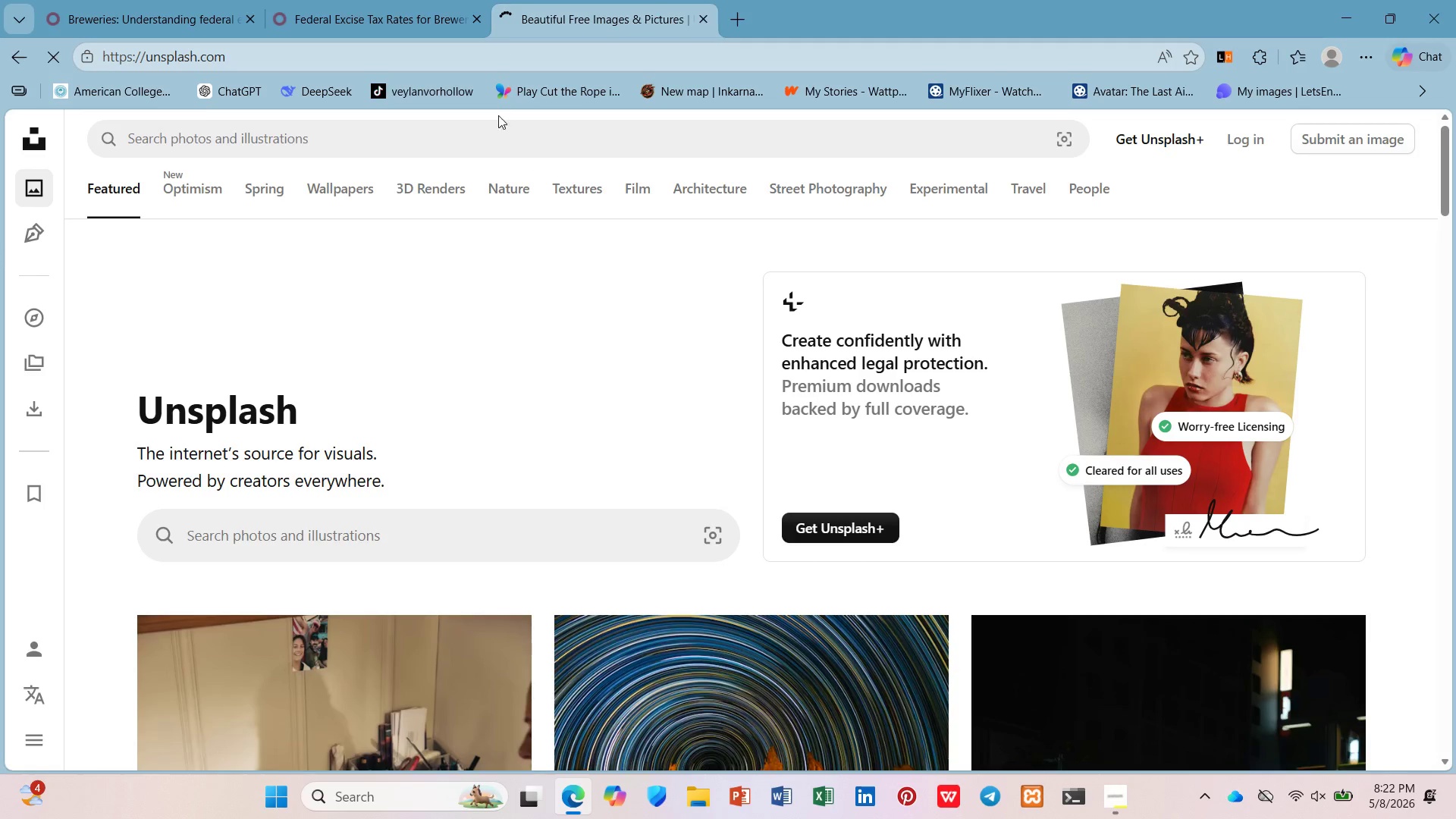 
left_click([502, 131])
 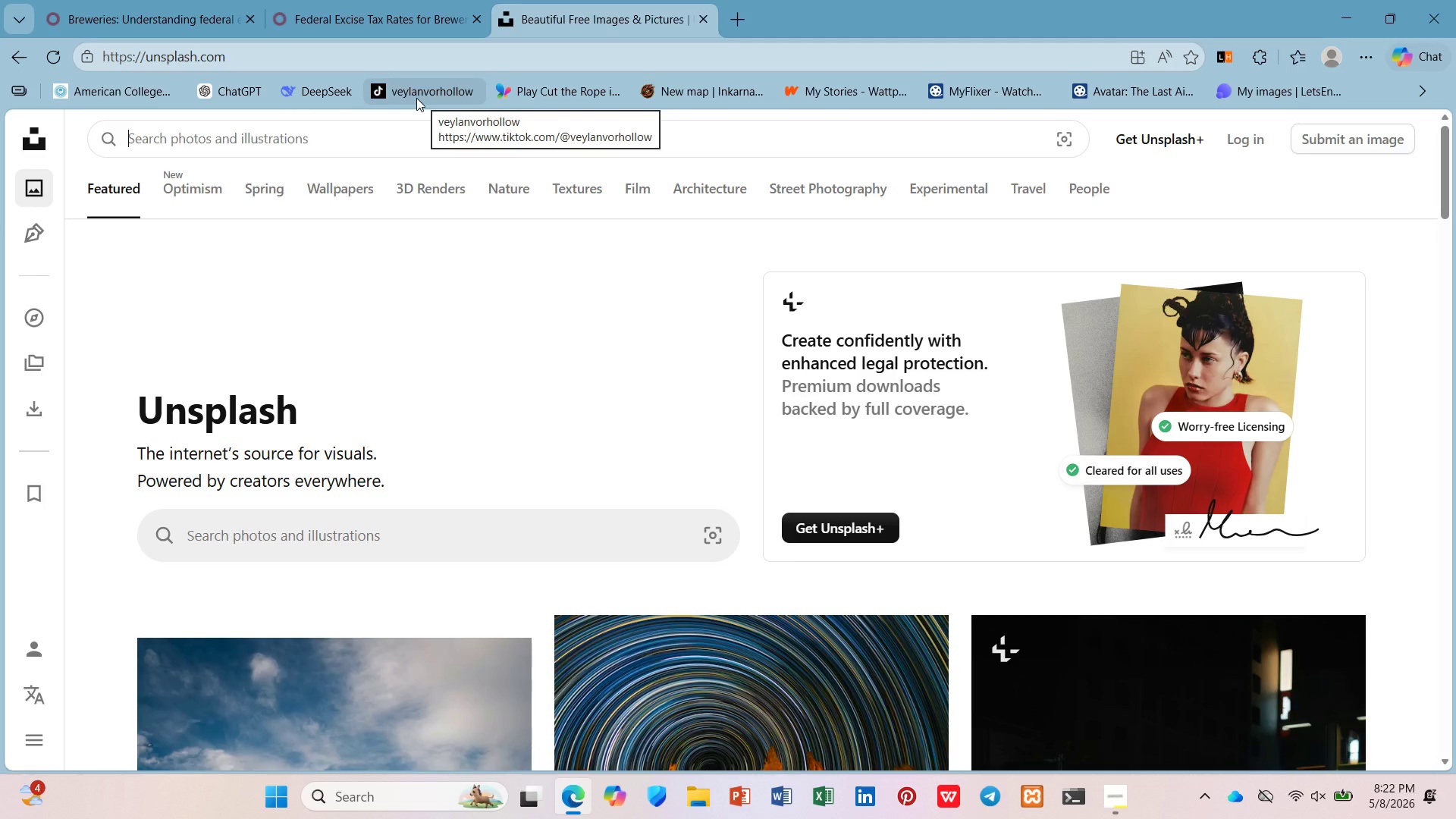 
wait(40.19)
 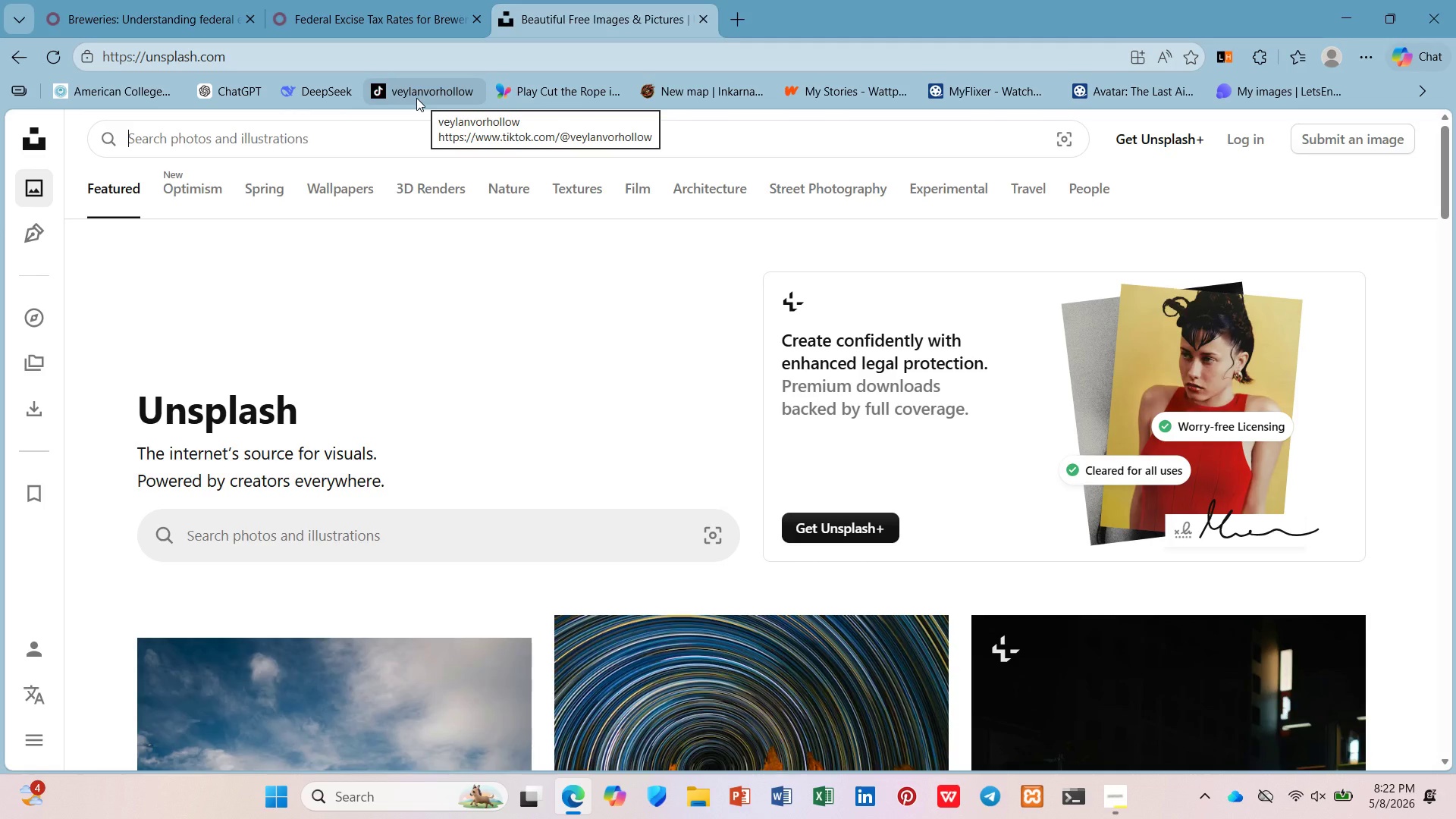 
type(craft beer tax)
 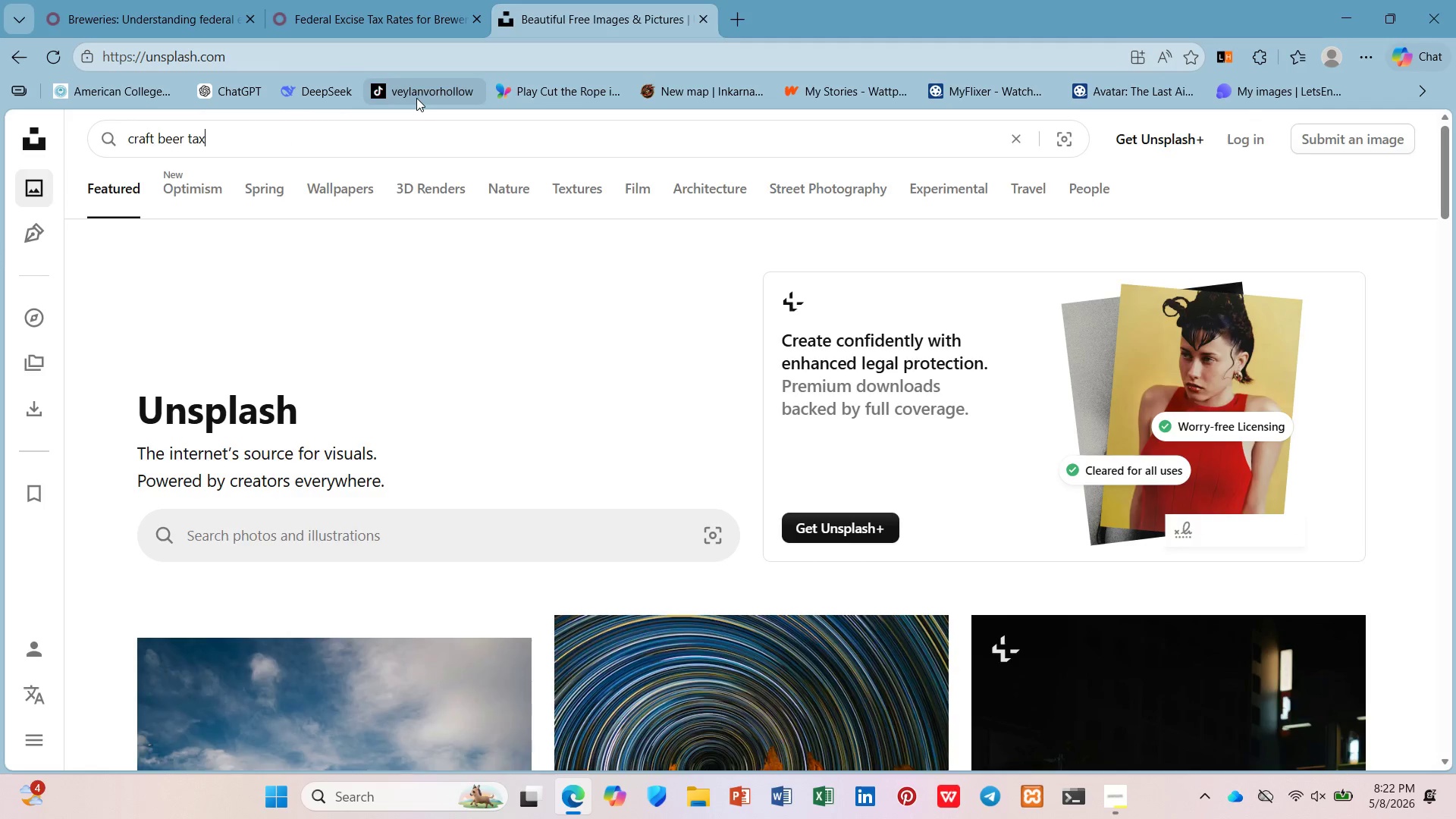 
key(Enter)
 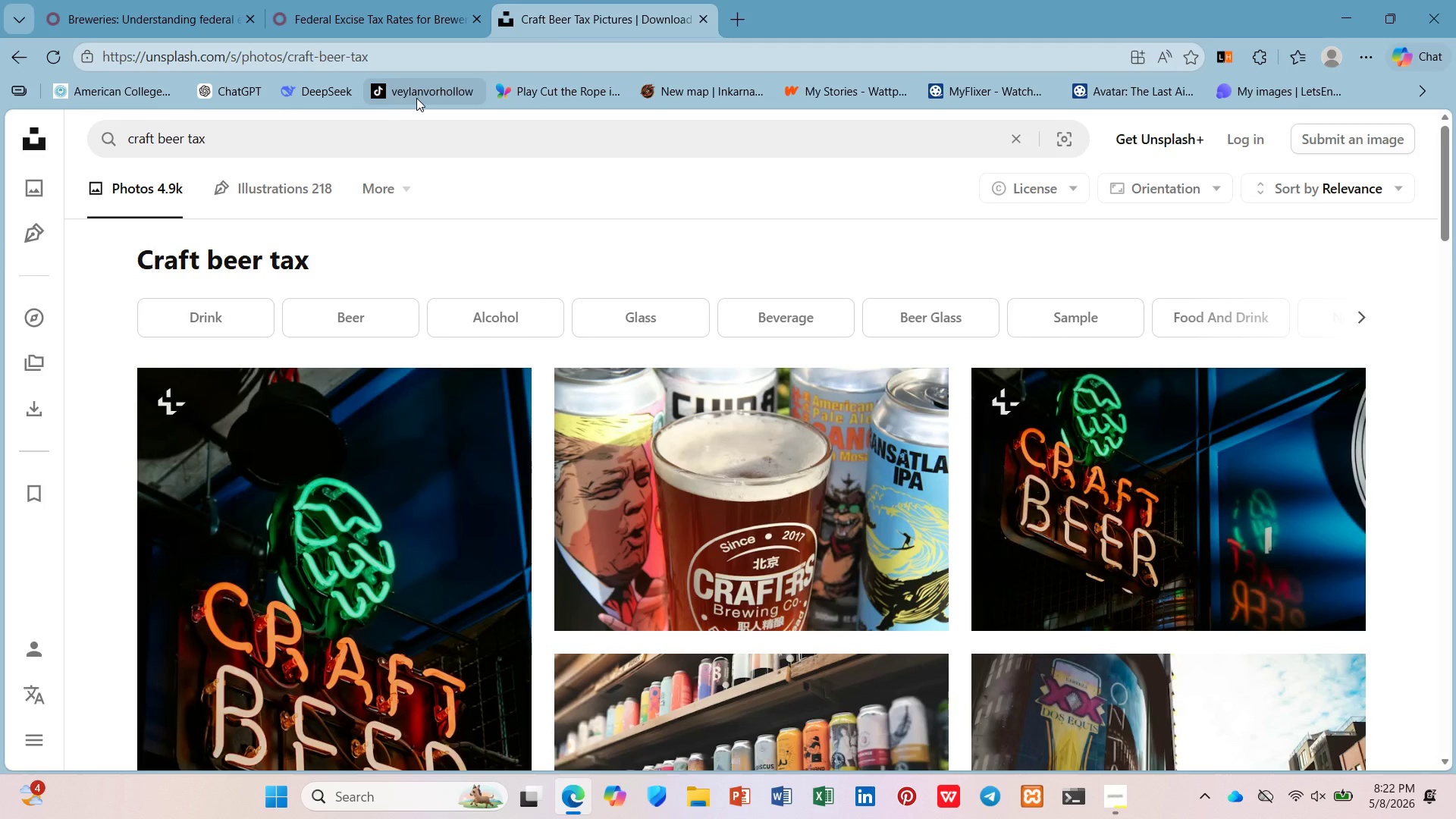 
wait(7.67)
 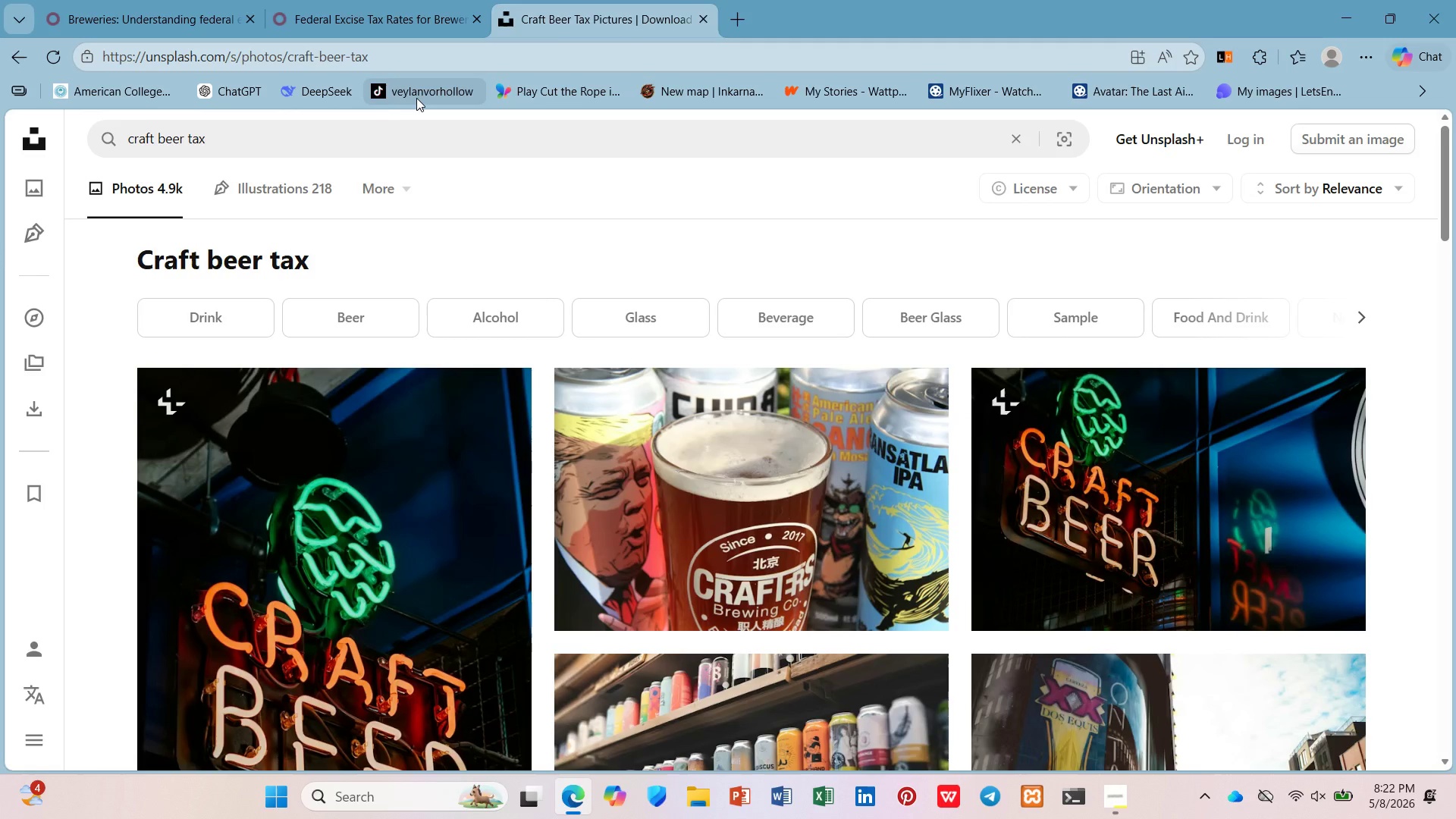 
scroll: coordinate [675, 522], scroll_direction: down, amount: 10.0
 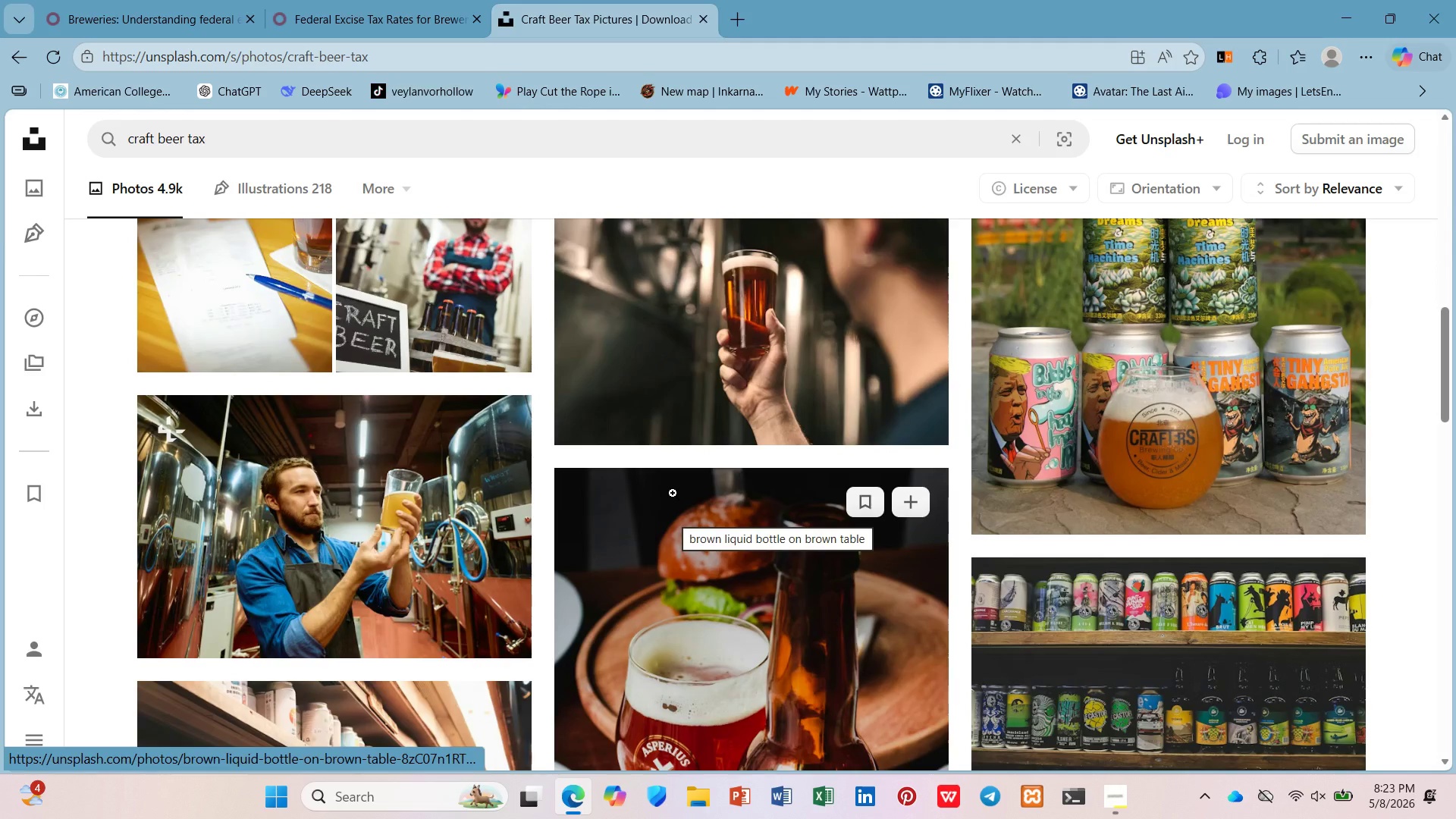 
wait(16.08)
 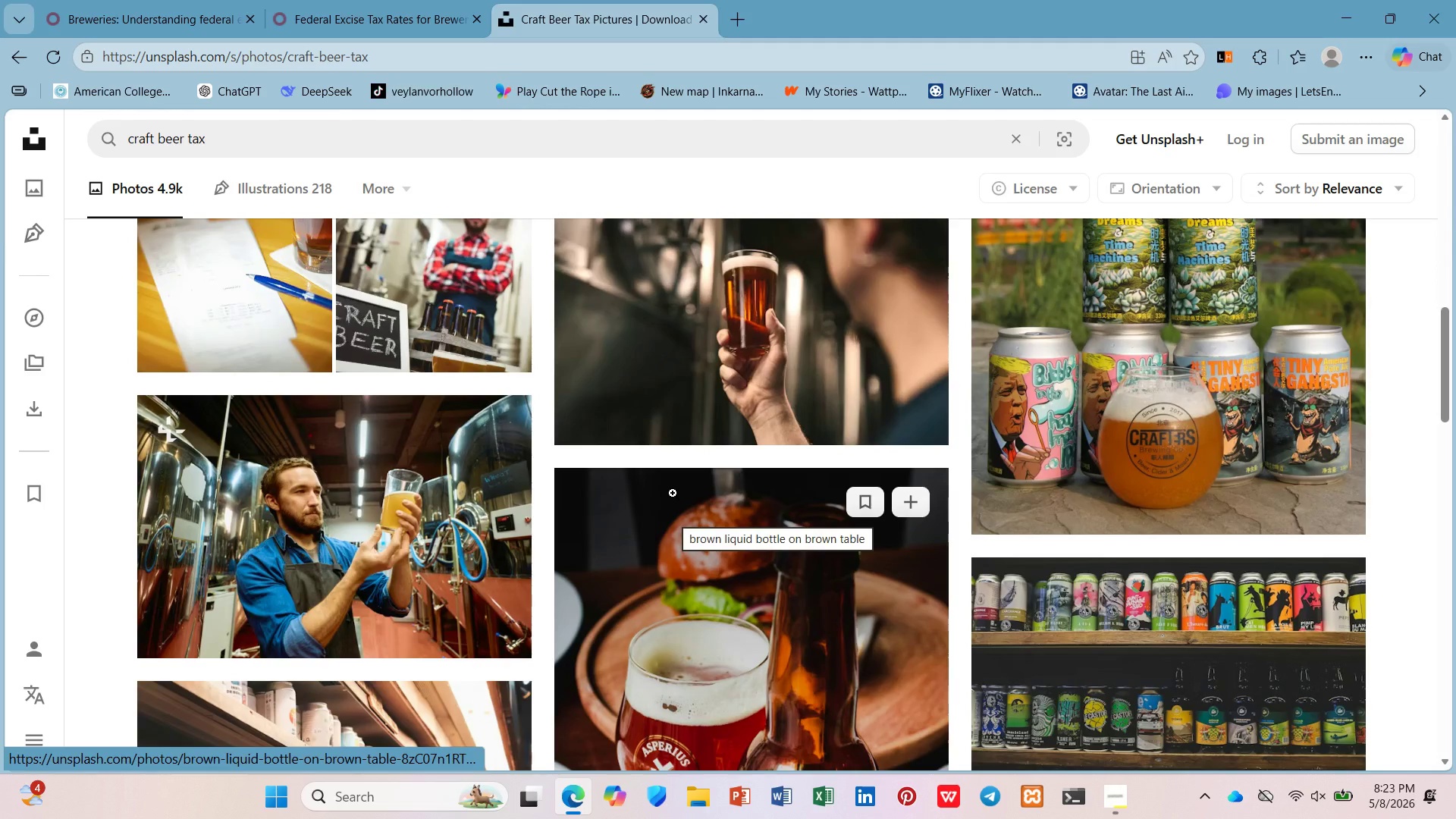 
right_click([397, 432])
 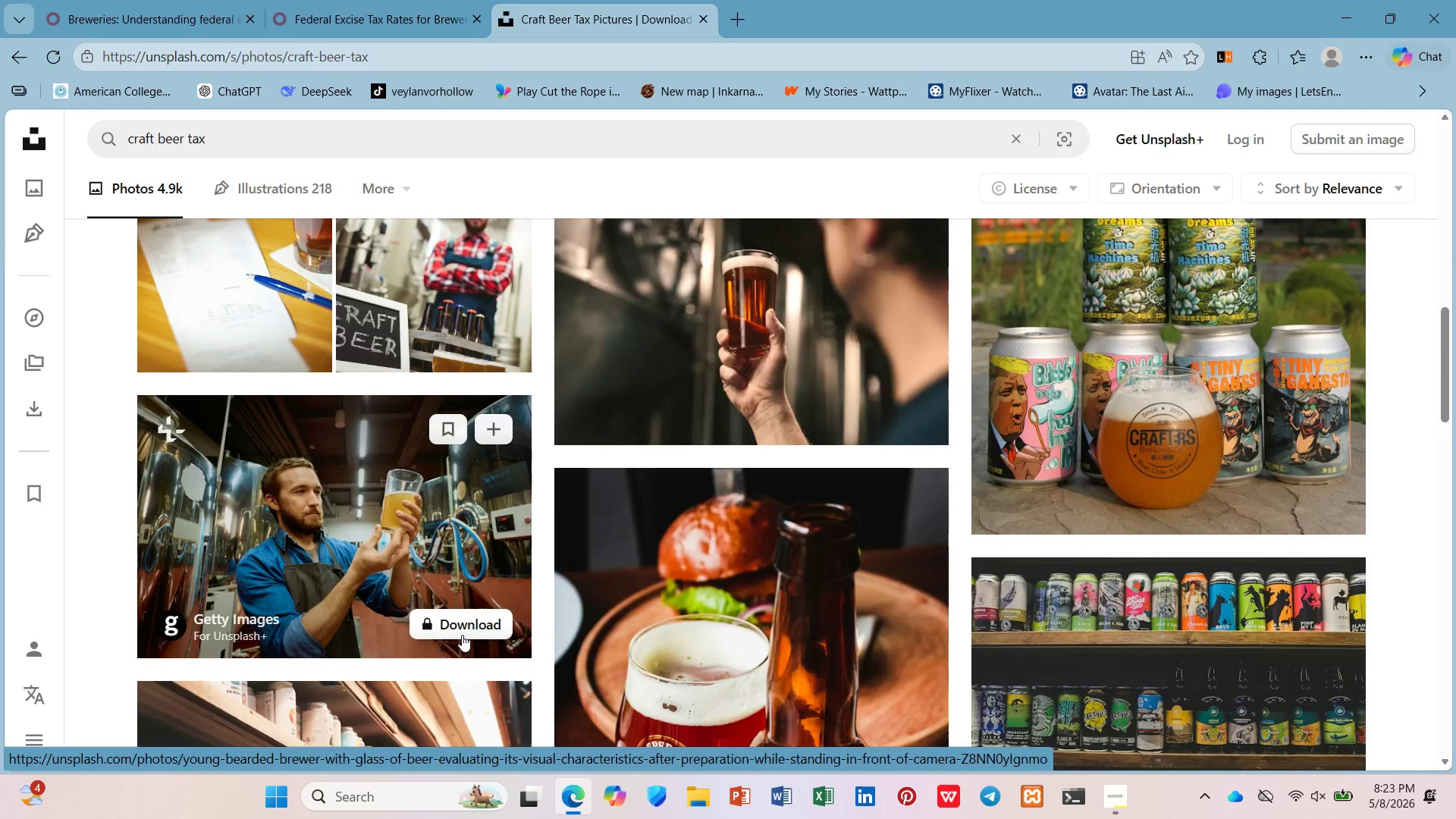 
wait(5.75)
 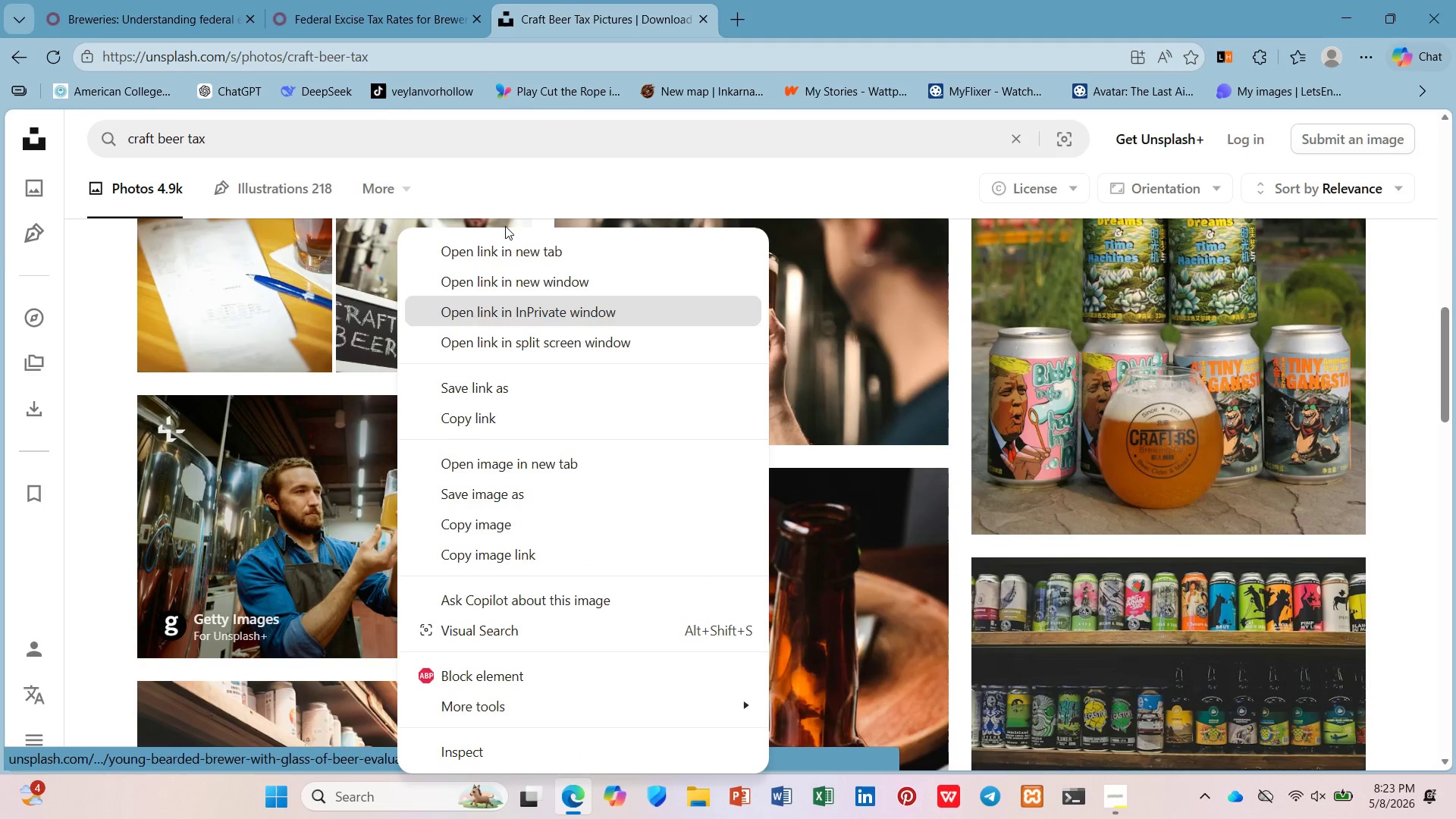 
scroll: coordinate [466, 579], scroll_direction: down, amount: 6.0
 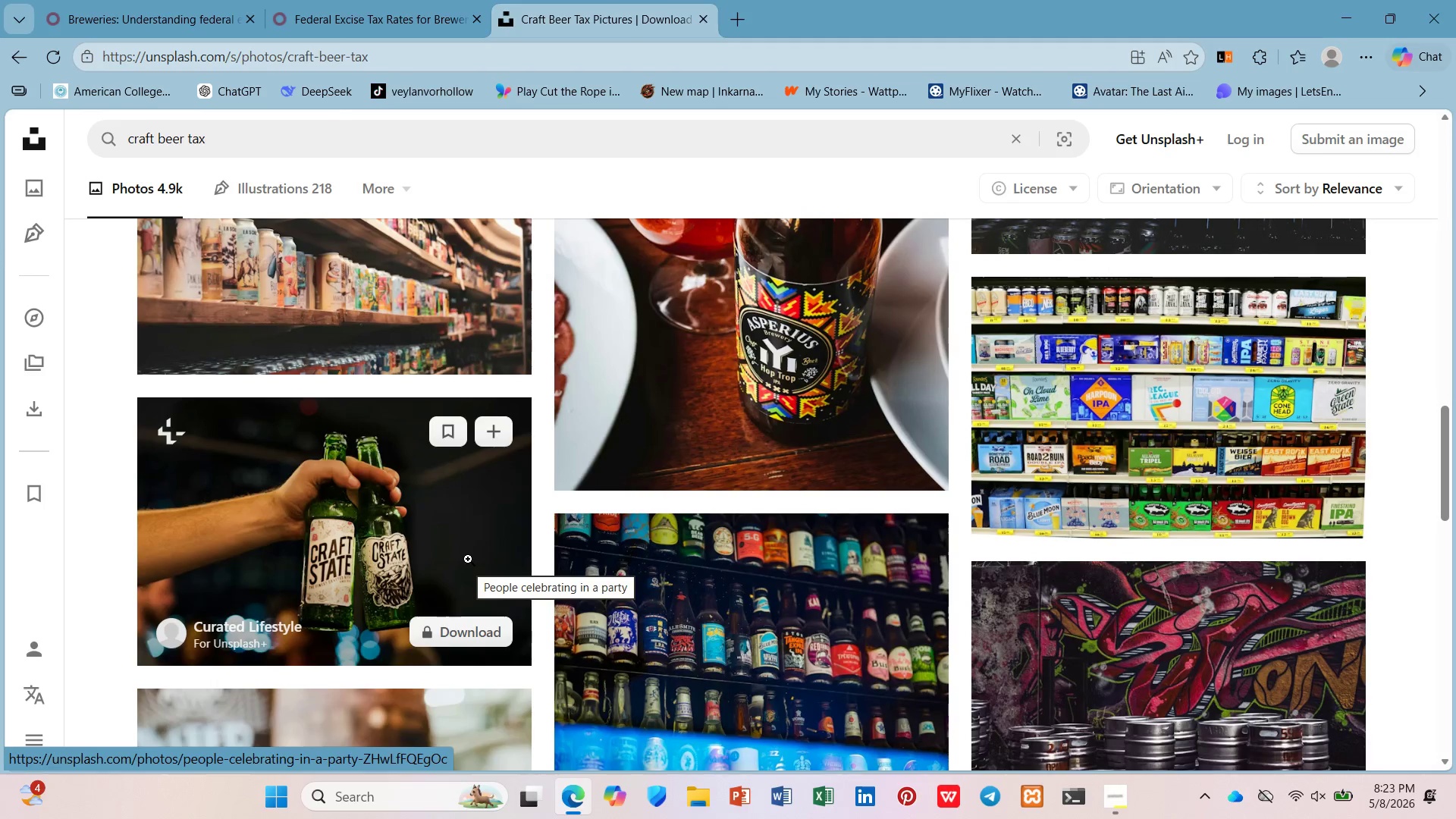 
scroll: coordinate [1056, 232], scroll_direction: up, amount: 14.0
 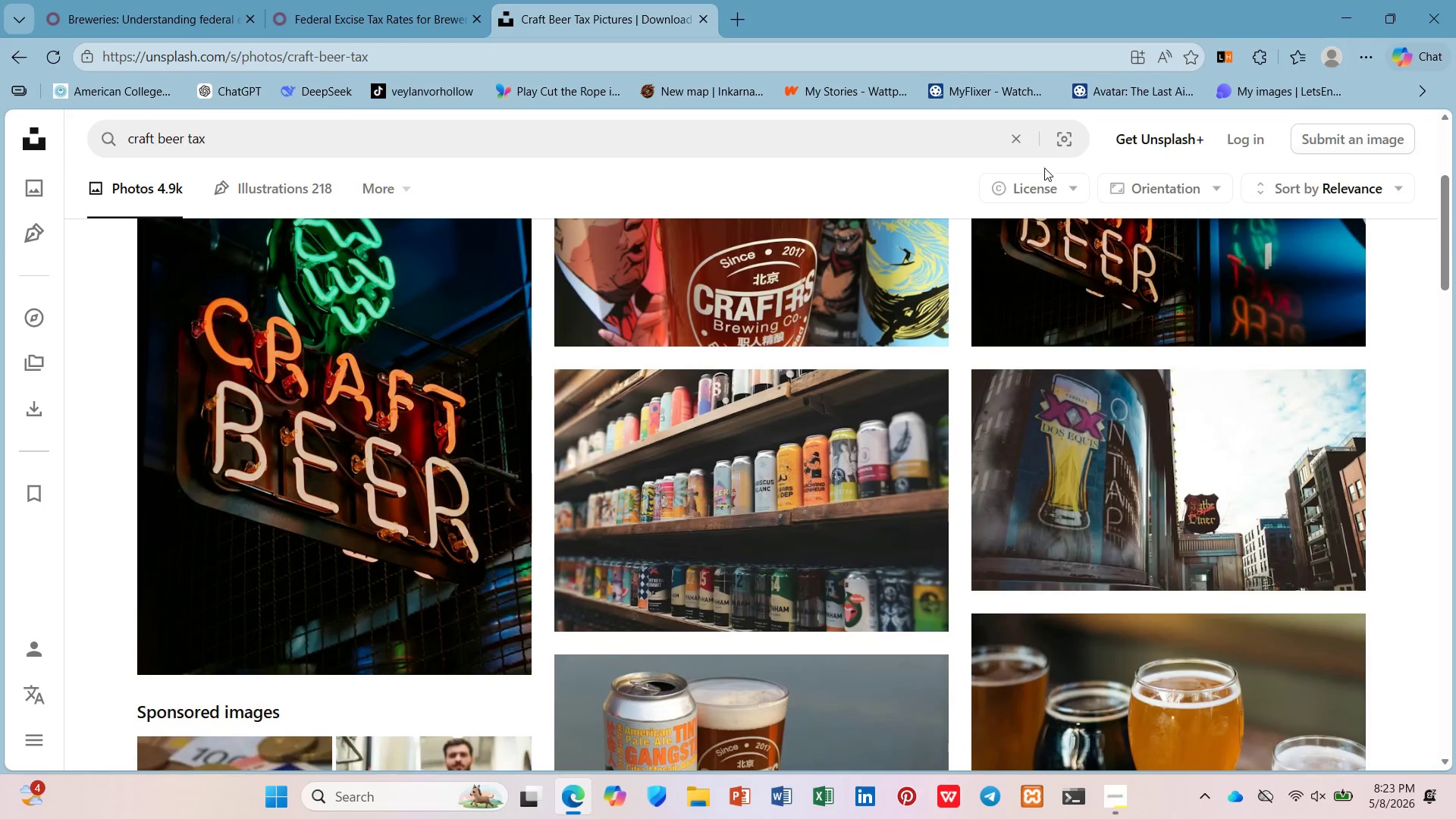 
left_click([1052, 177])
 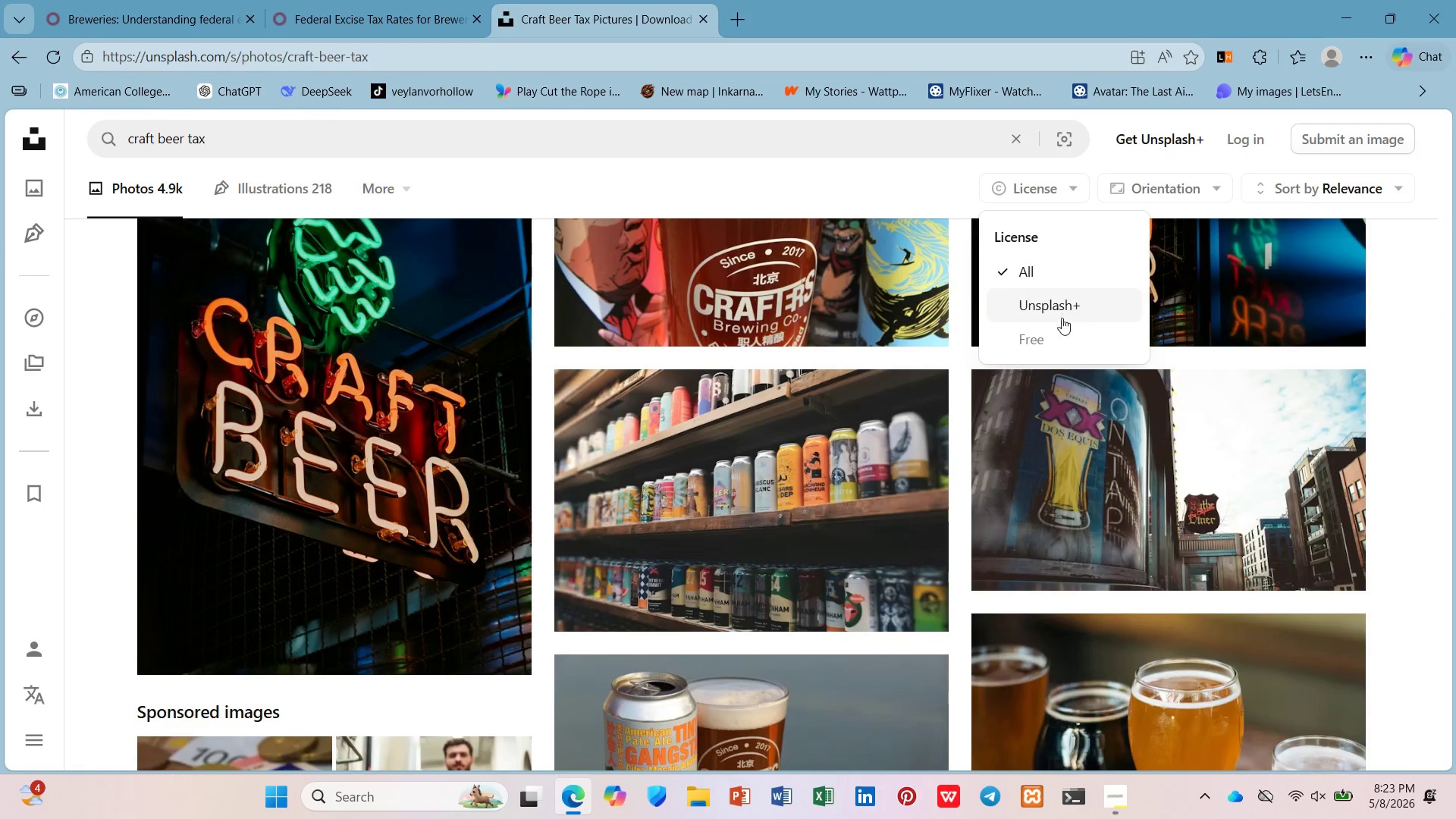 
left_click([1062, 328])
 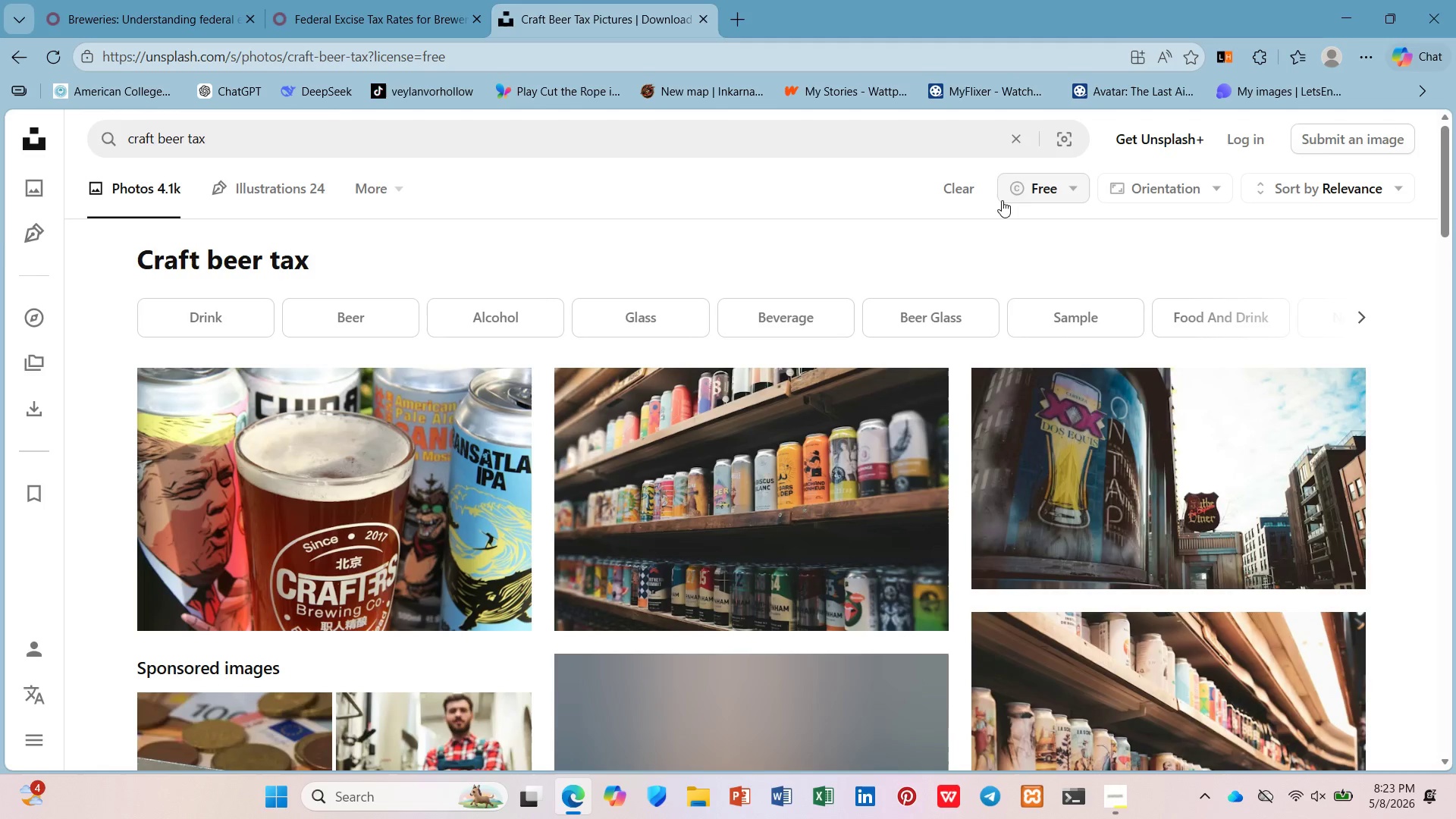 
wait(16.06)
 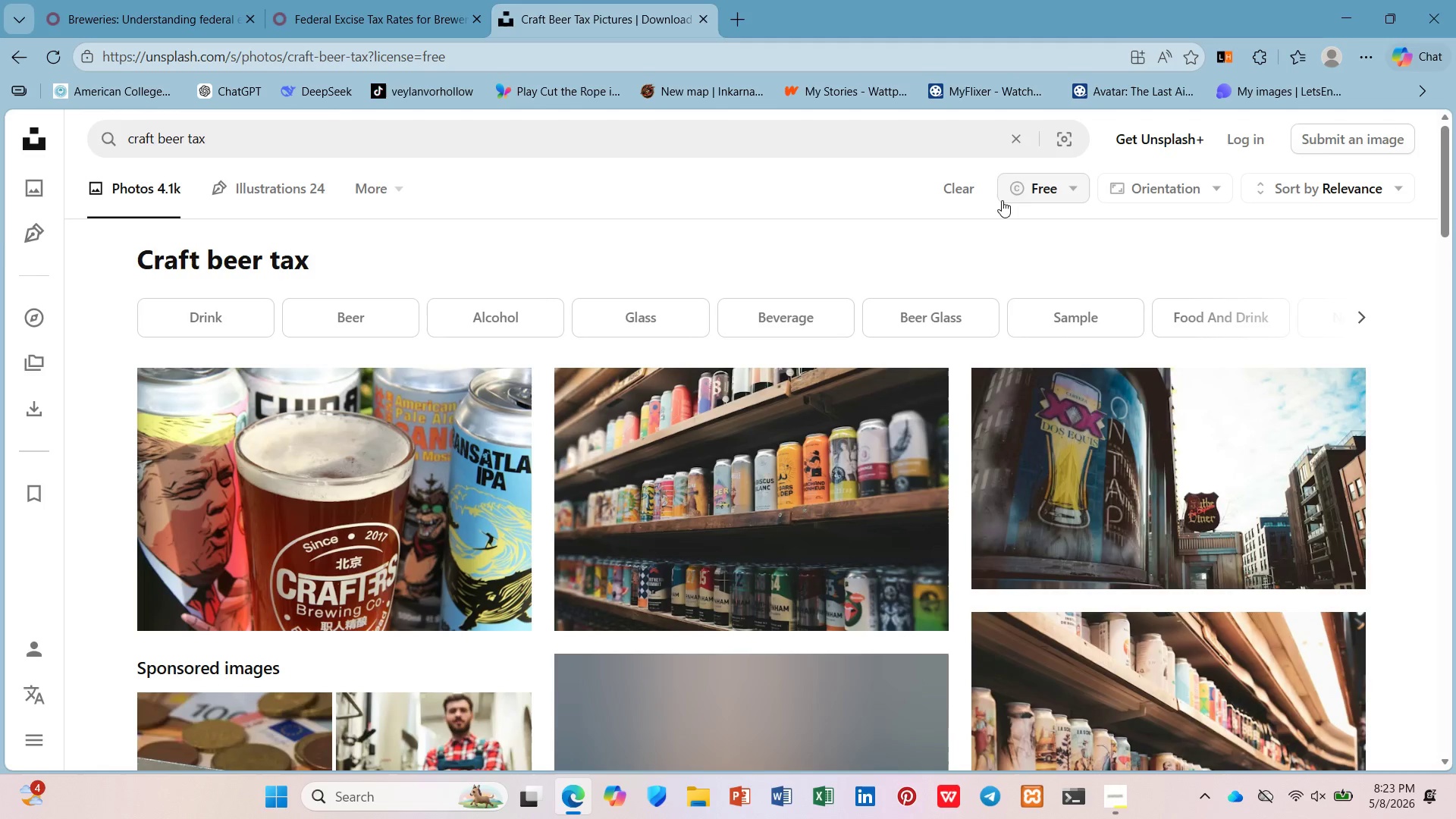 
left_click([911, 609])
 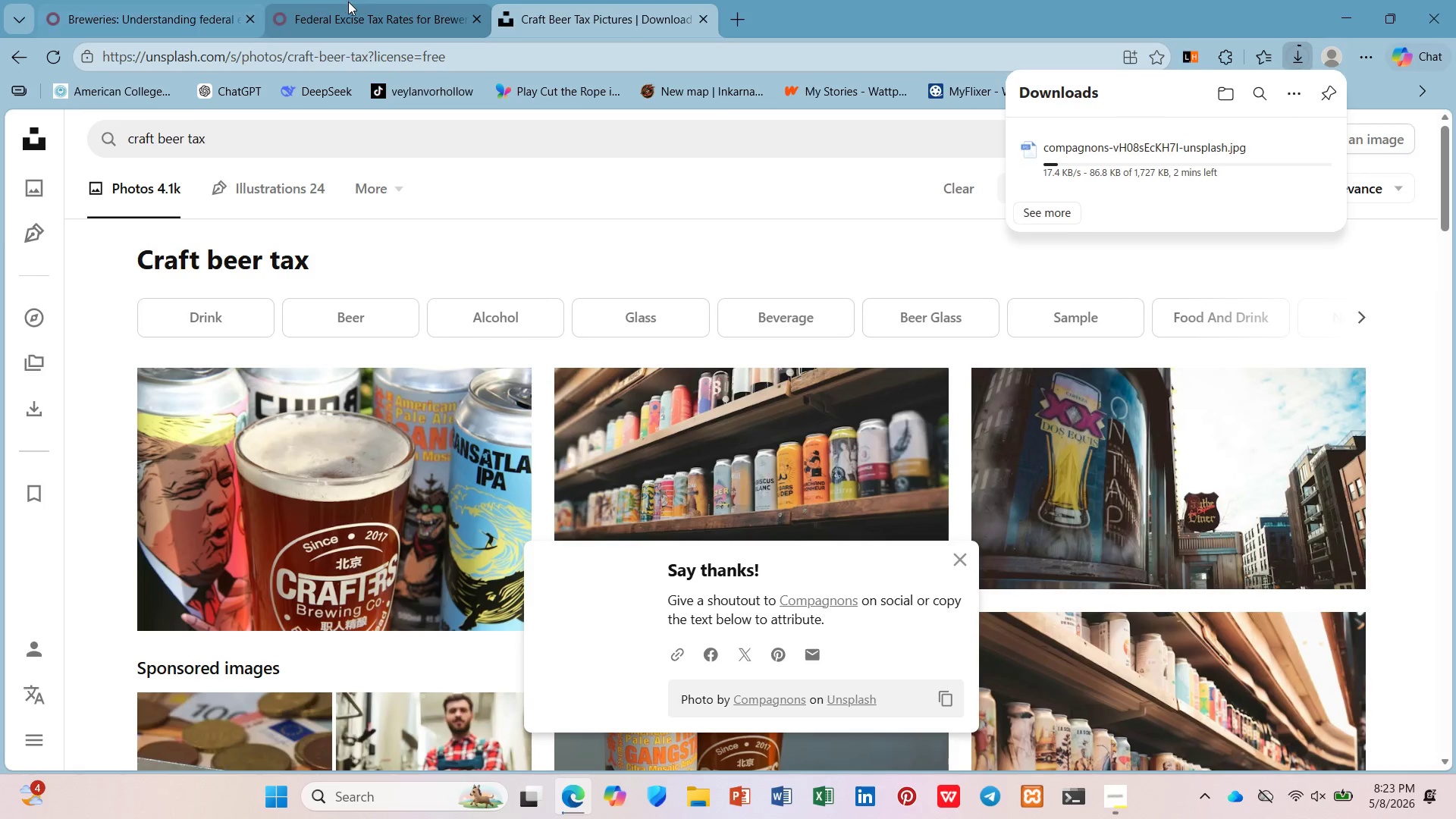 
wait(7.91)
 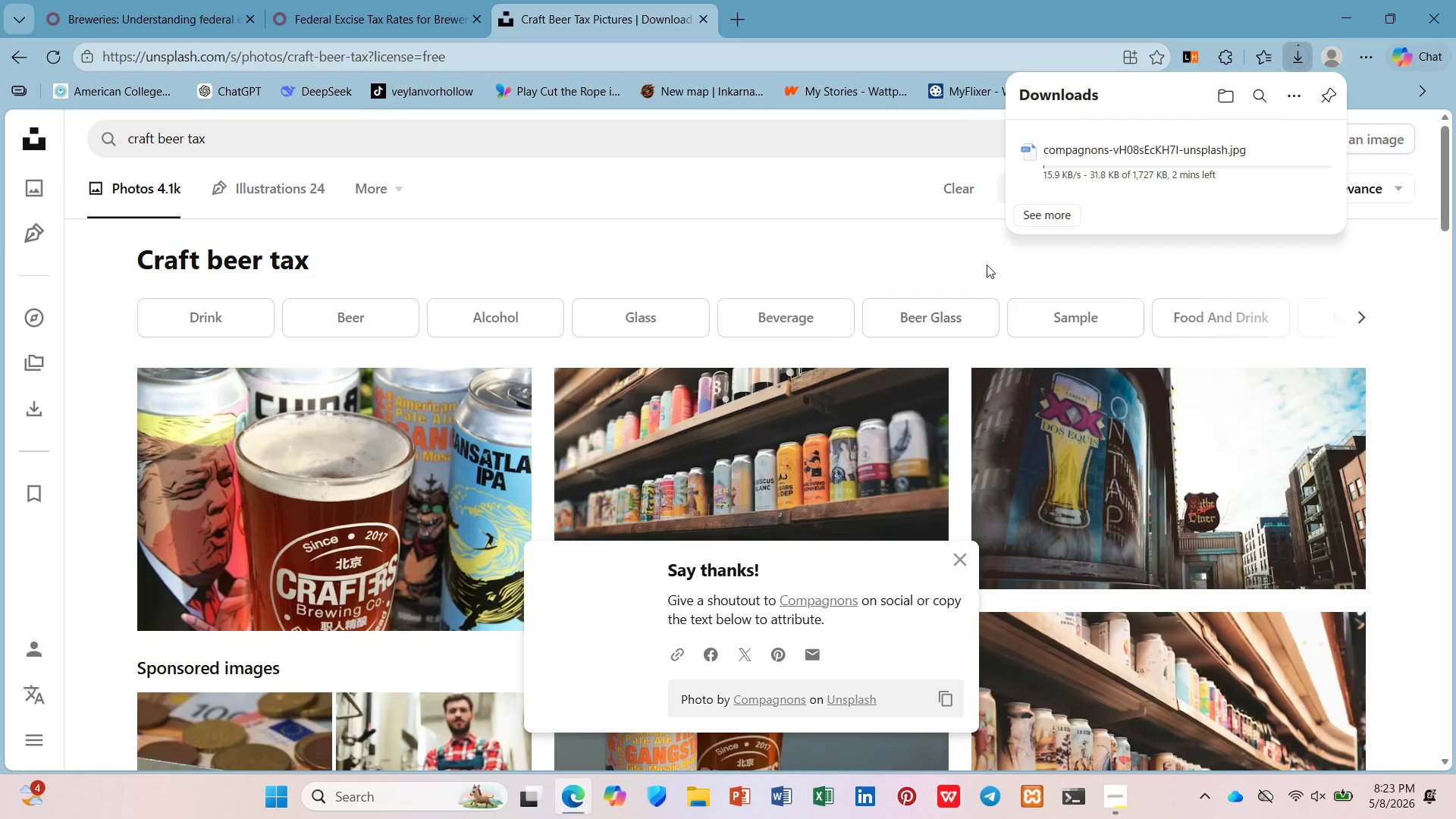 
left_click([139, 0])
 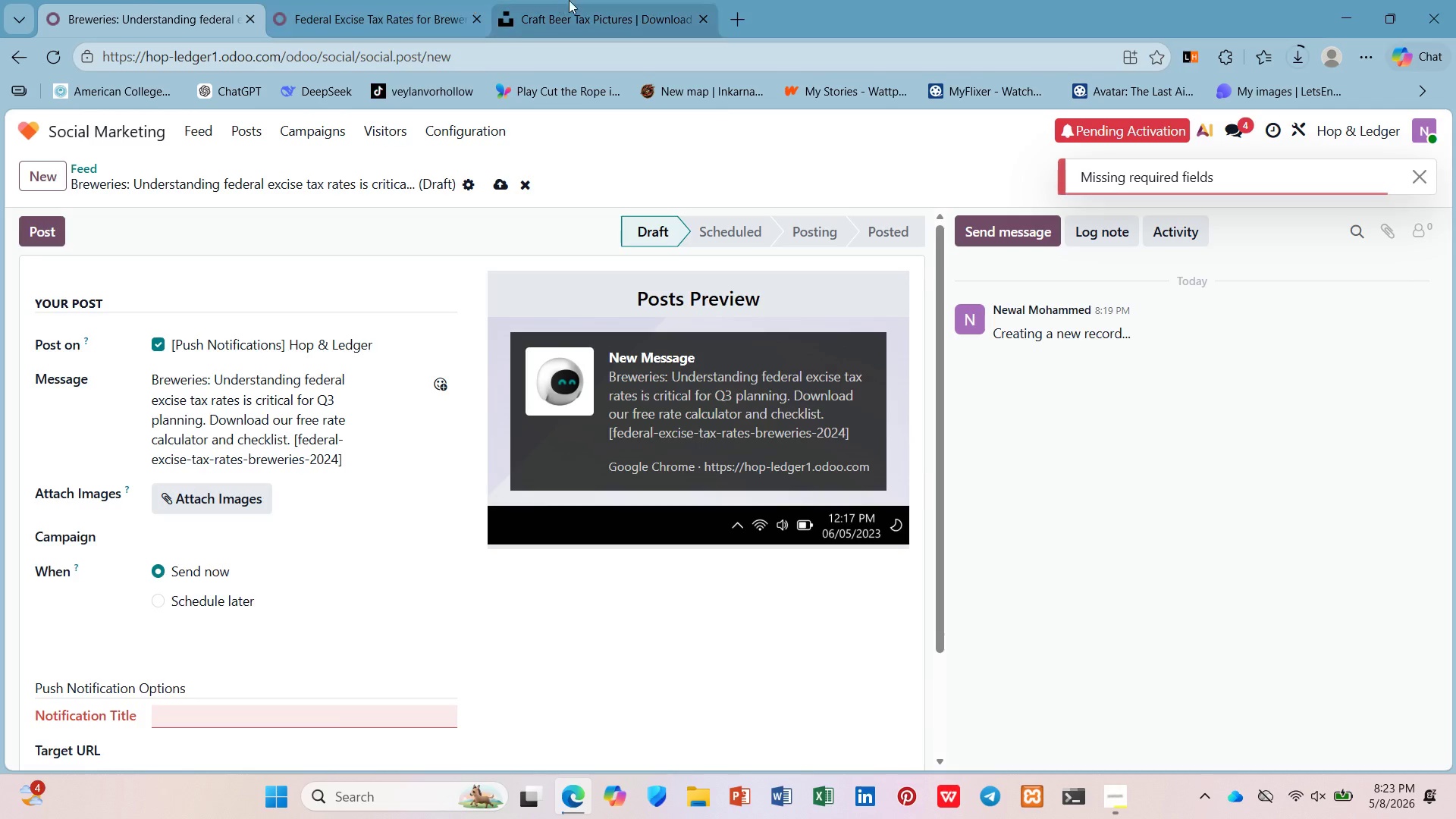 
left_click_drag(start_coordinate=[586, 0], to_coordinate=[421, 1])
 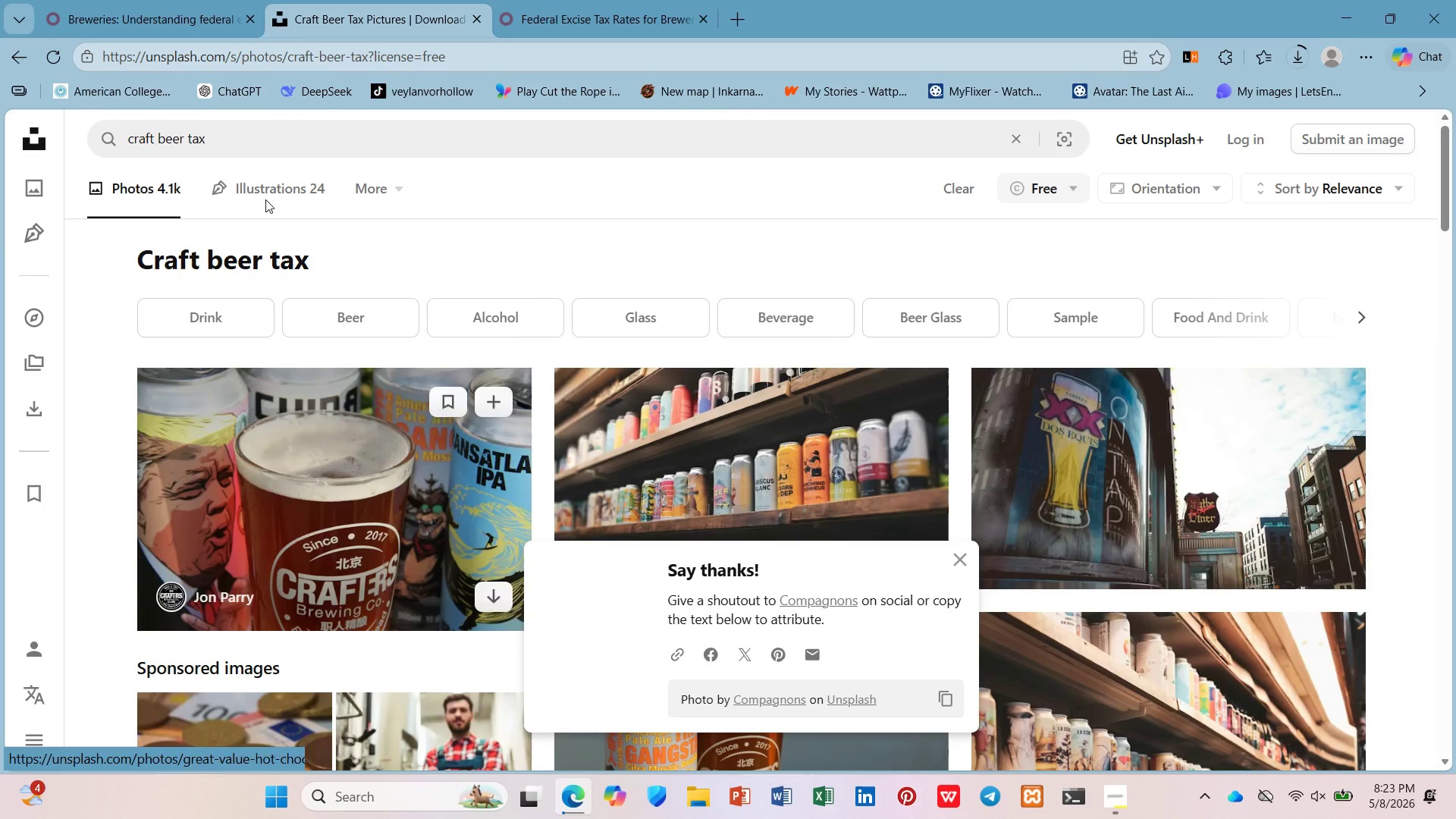 
left_click([81, 0])
 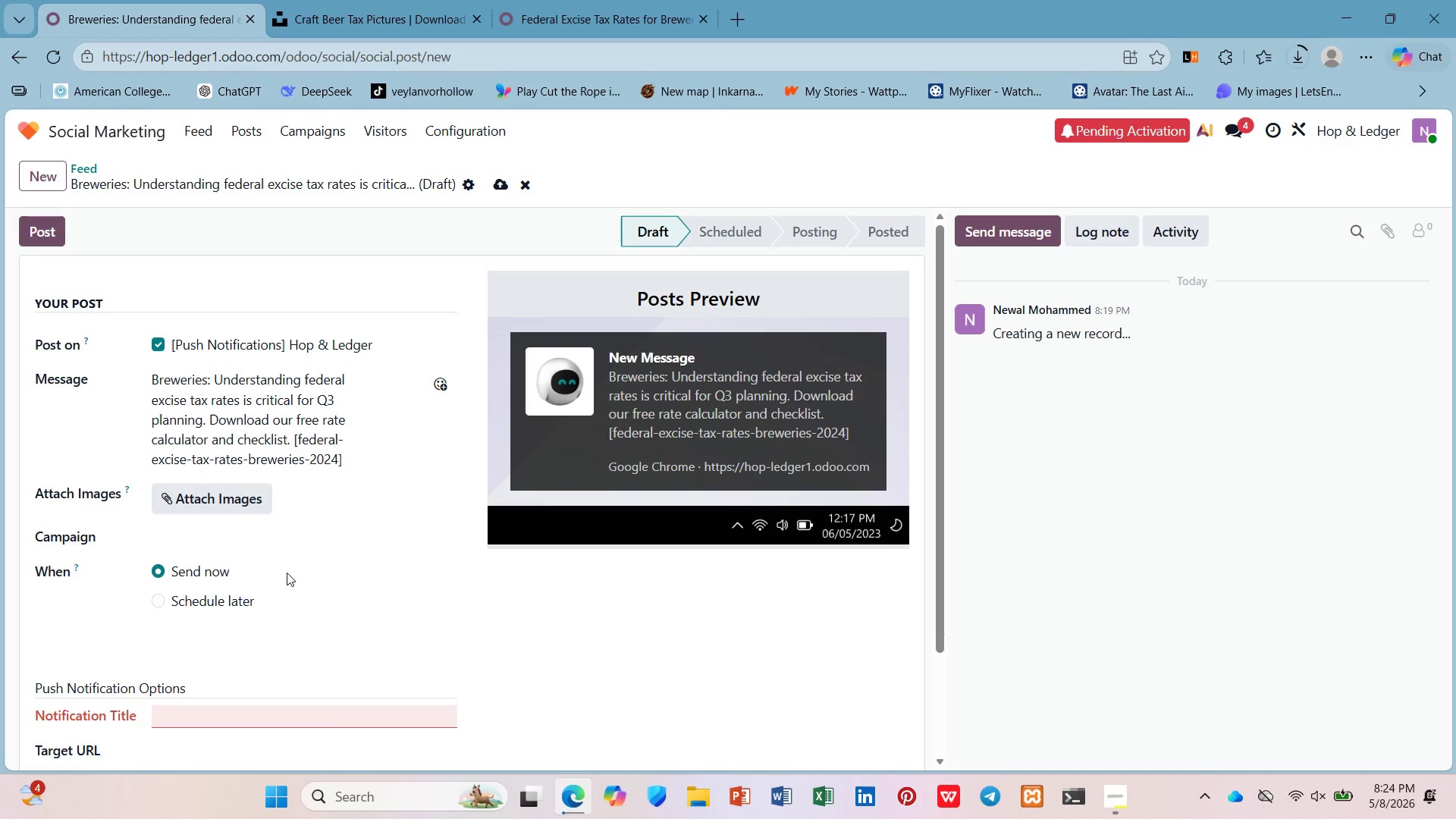 
left_click([156, 601])
 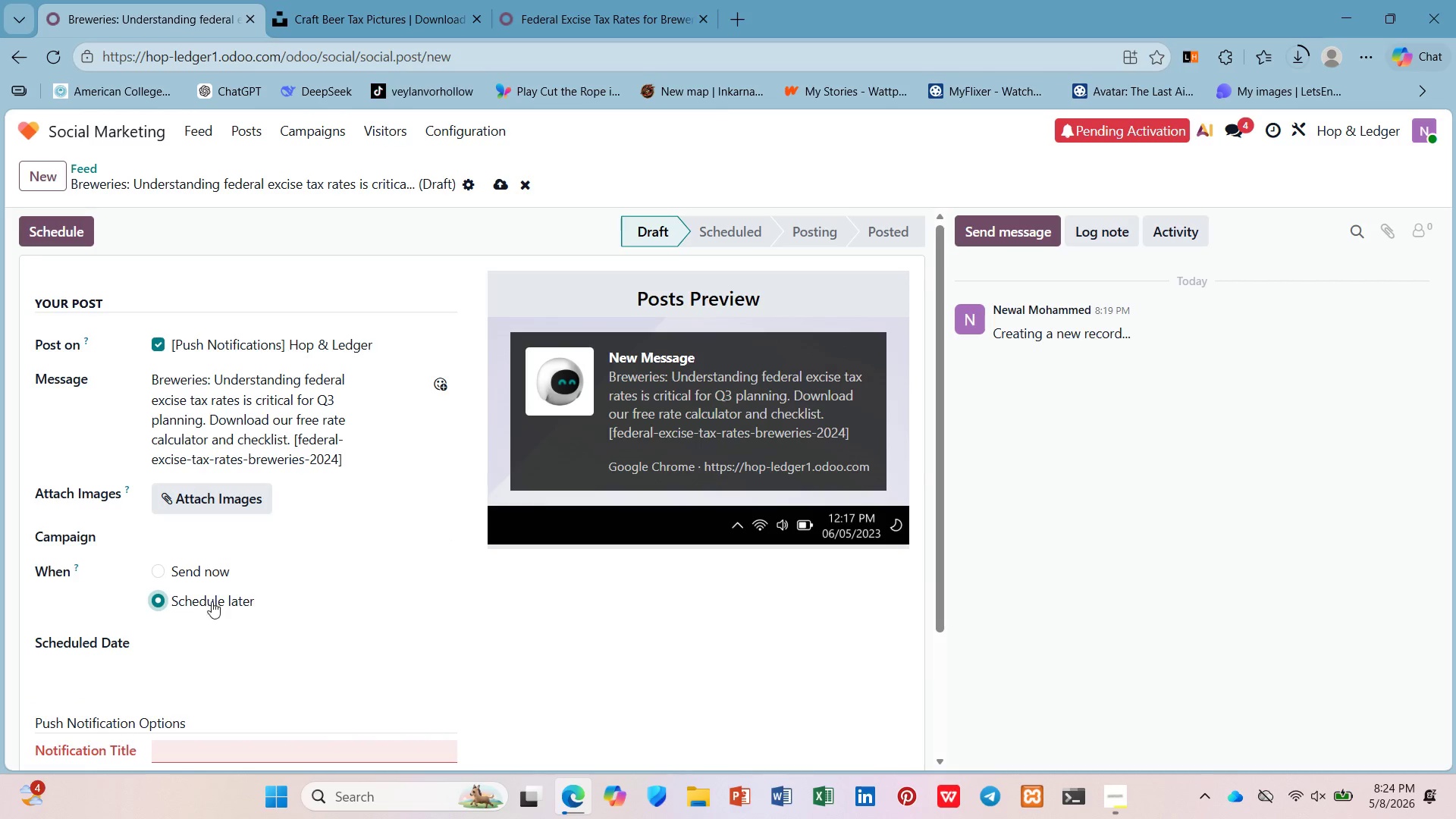 
left_click([202, 640])
 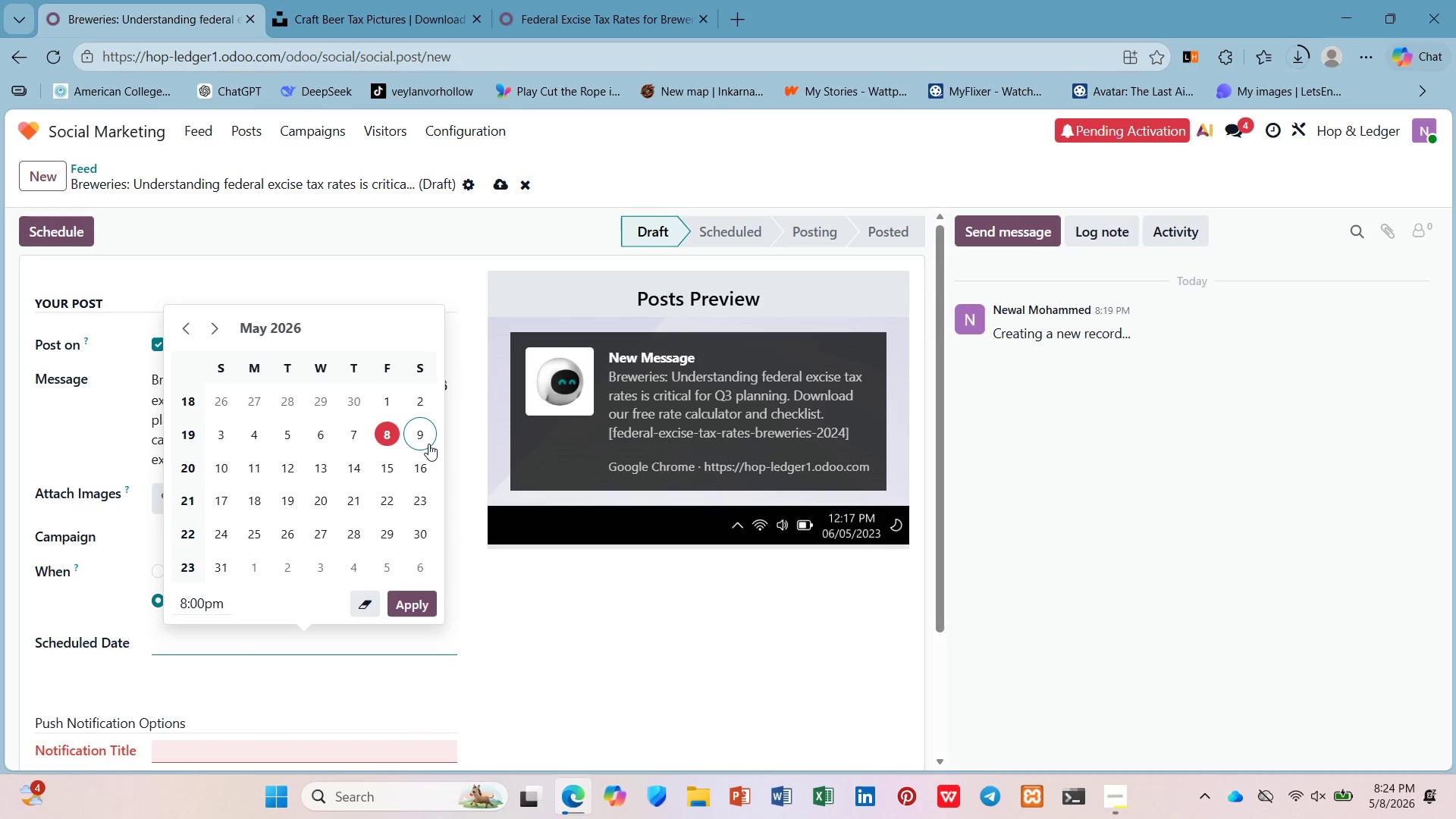 
left_click([422, 439])
 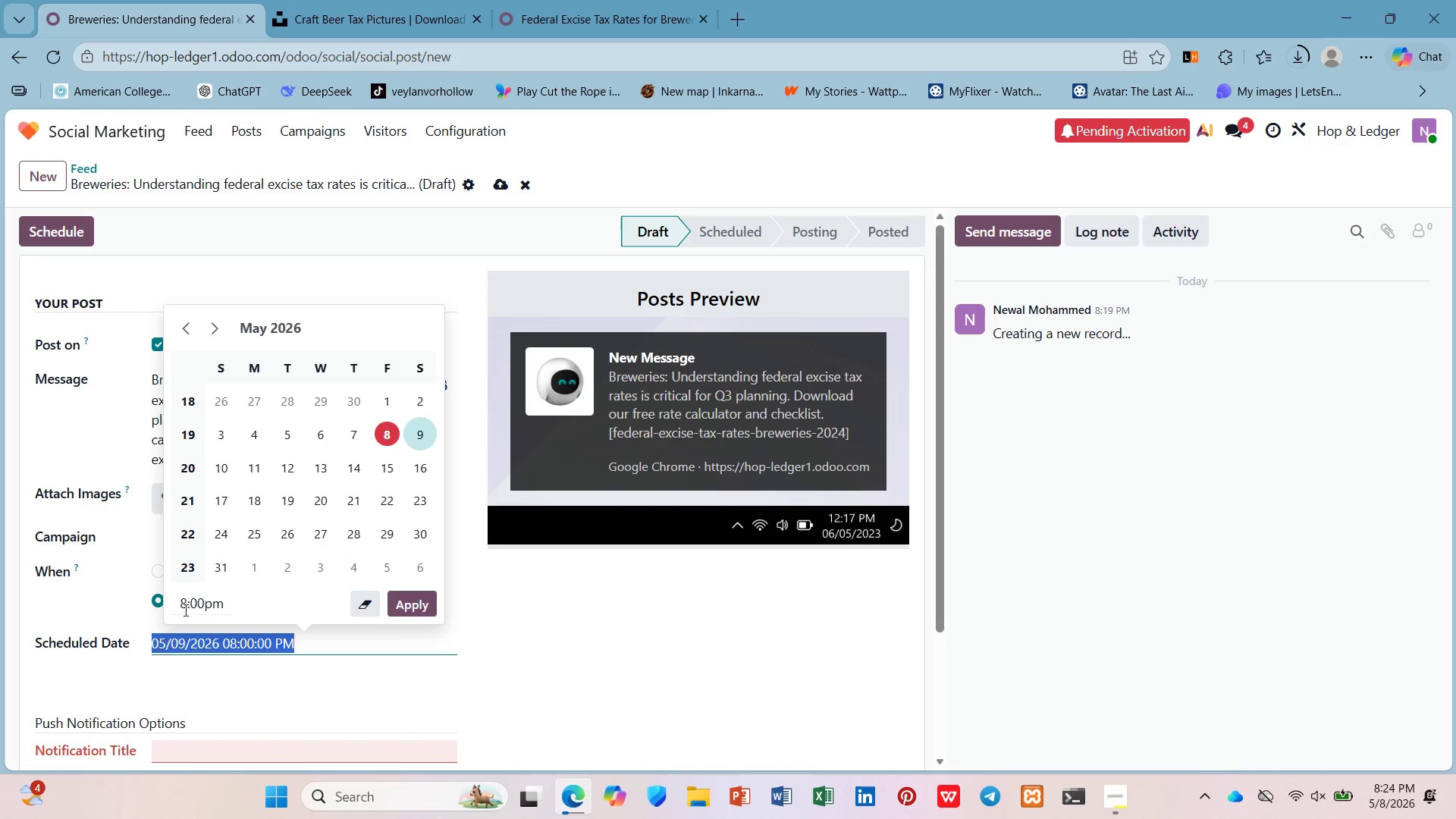 
left_click([191, 606])
 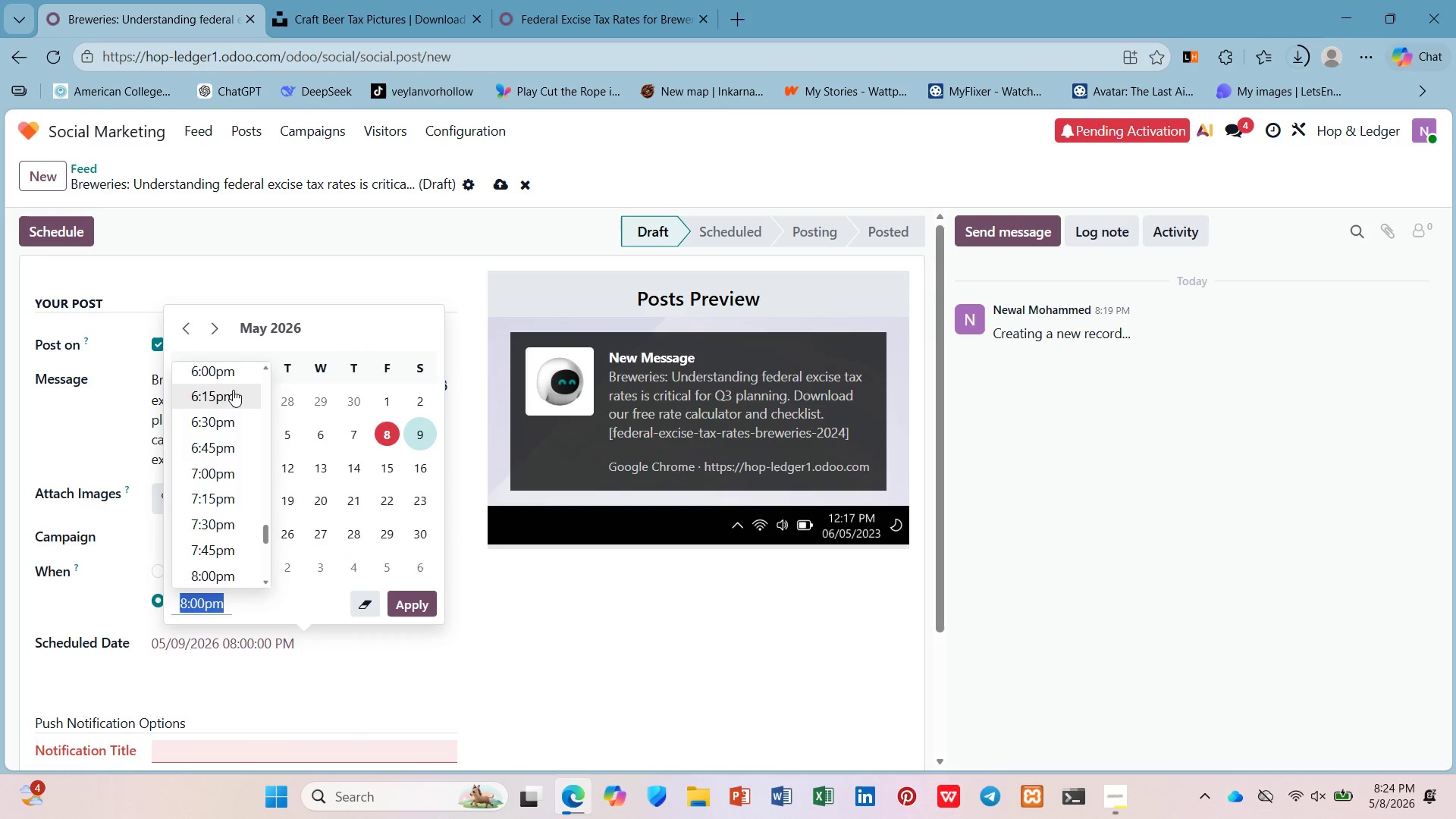 
key(9)
 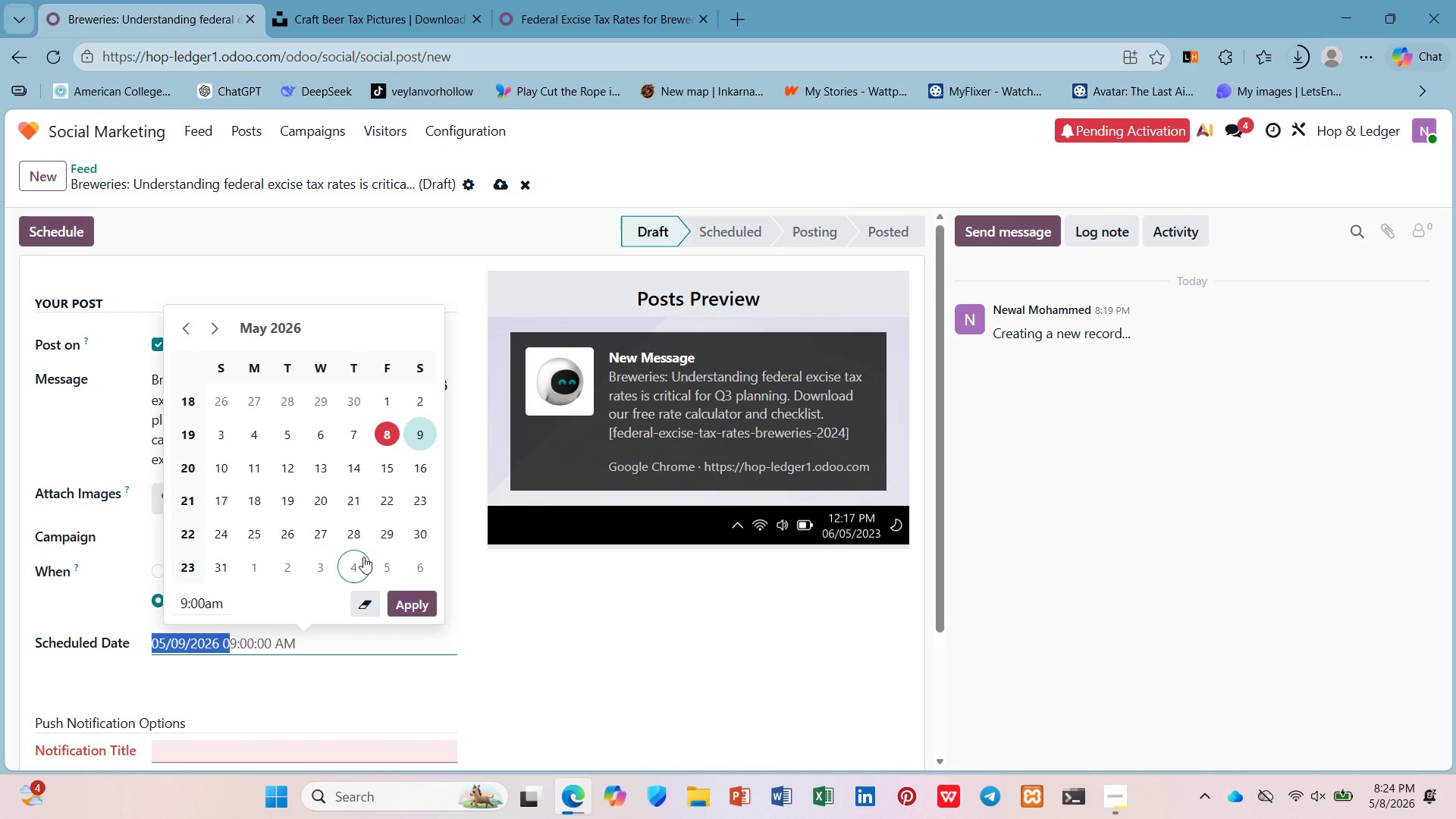 
left_click([409, 598])
 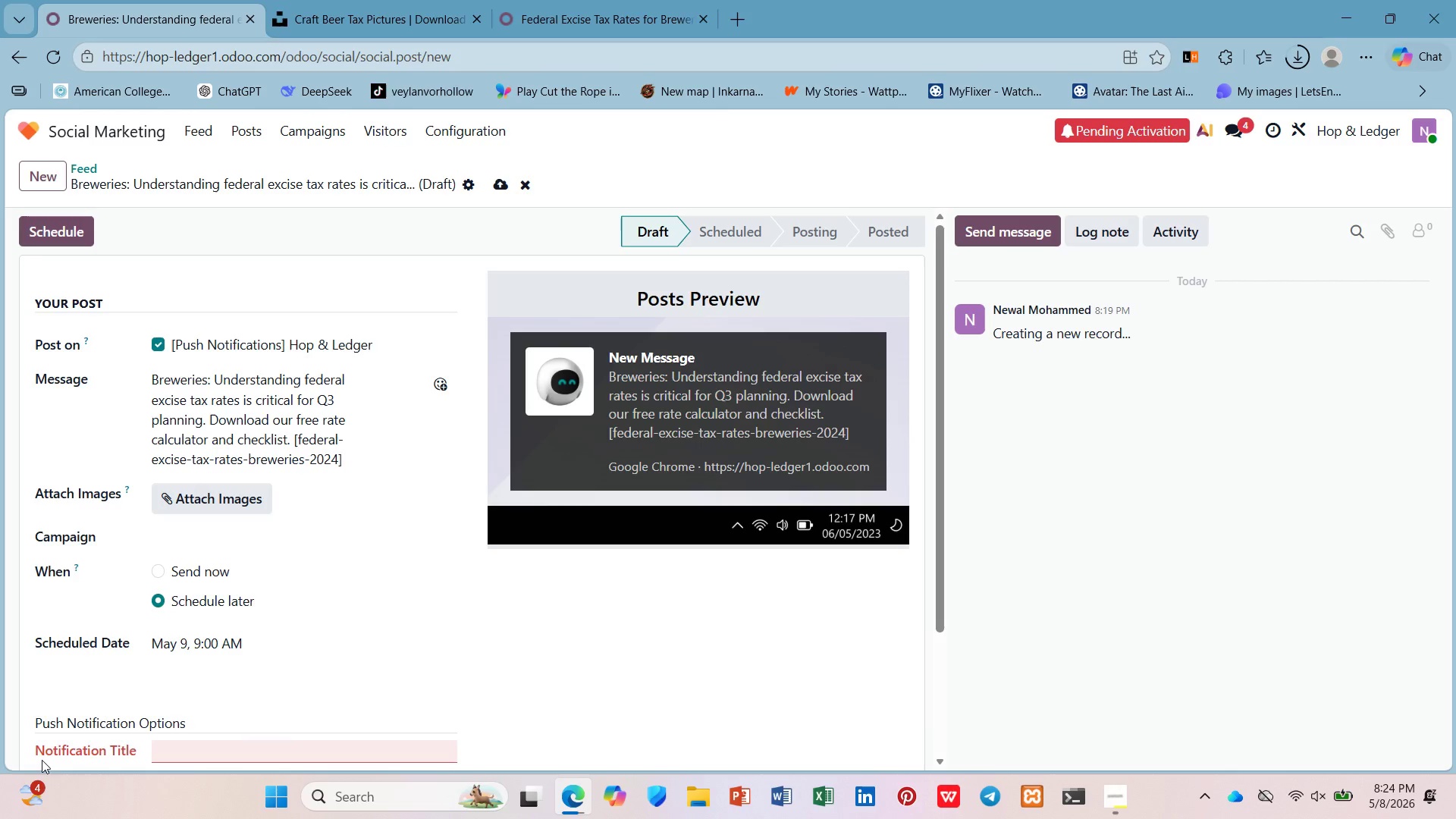 
scroll: coordinate [350, 587], scroll_direction: down, amount: 1.0
 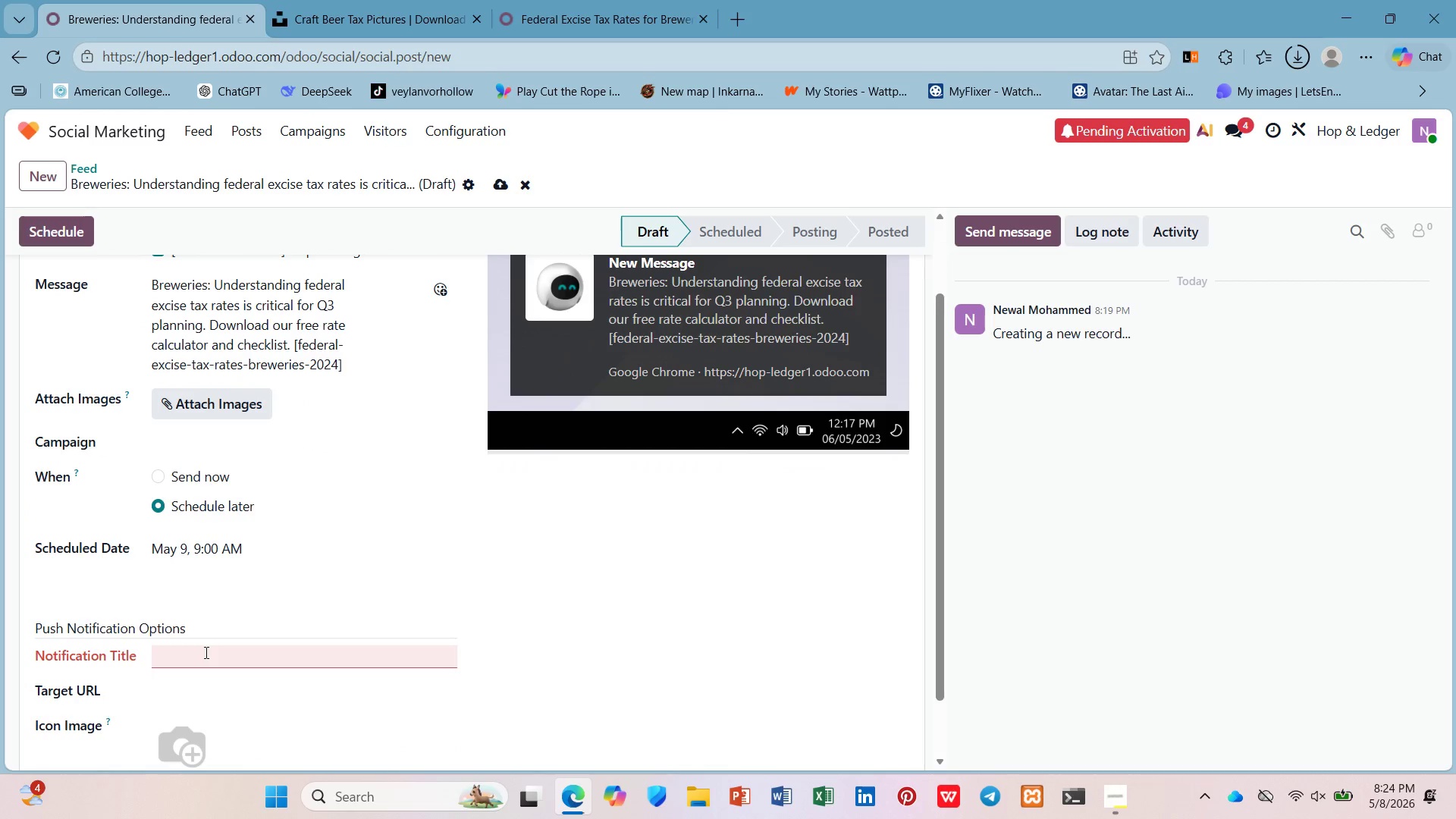 
scroll: coordinate [118, 647], scroll_direction: up, amount: 5.0
 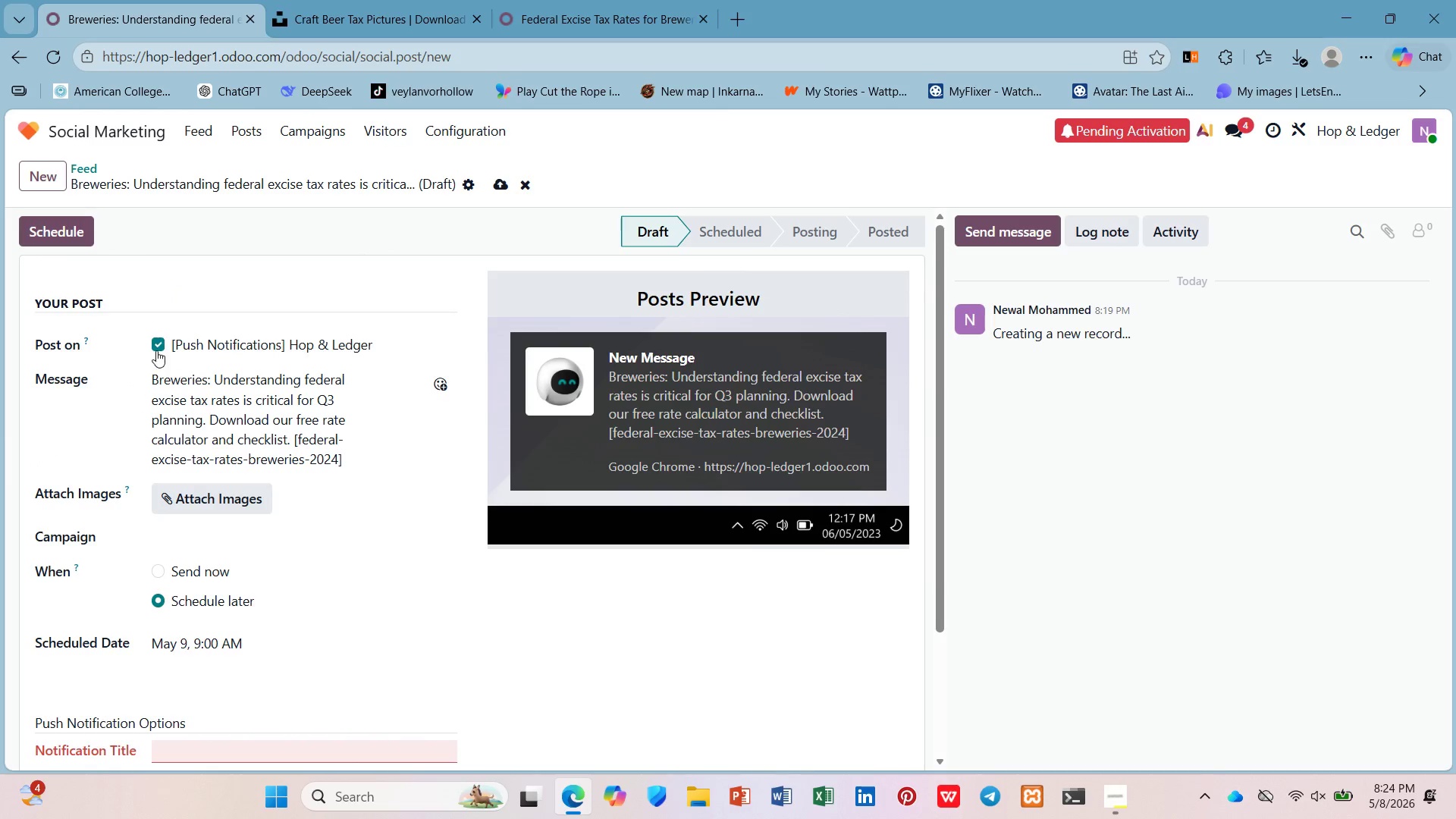 
left_click([156, 349])
 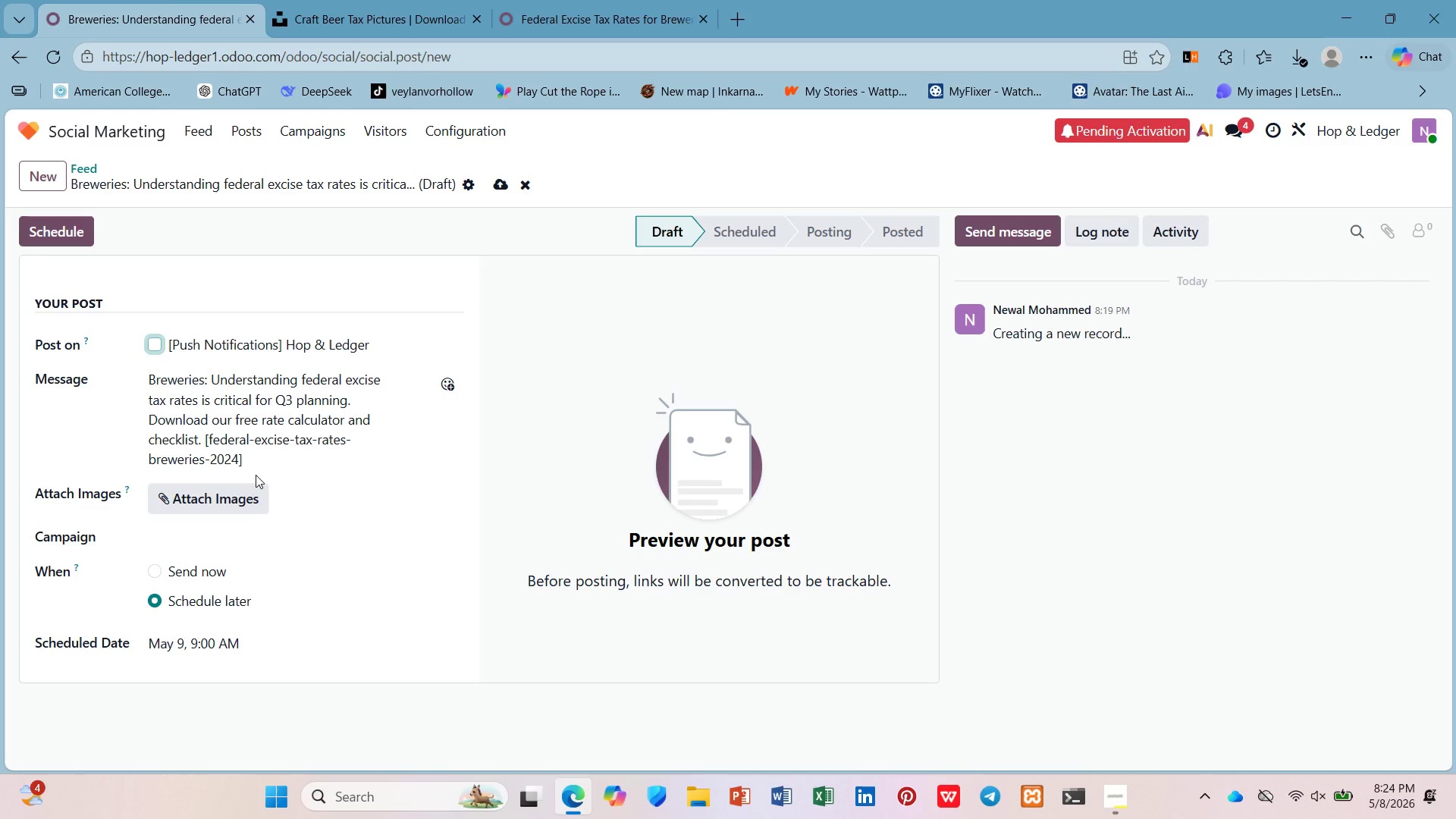 
wait(5.66)
 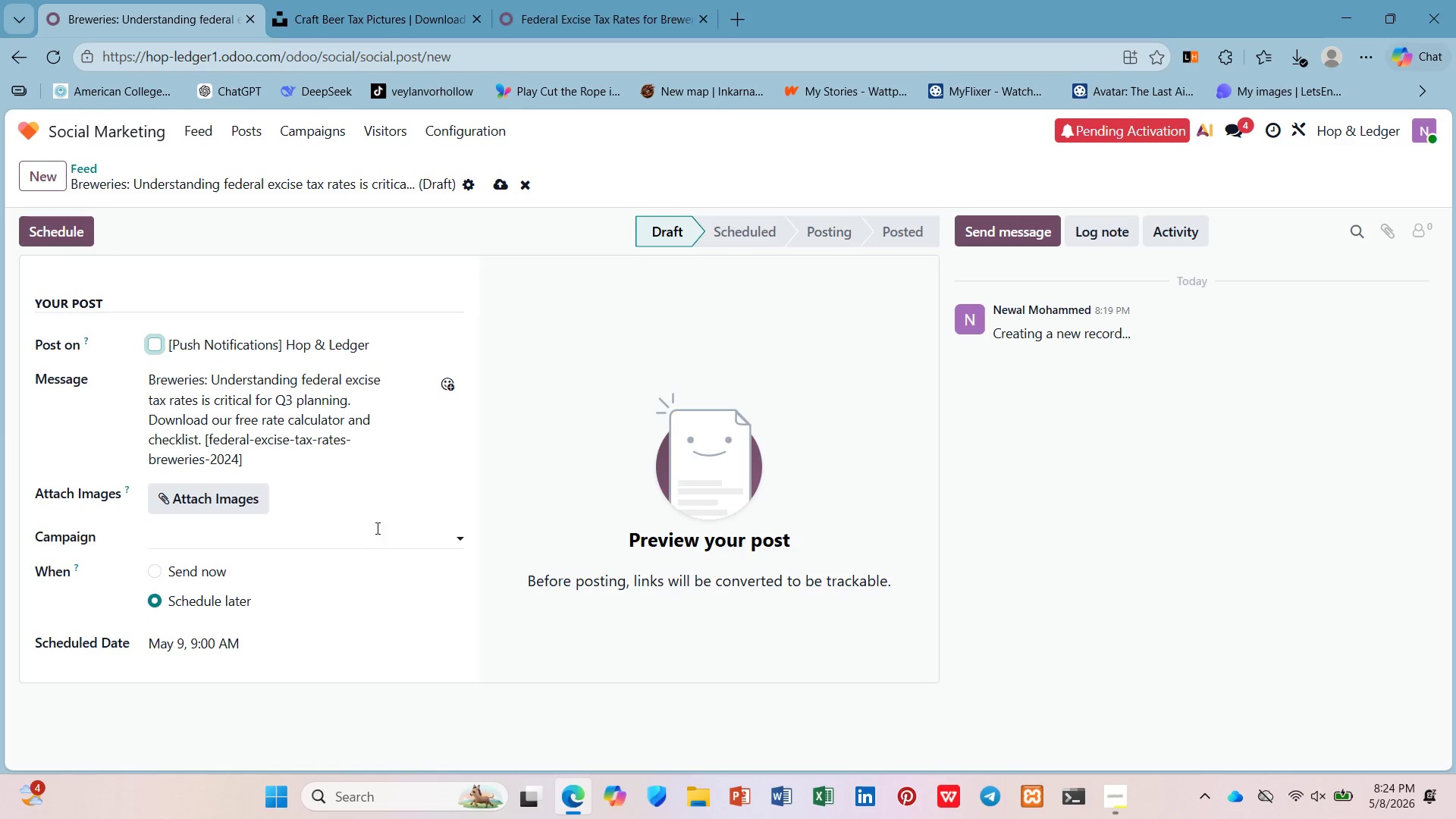 
left_click([207, 509])
 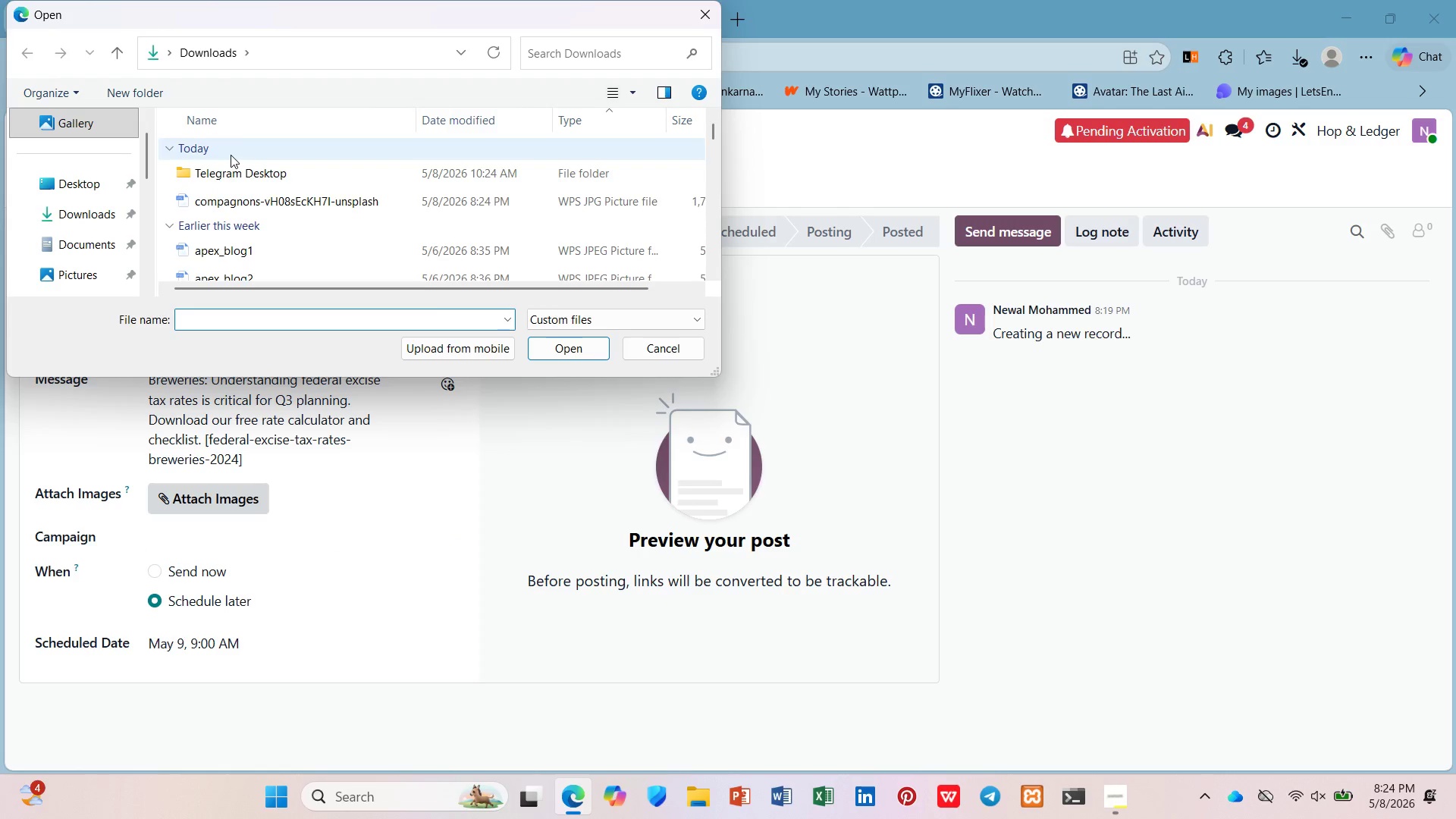 
left_click([237, 202])
 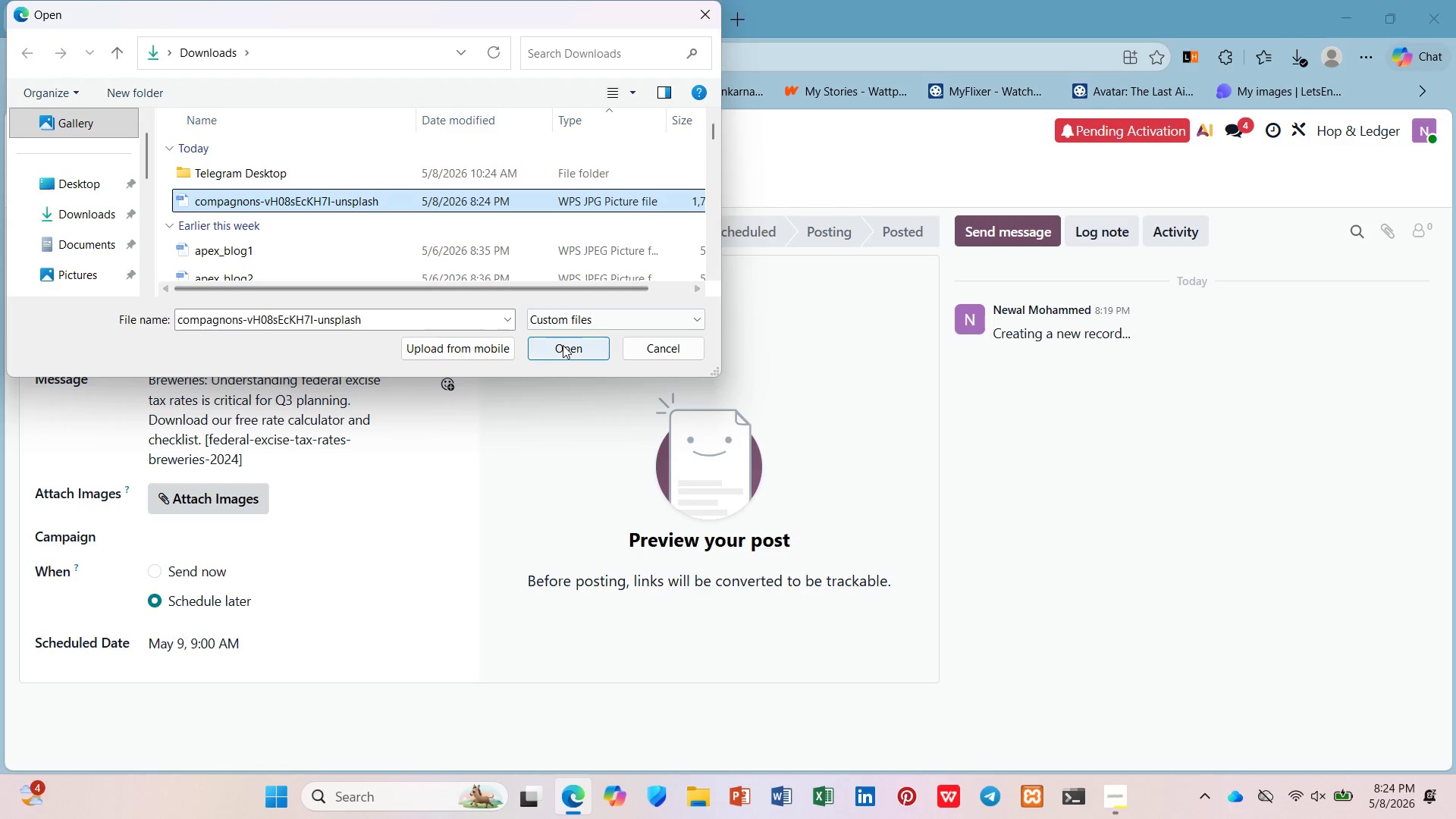 
left_click([562, 345])
 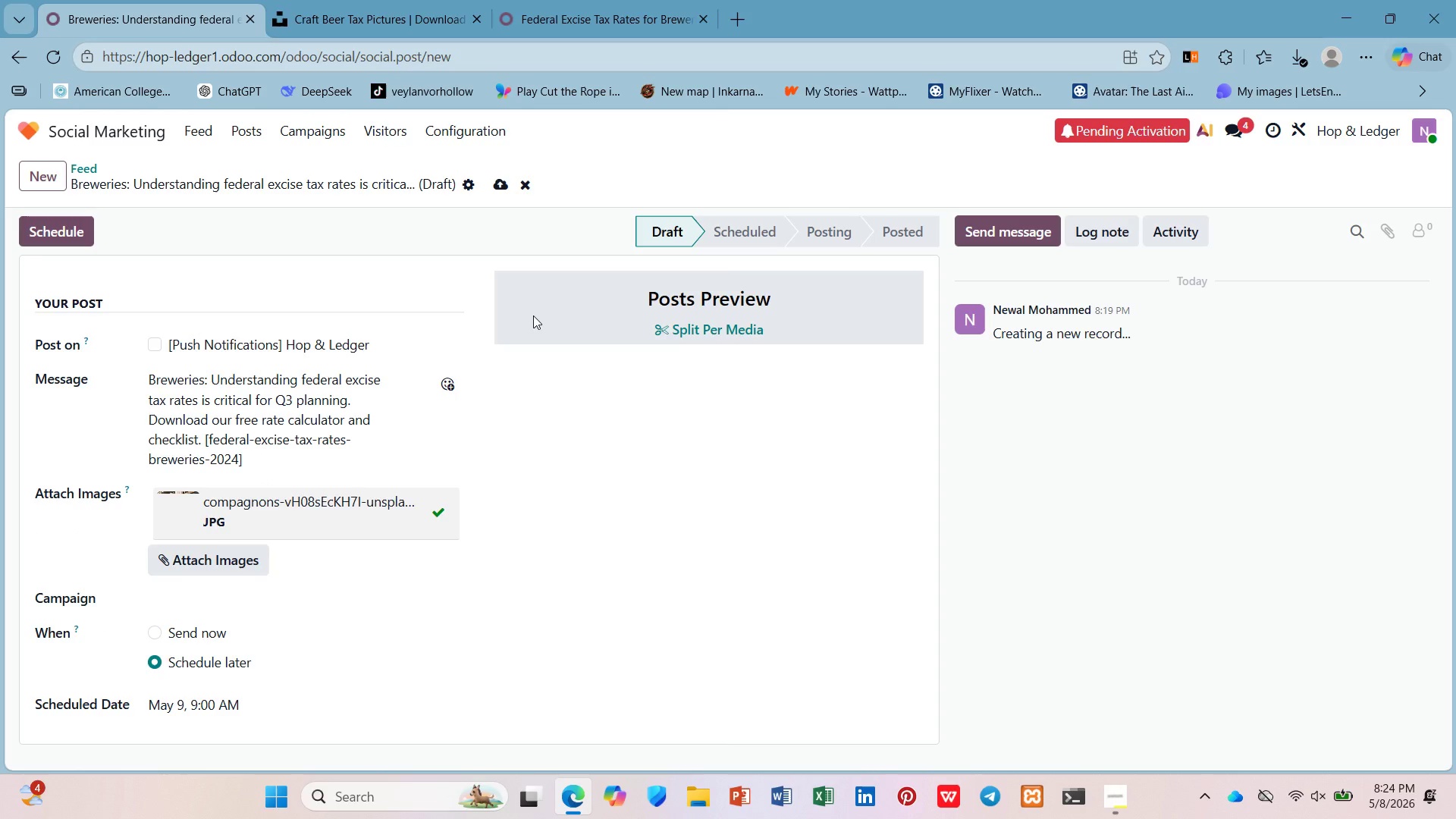 
wait(12.2)
 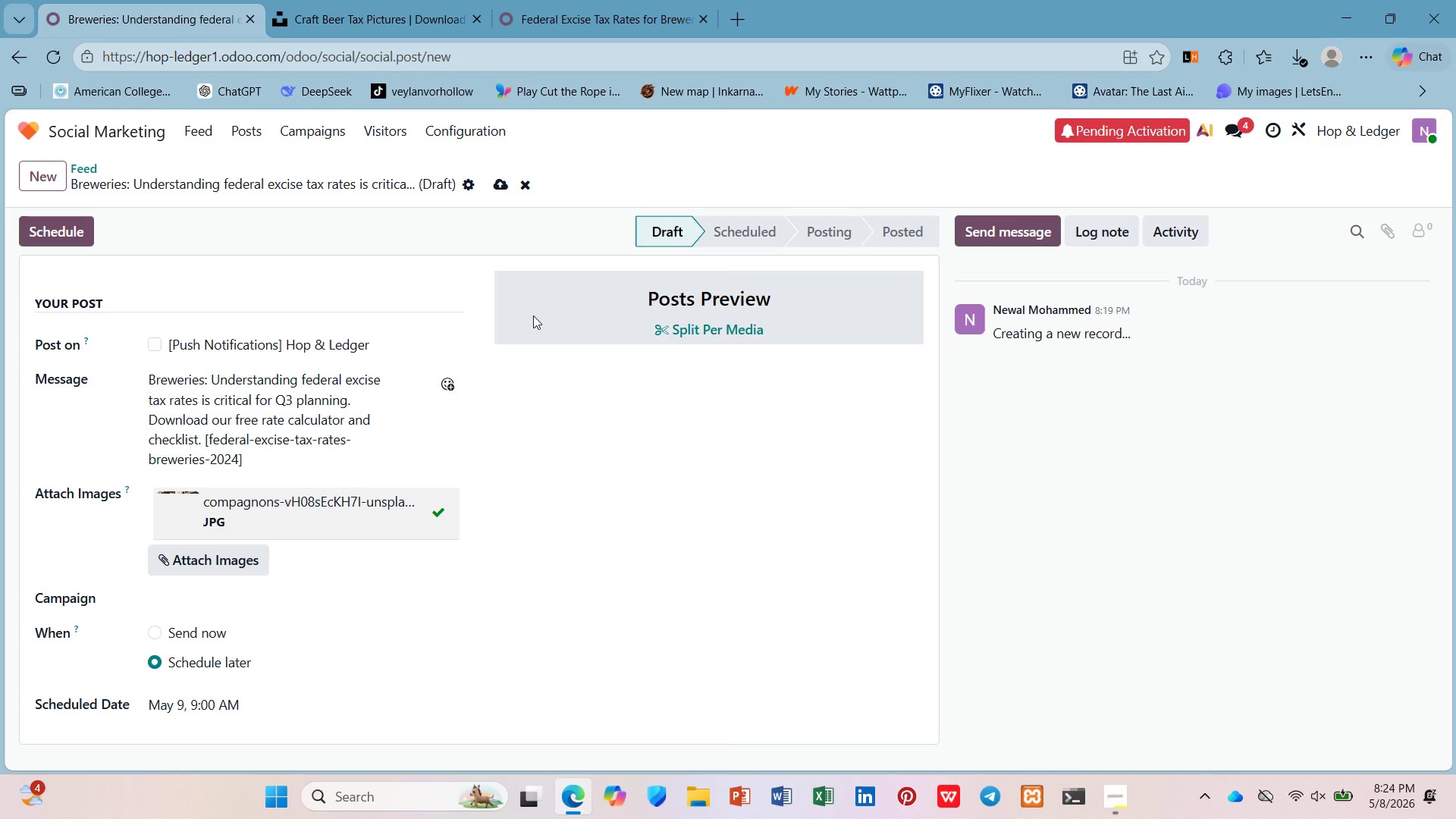 
left_click([503, 187])
 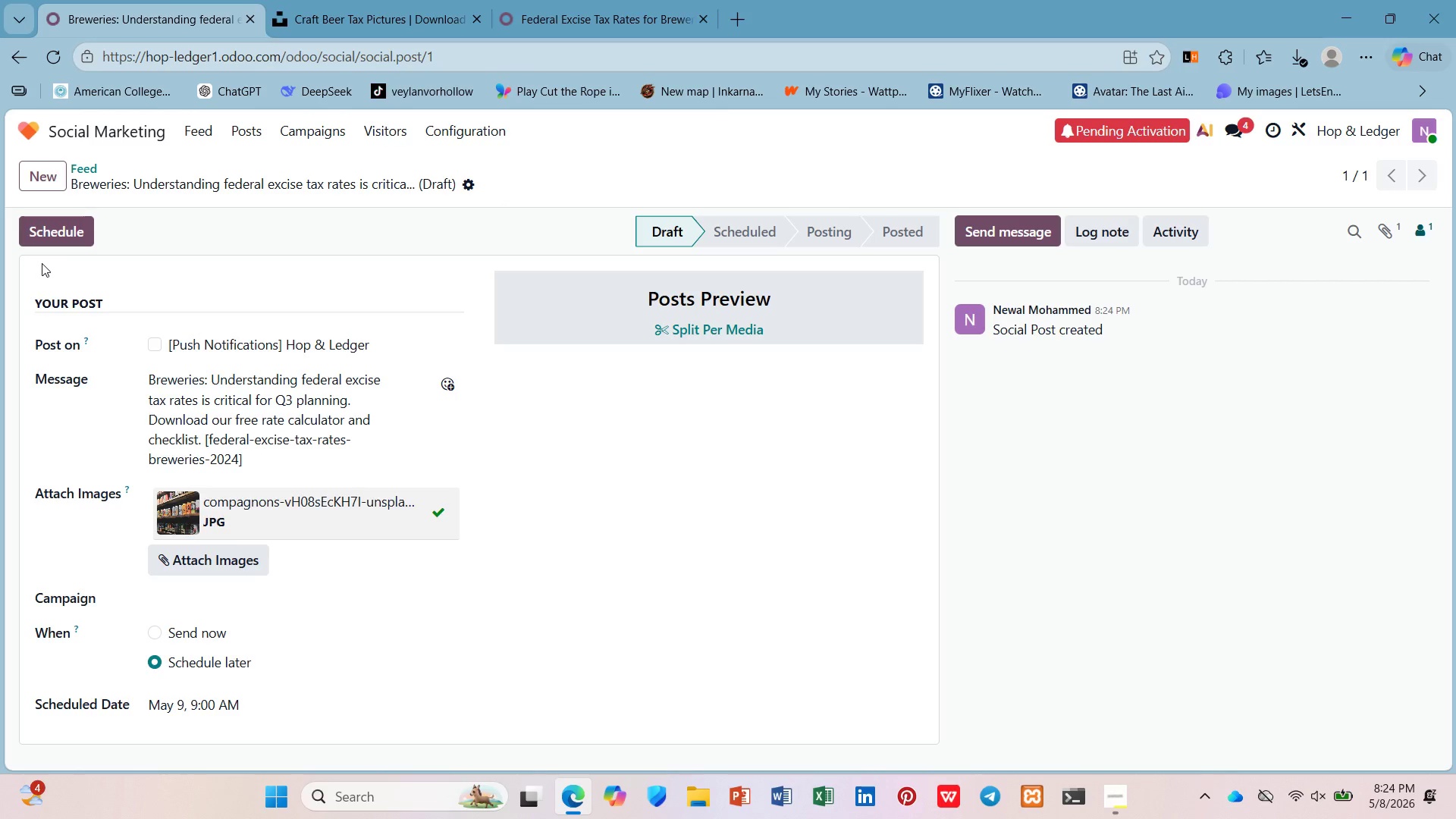 
left_click([55, 232])
 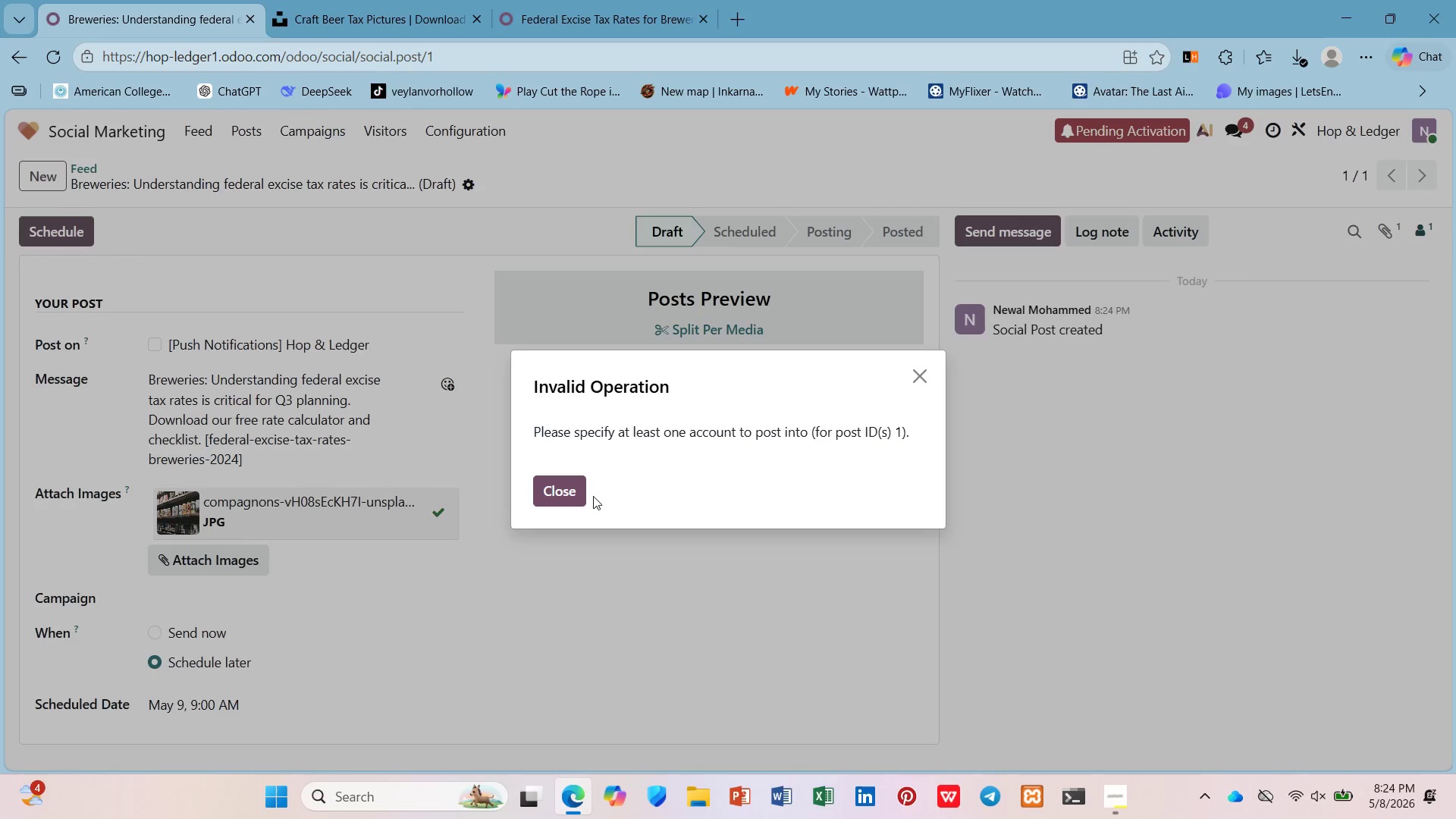 
left_click([574, 494])
 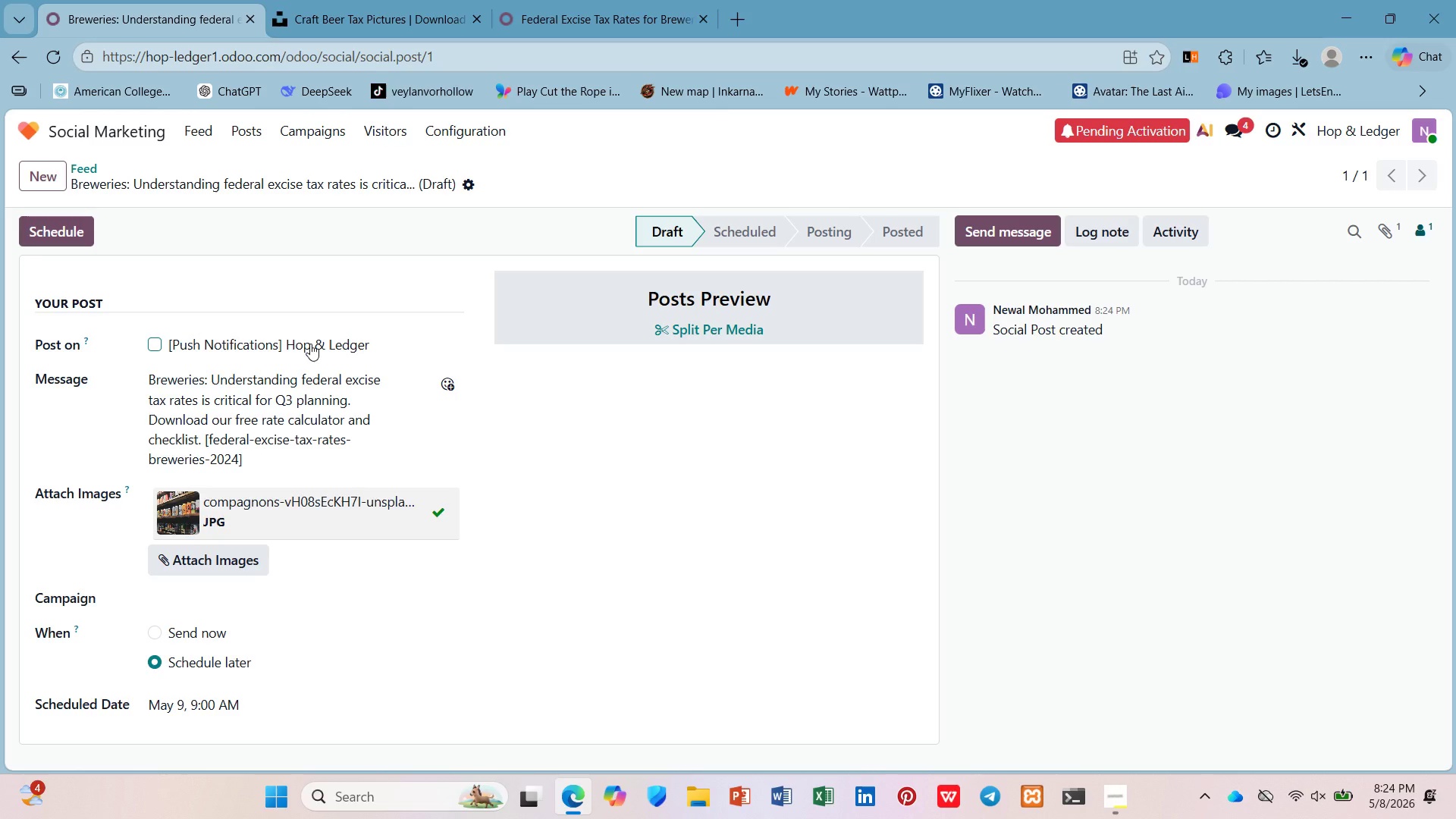 
wait(9.88)
 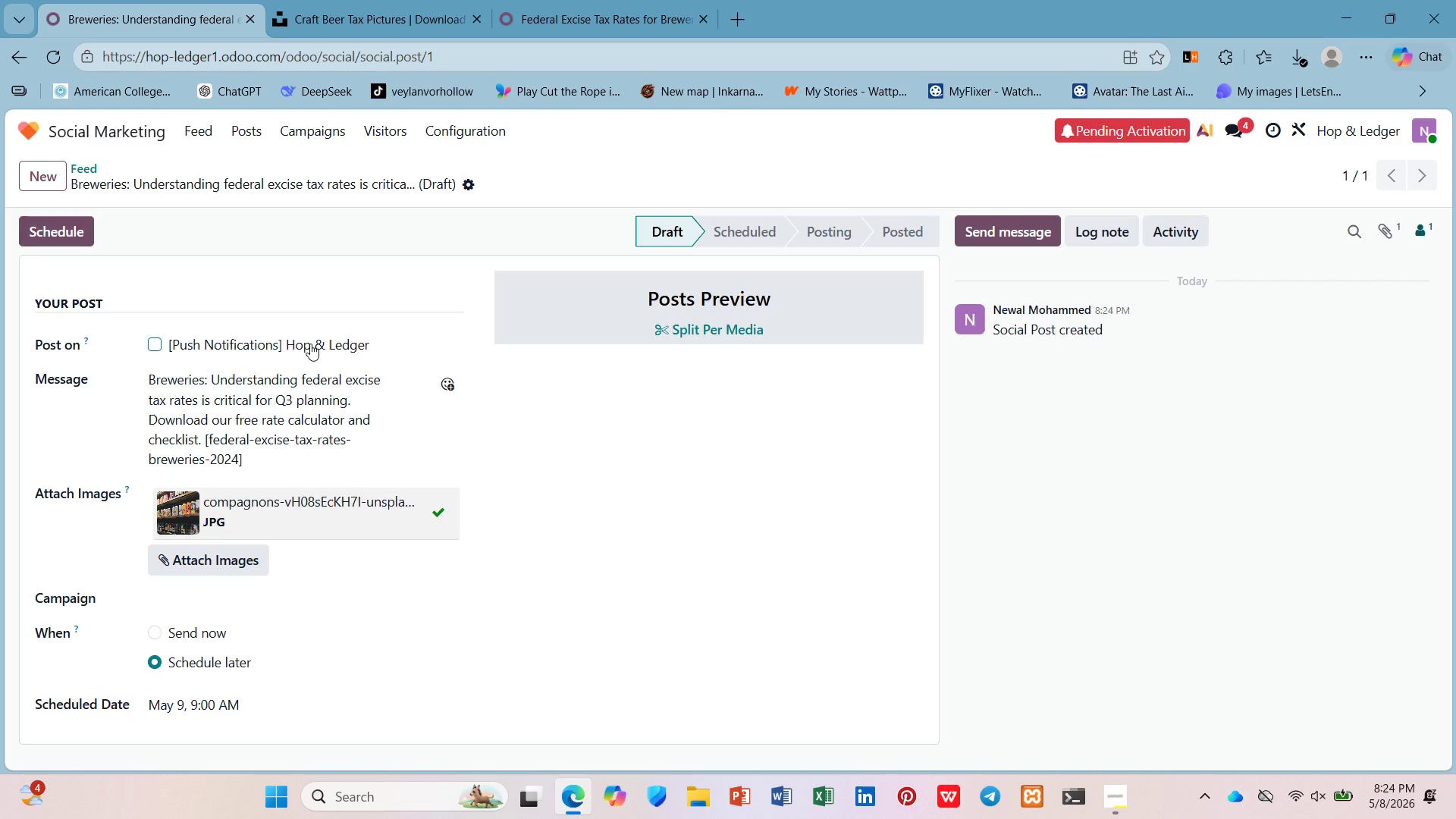 
left_click_drag(start_coordinate=[518, 0], to_coordinate=[518, 4])
 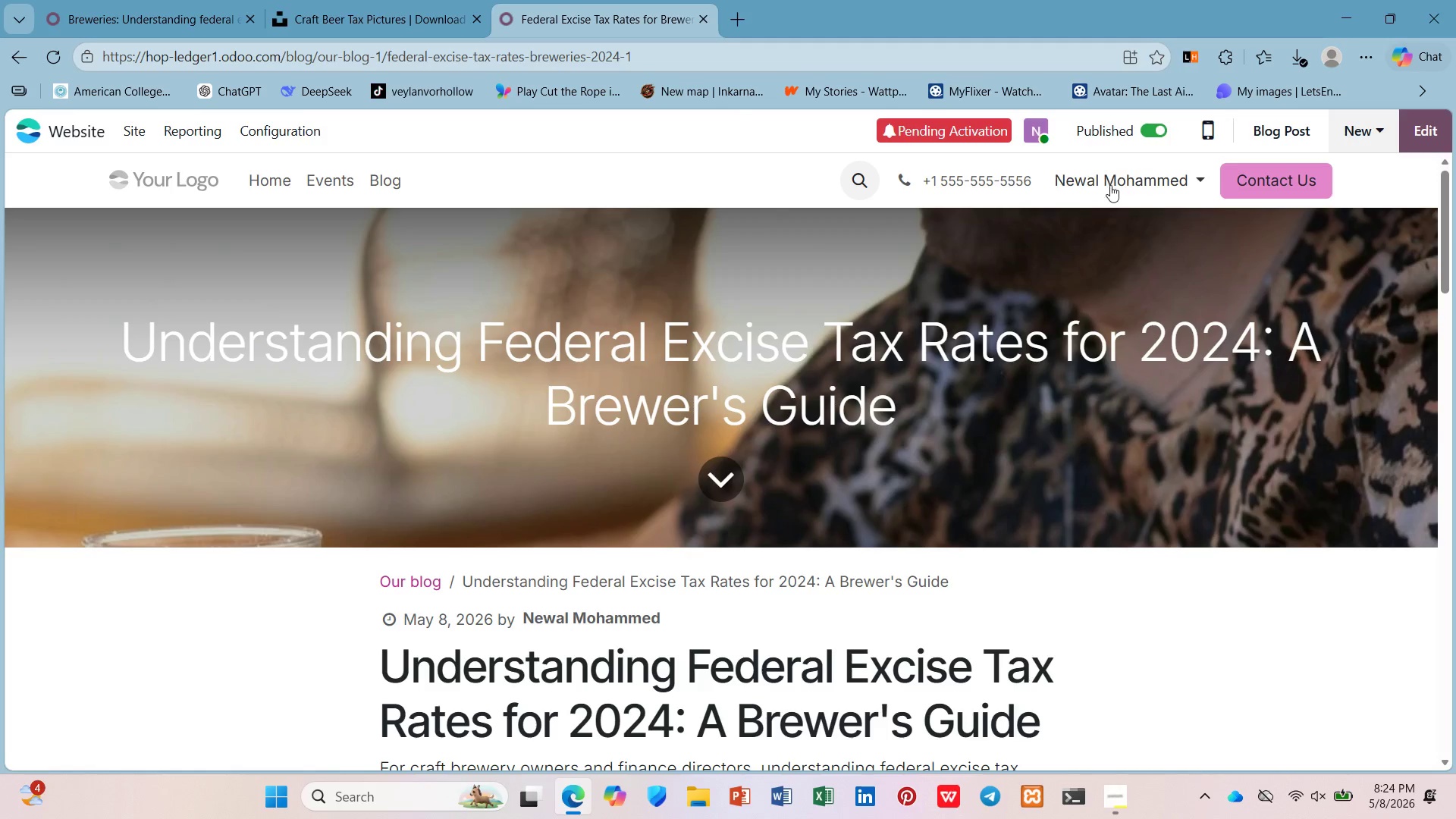 
scroll: coordinate [140, 759], scroll_direction: down, amount: 2.0
 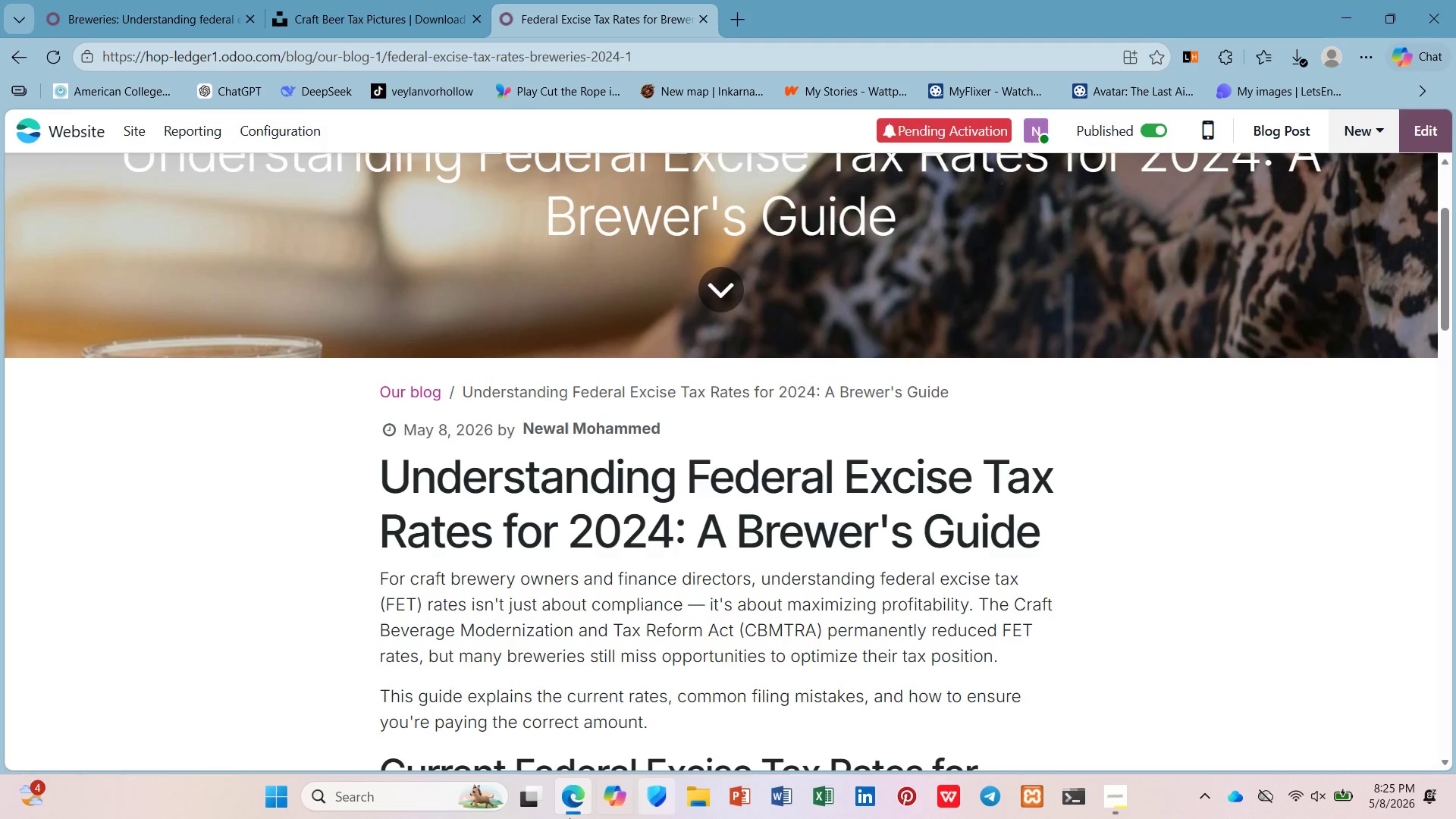 
wait(7.22)
 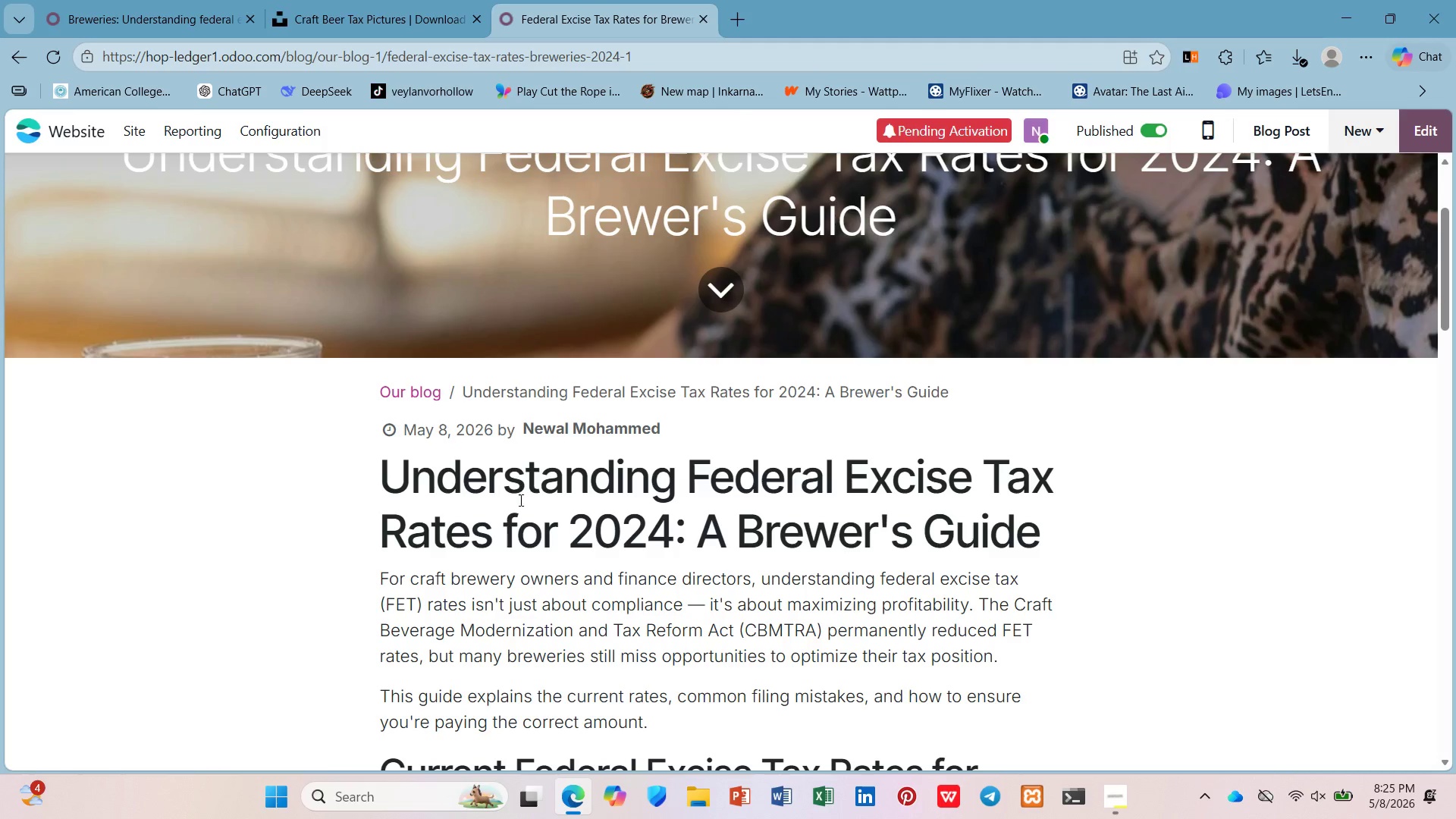 
left_click([1112, 783])